 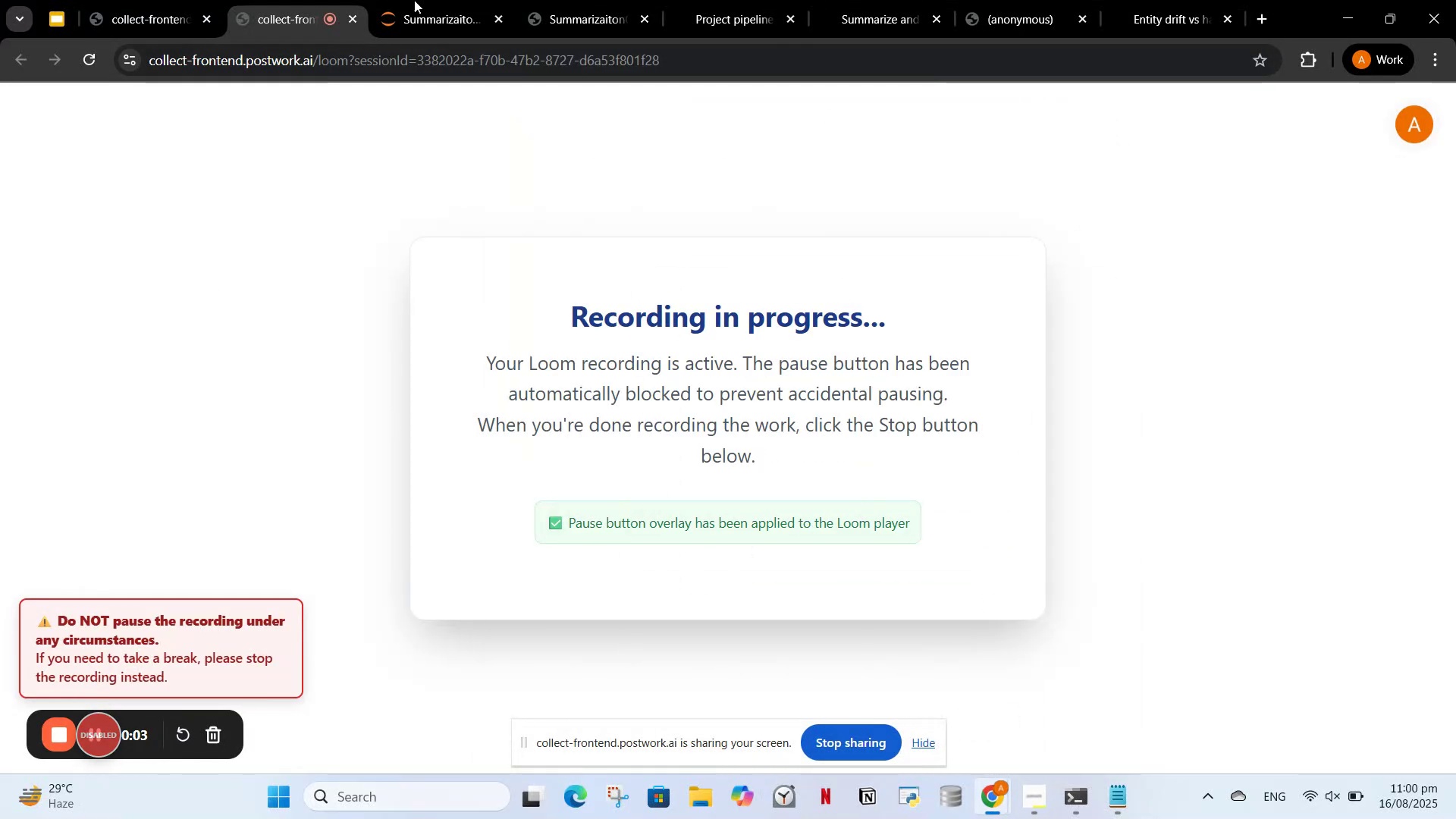 
left_click([416, 0])
 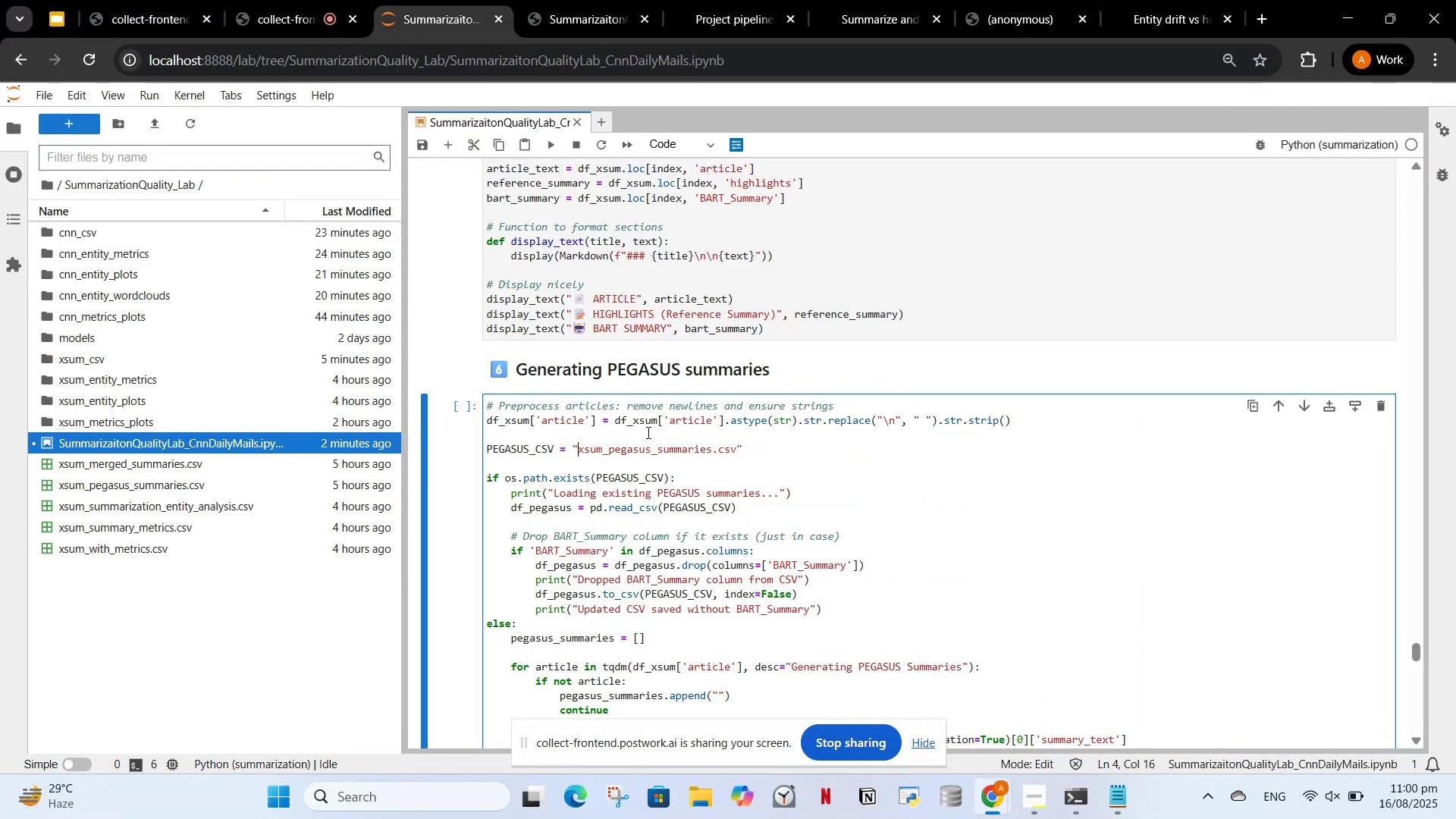 
scroll: coordinate [658, 428], scroll_direction: down, amount: 3.0
 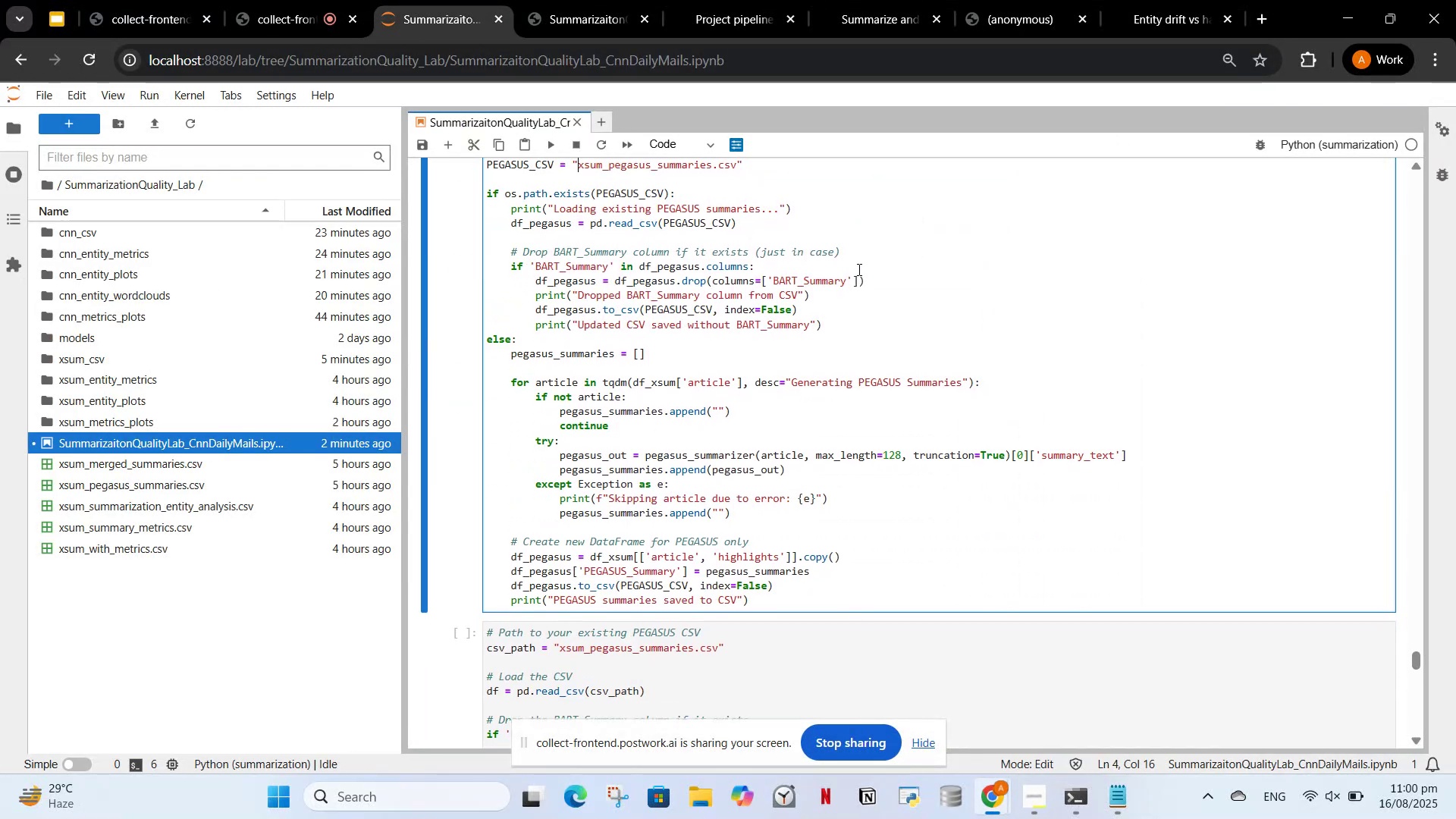 
scroll: coordinate [883, 332], scroll_direction: up, amount: 1.0
 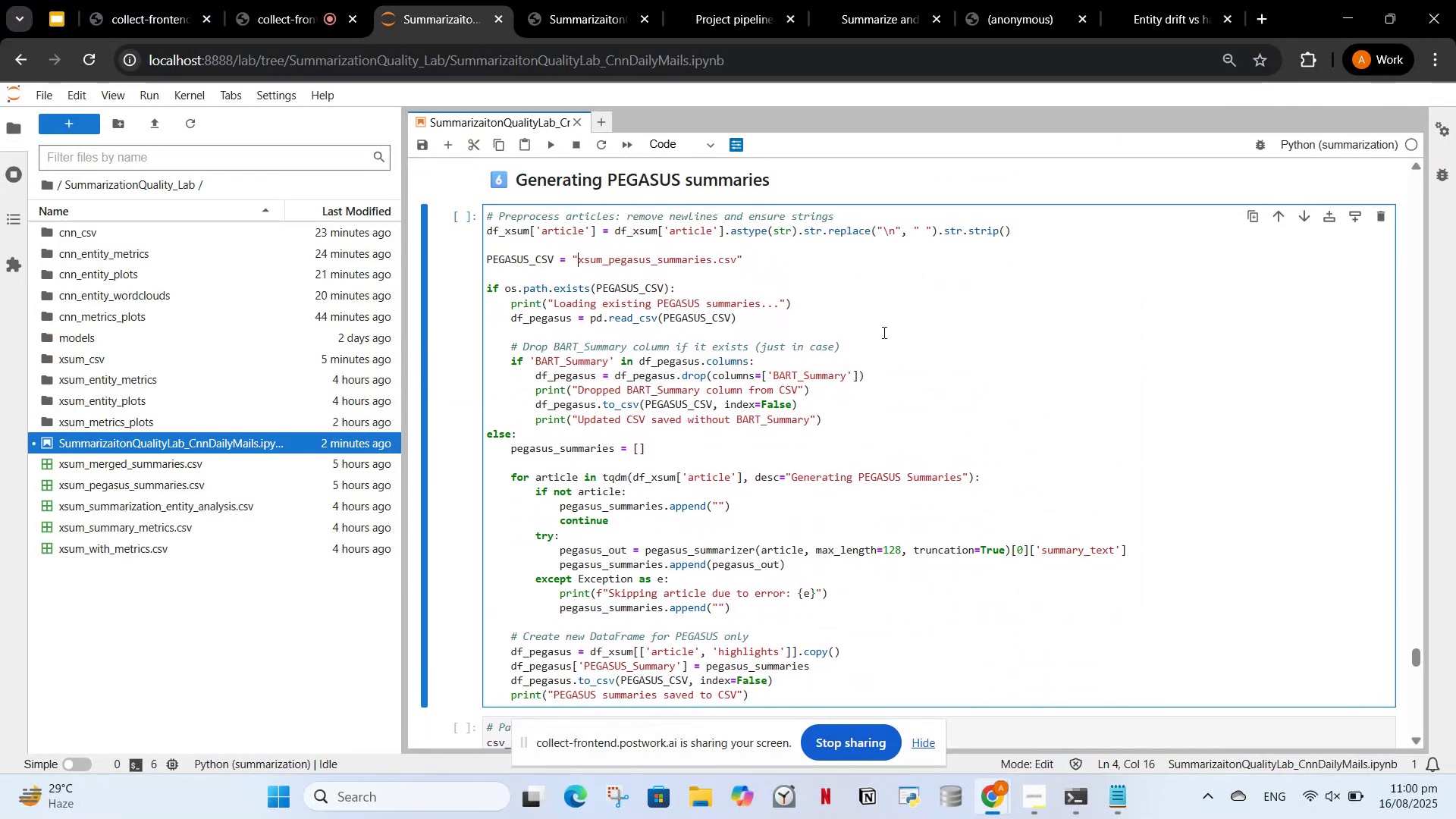 
type(/)
key(Backspace)
type(./xsum)
 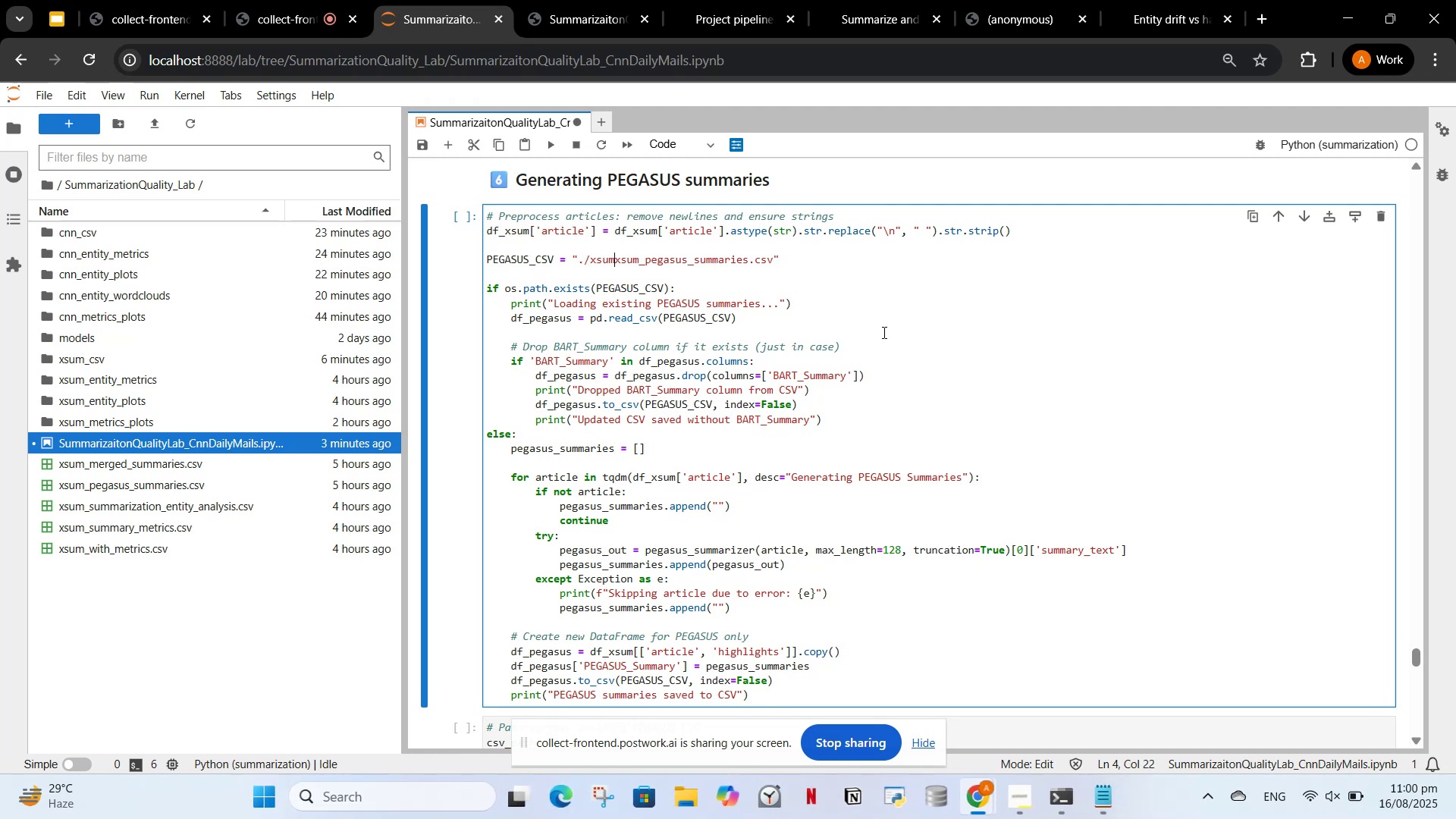 
wait(7.19)
 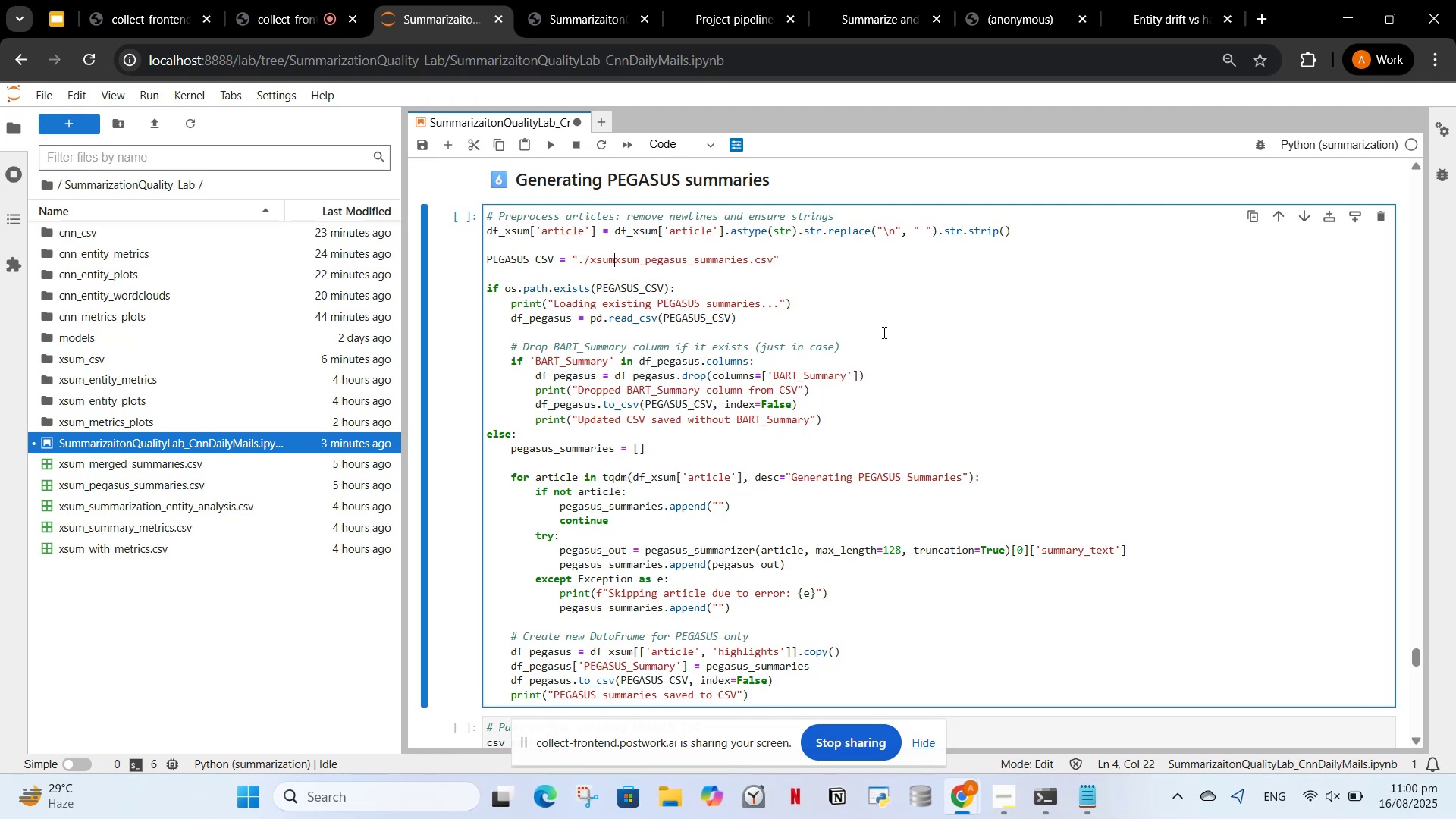 
type(_csv/)
 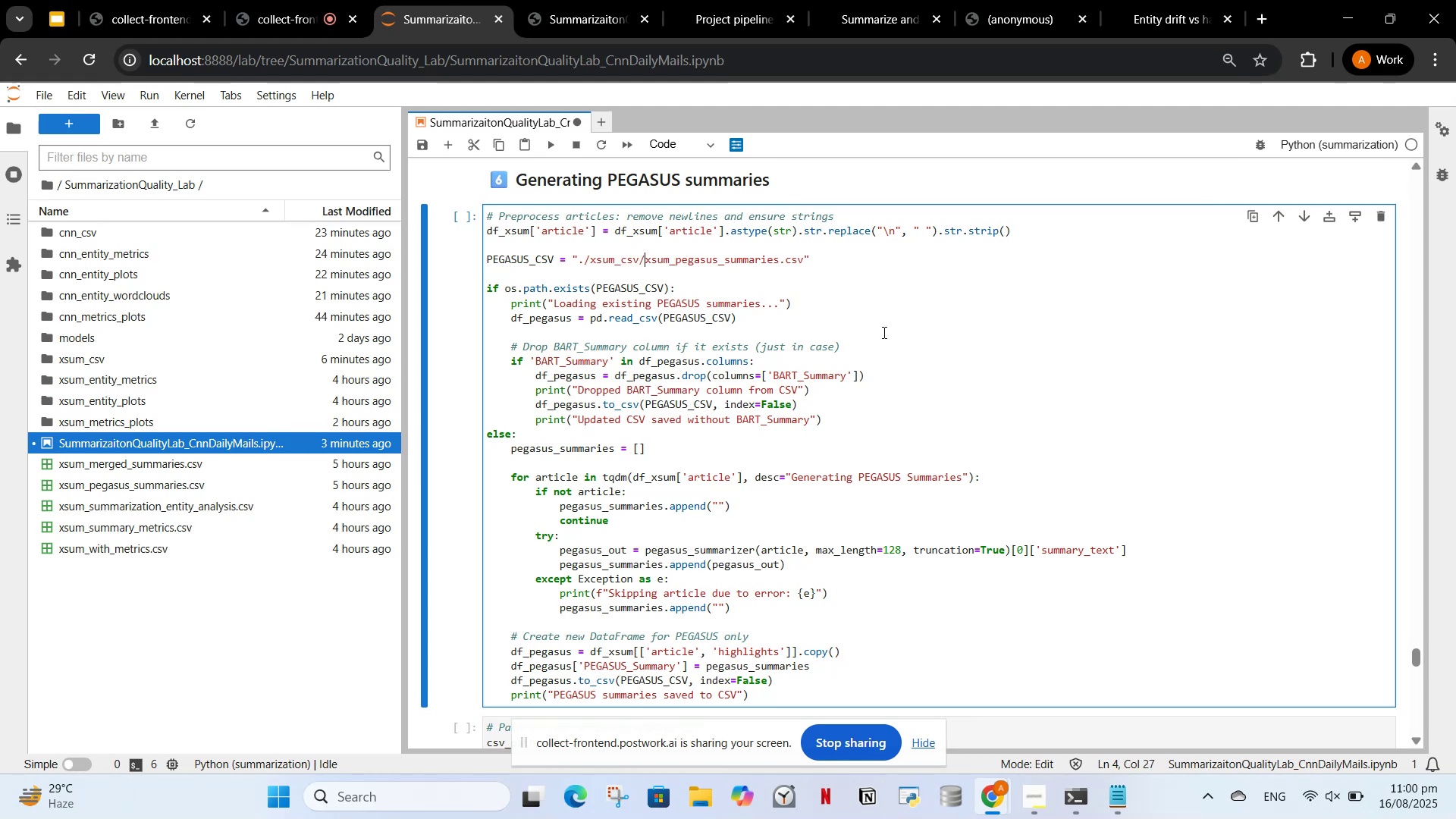 
wait(8.45)
 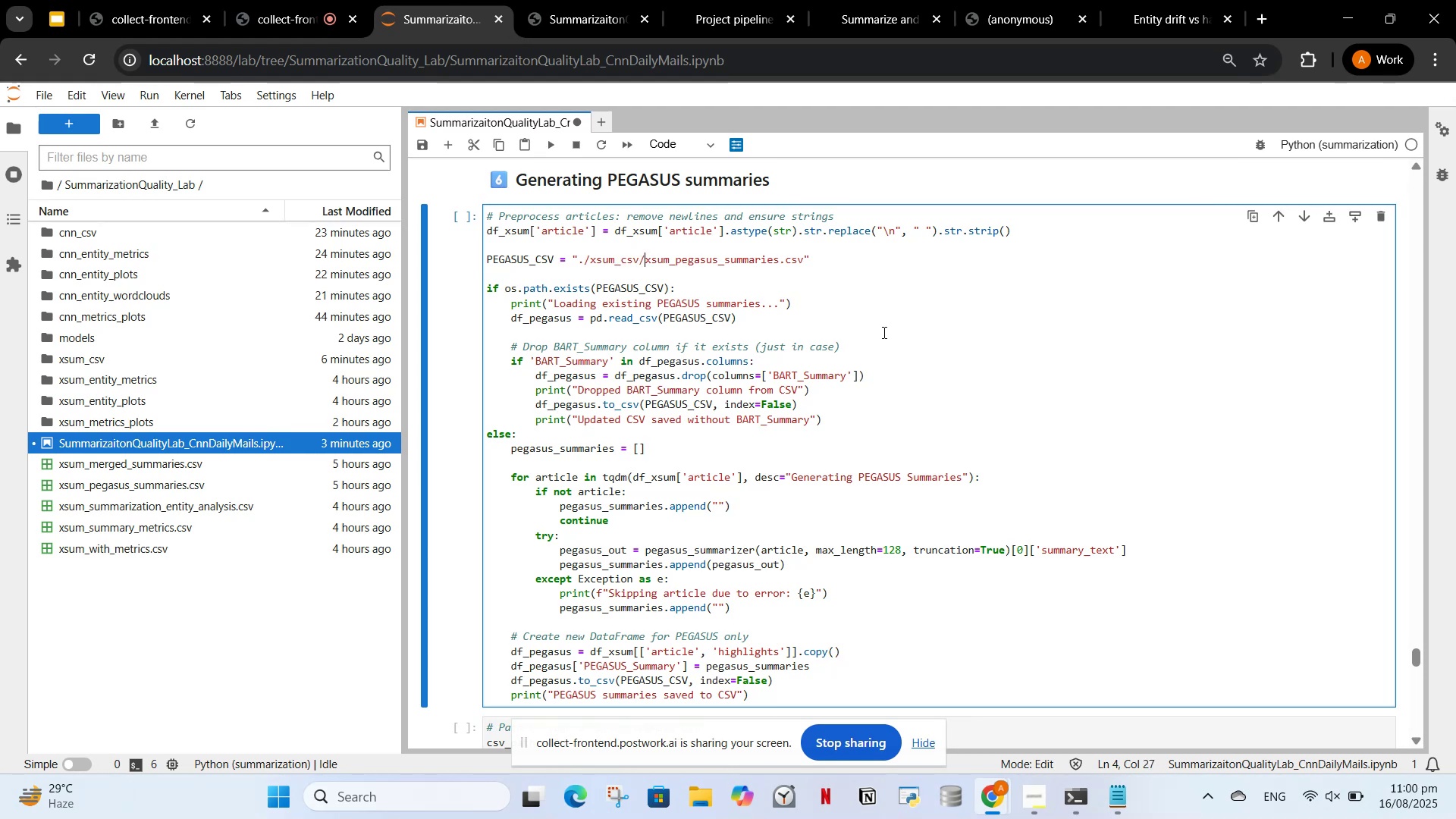 
scroll: coordinate [731, 576], scroll_direction: down, amount: 4.0
 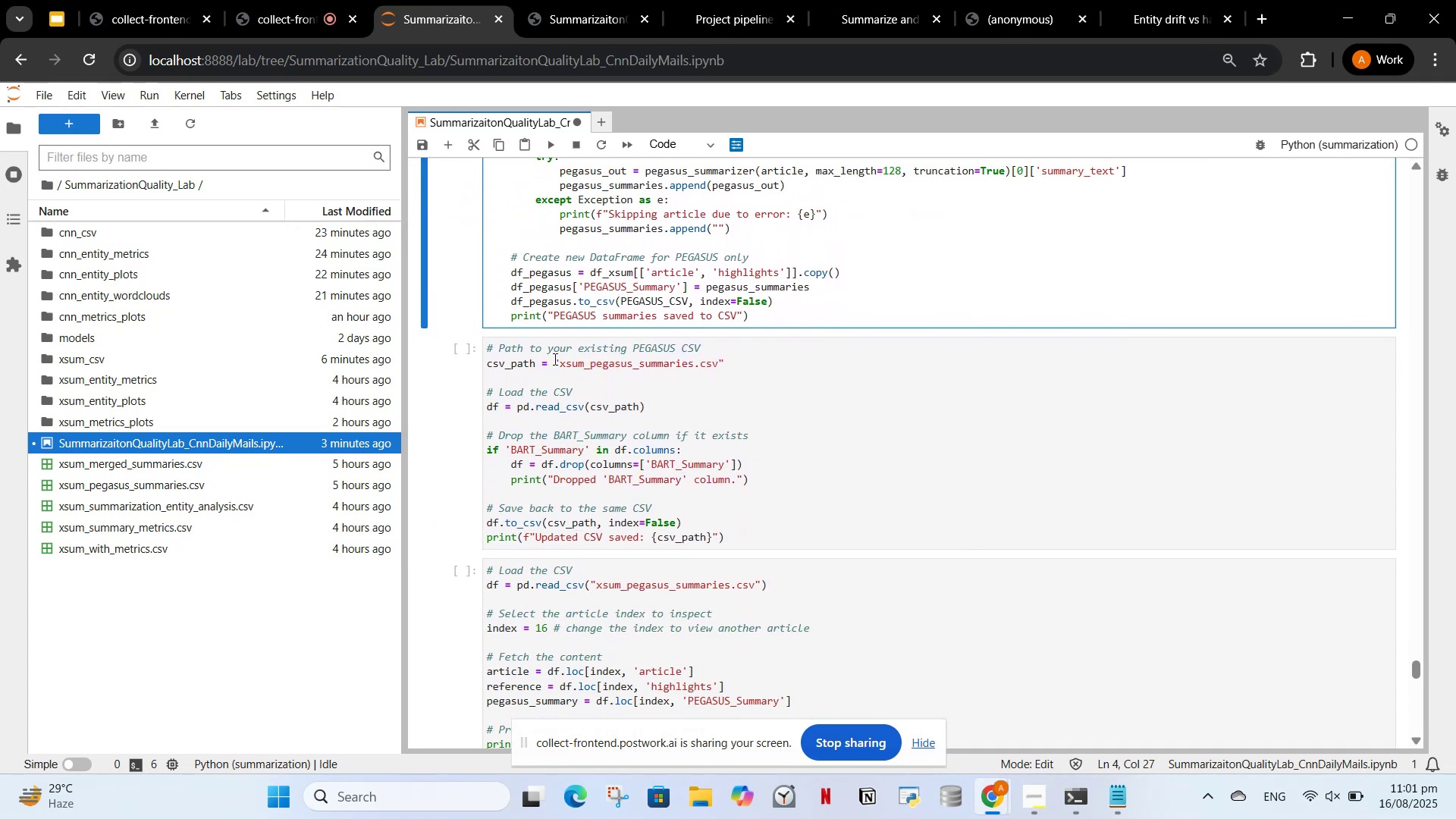 
left_click([557, 364])
 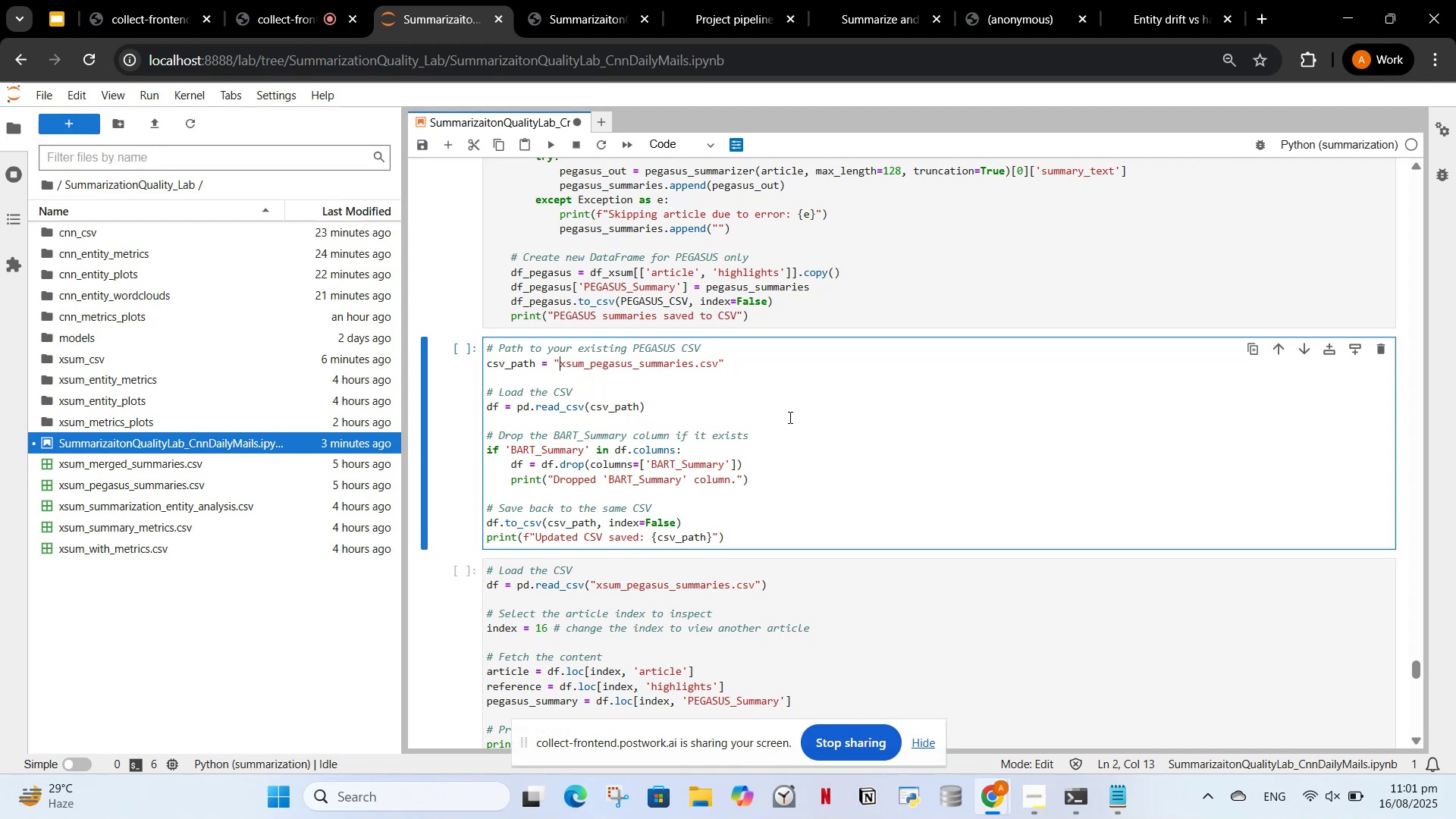 
type(./xsum_csv/)
 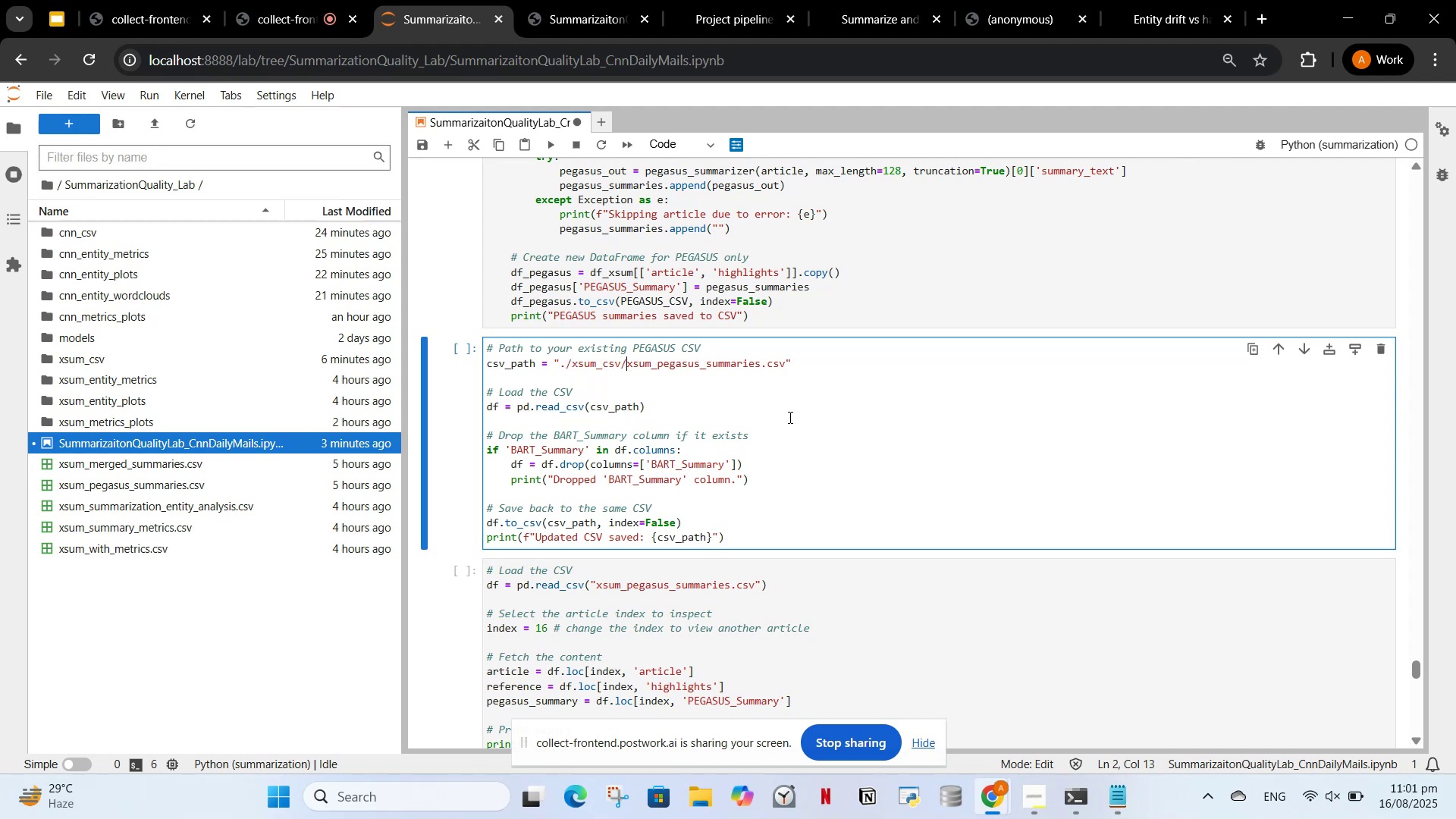 
type(./xsum_csv/)
 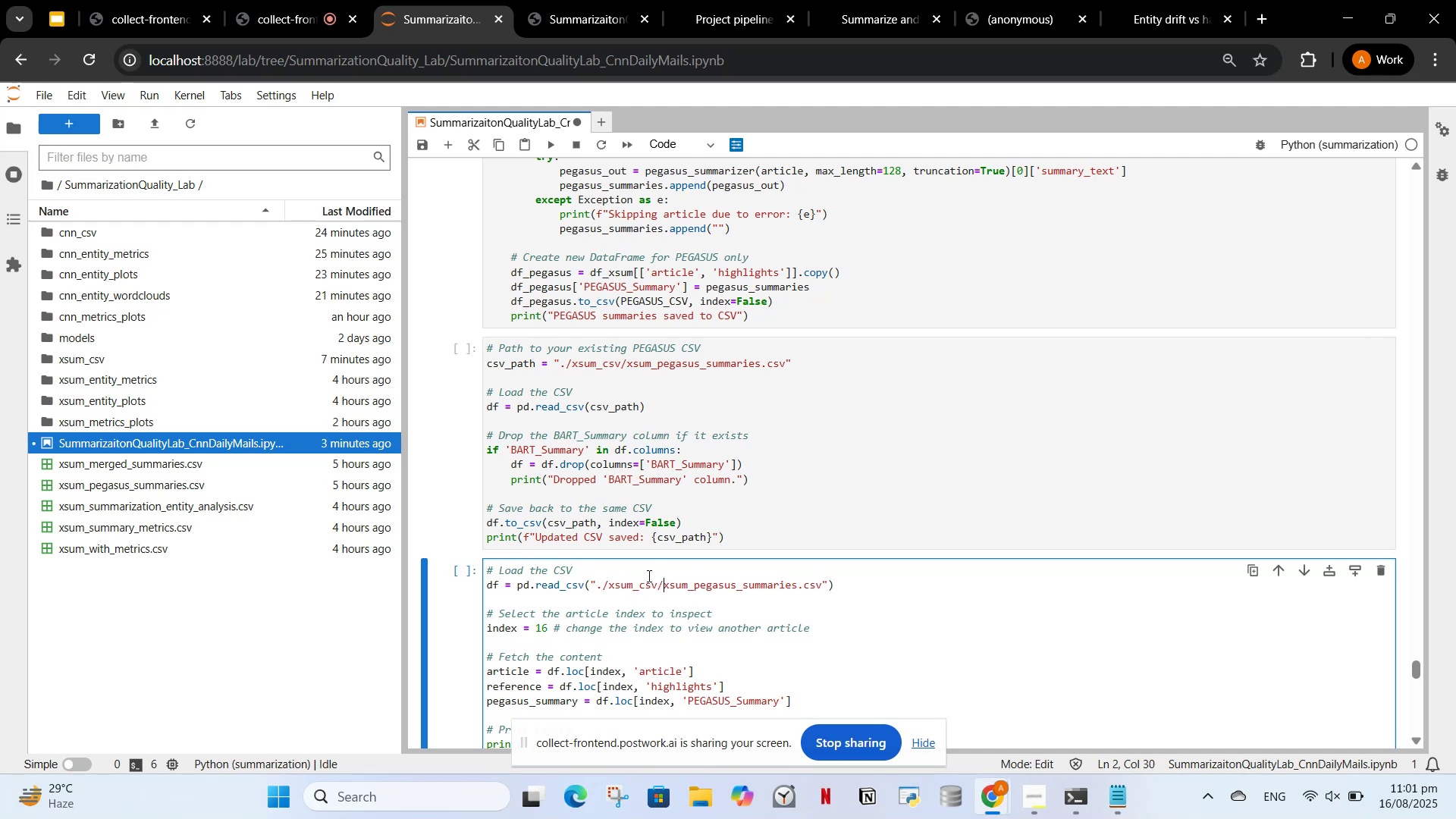 
scroll: coordinate [661, 514], scroll_direction: down, amount: 5.0
 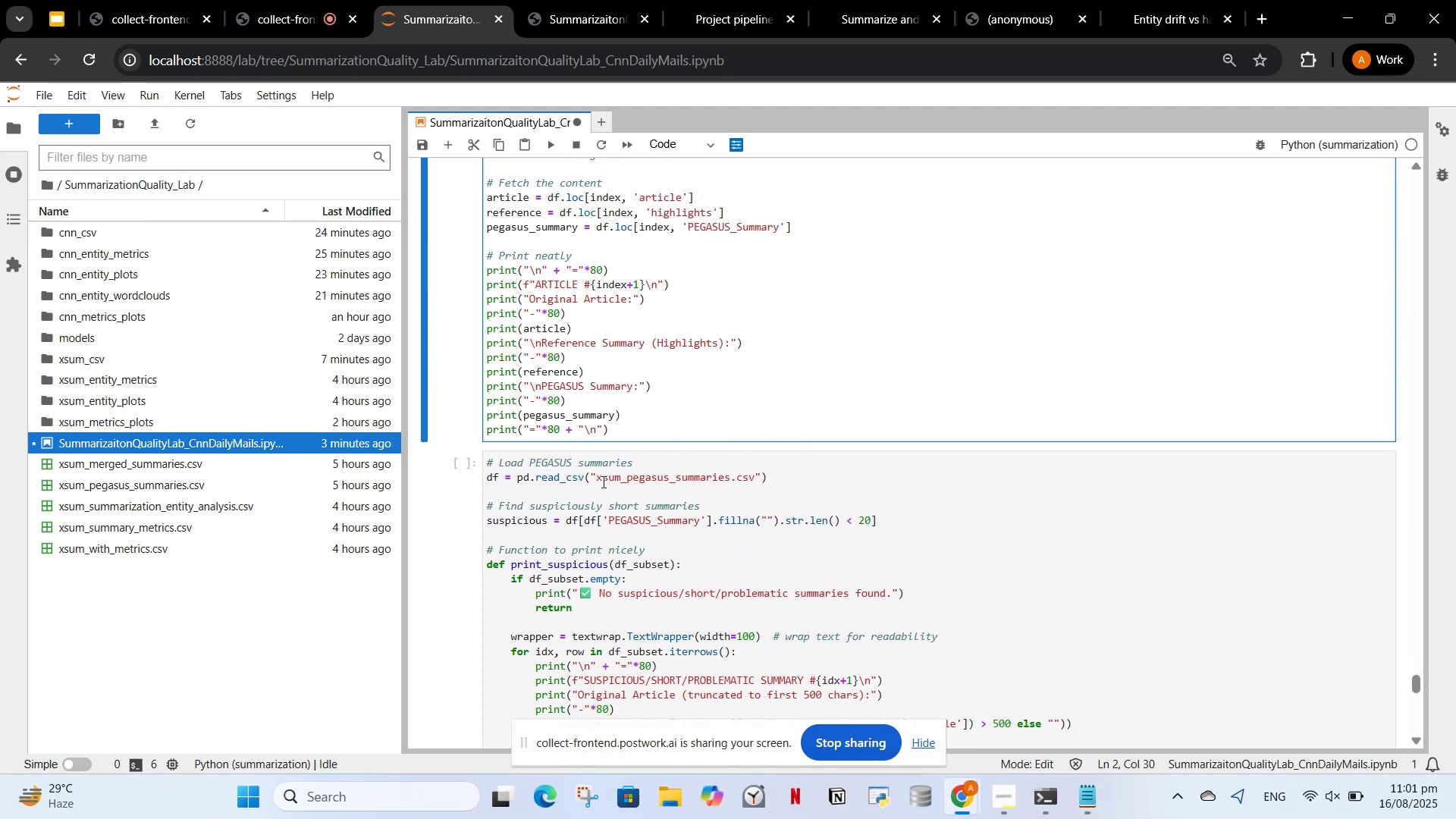 
left_click([598, 479])
 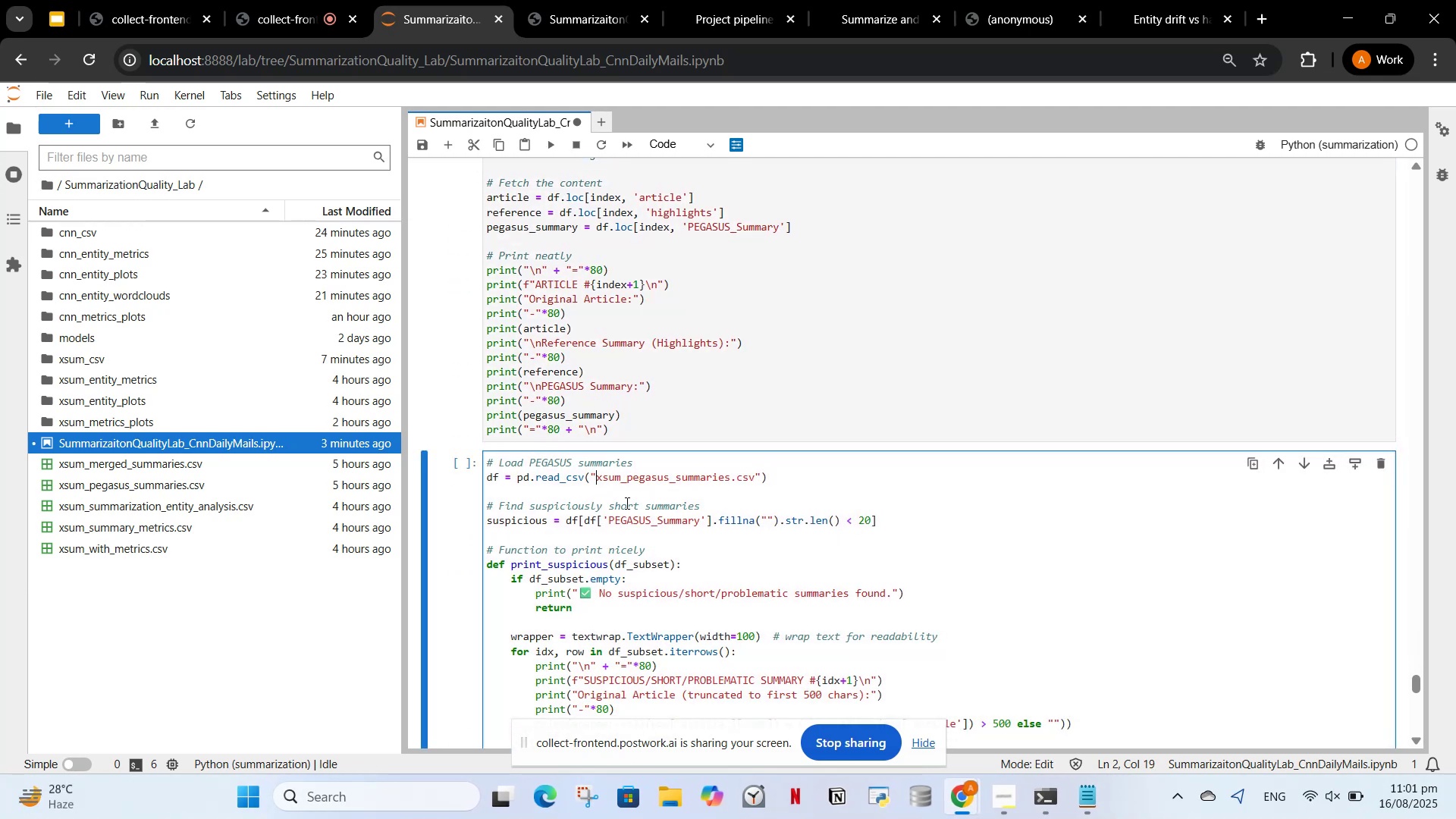 
scroll: coordinate [626, 503], scroll_direction: down, amount: 2.0
 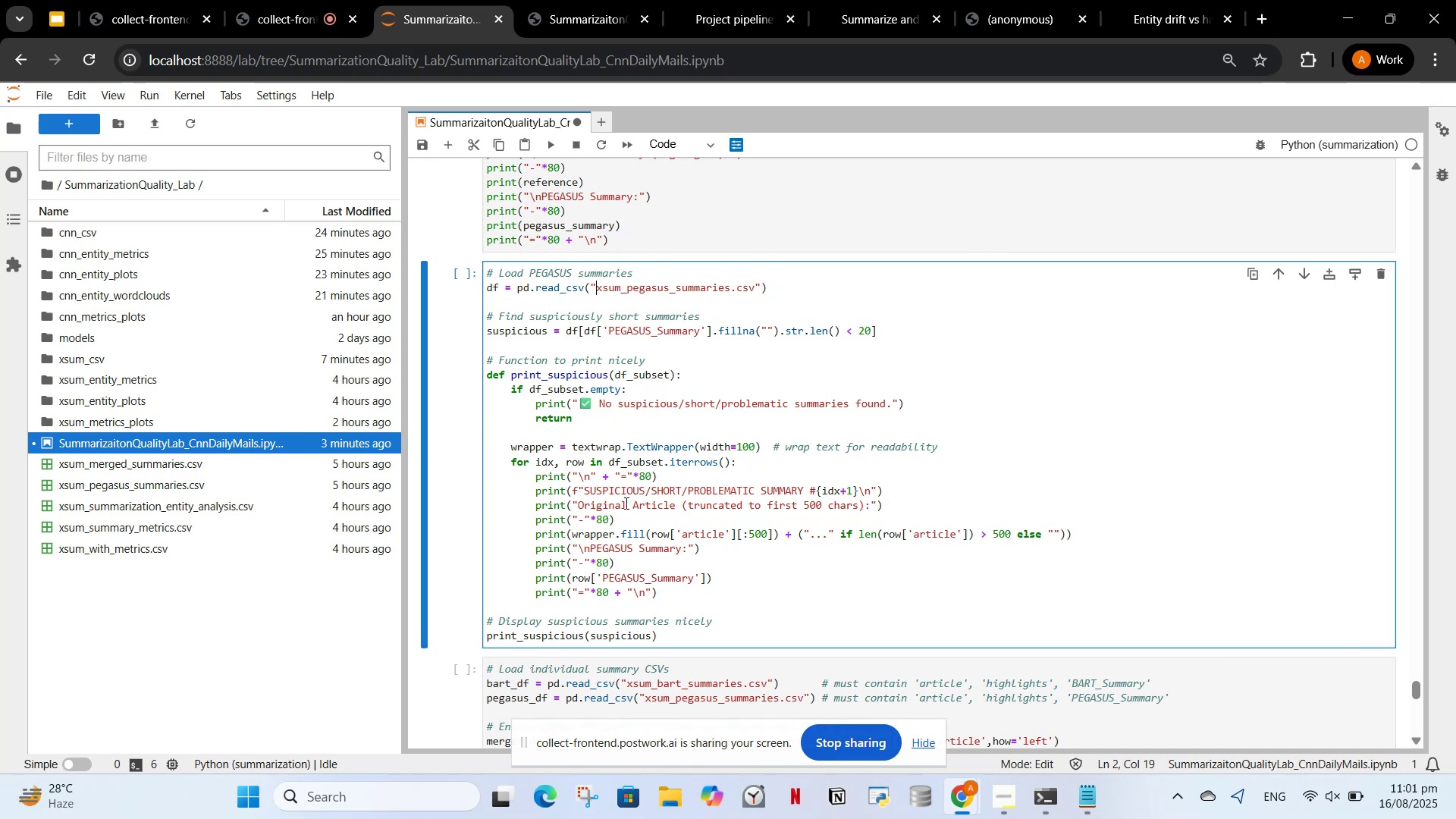 
wait(7.98)
 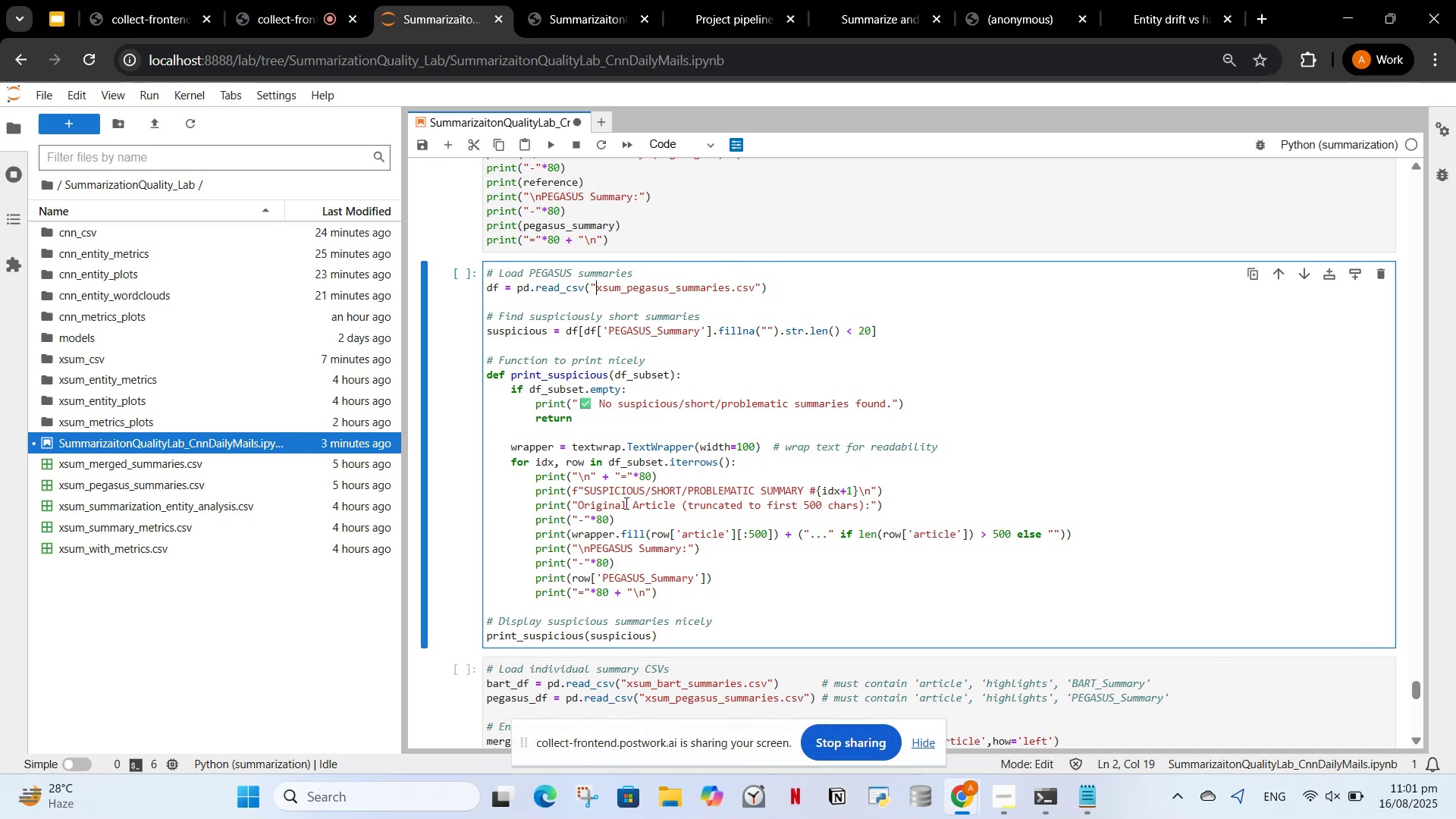 
type(./xsum_csv/)
 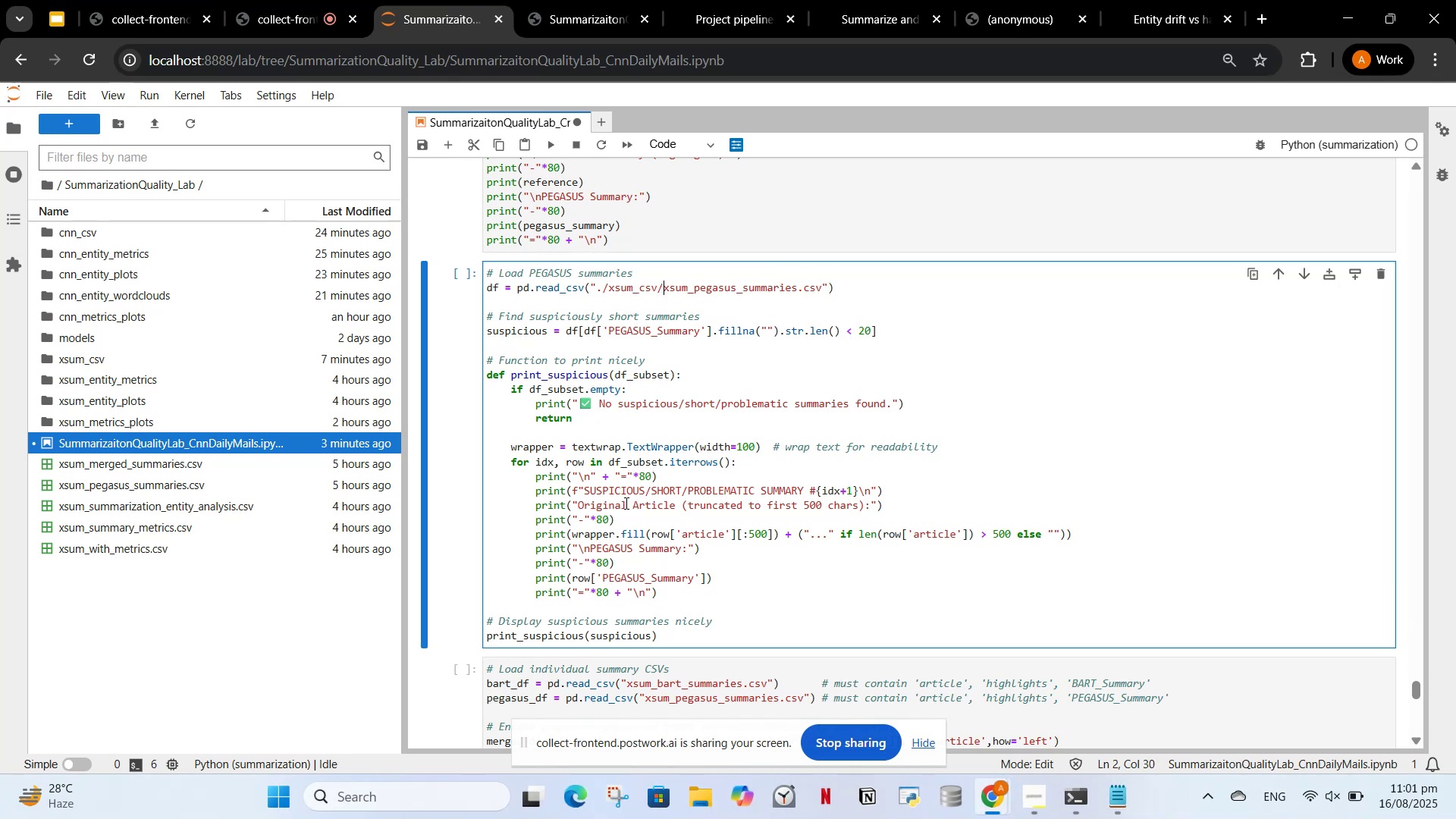 
scroll: coordinate [632, 533], scroll_direction: down, amount: 2.0
 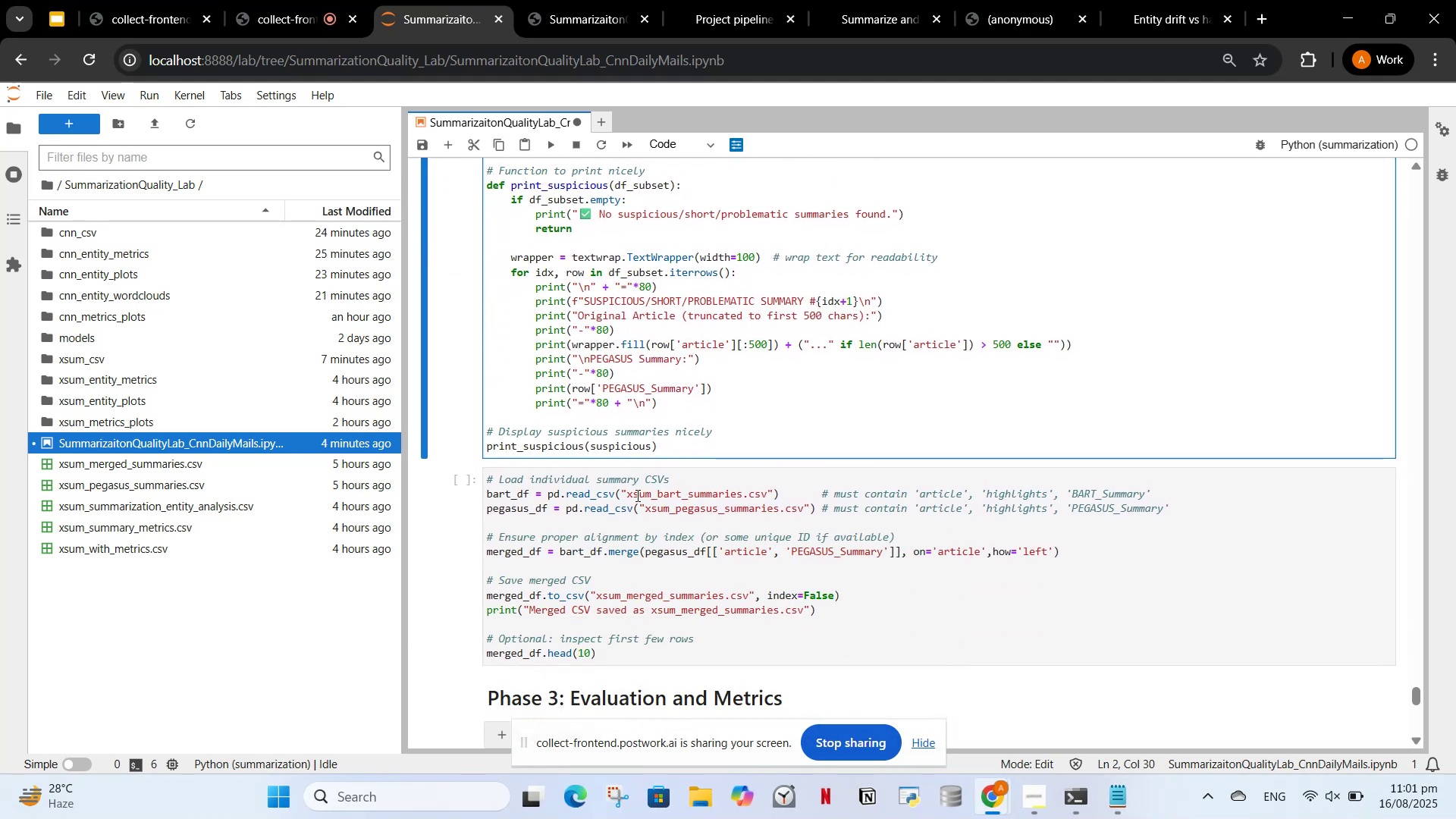 
left_click([628, 492])
 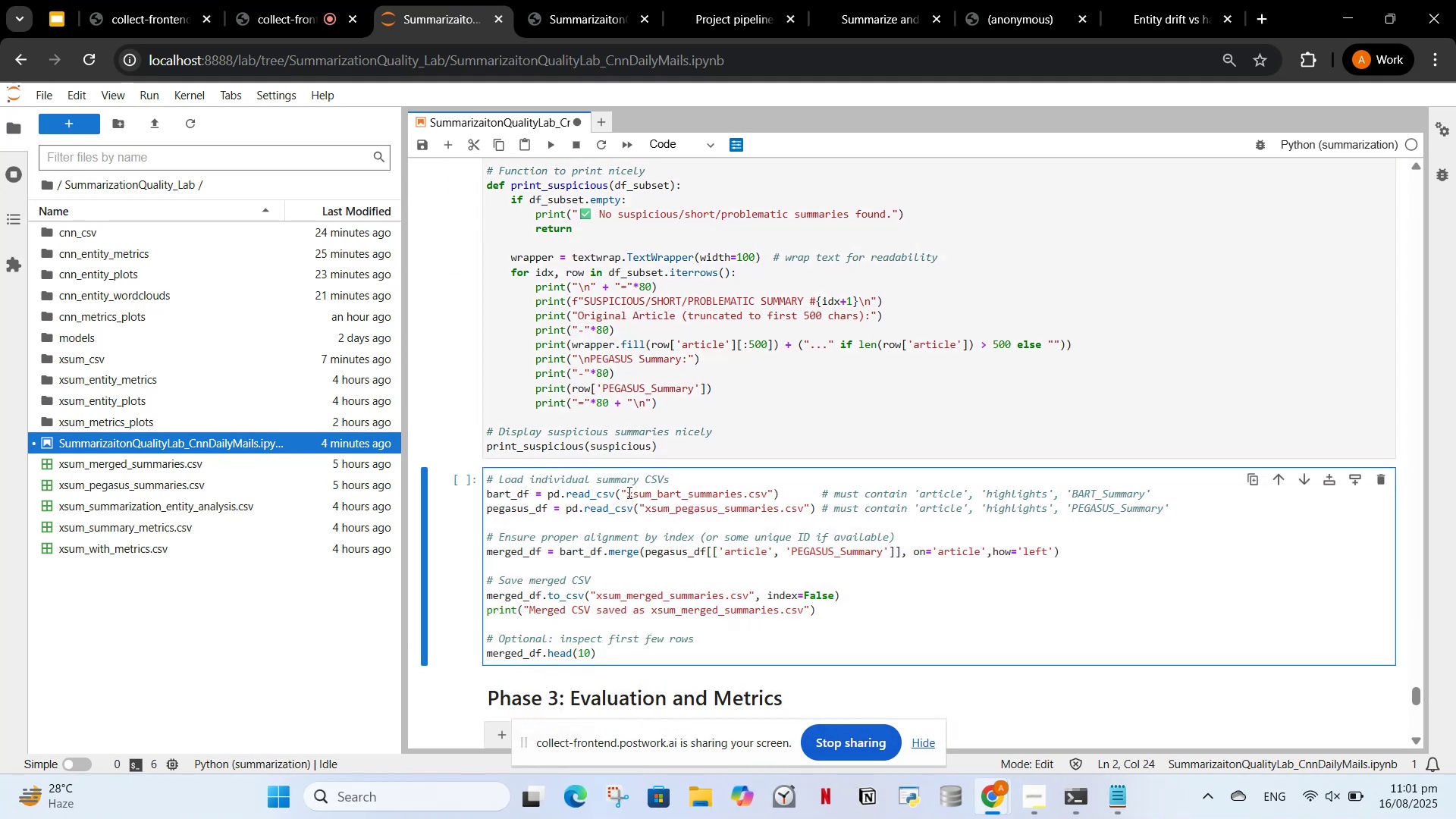 
type(./xsum_csv/)
 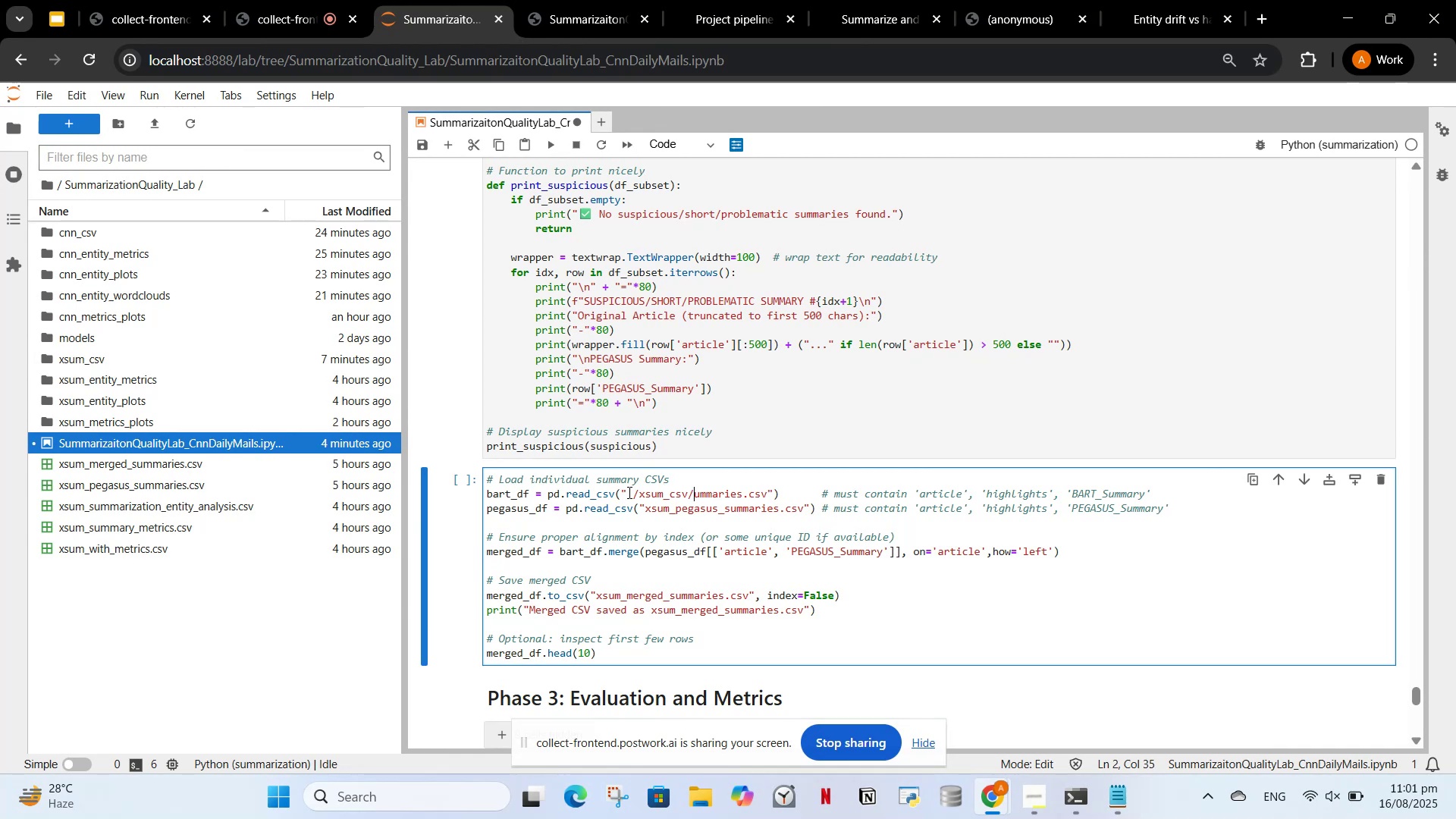 
hold_key(key=ControlLeft, duration=1.53)
 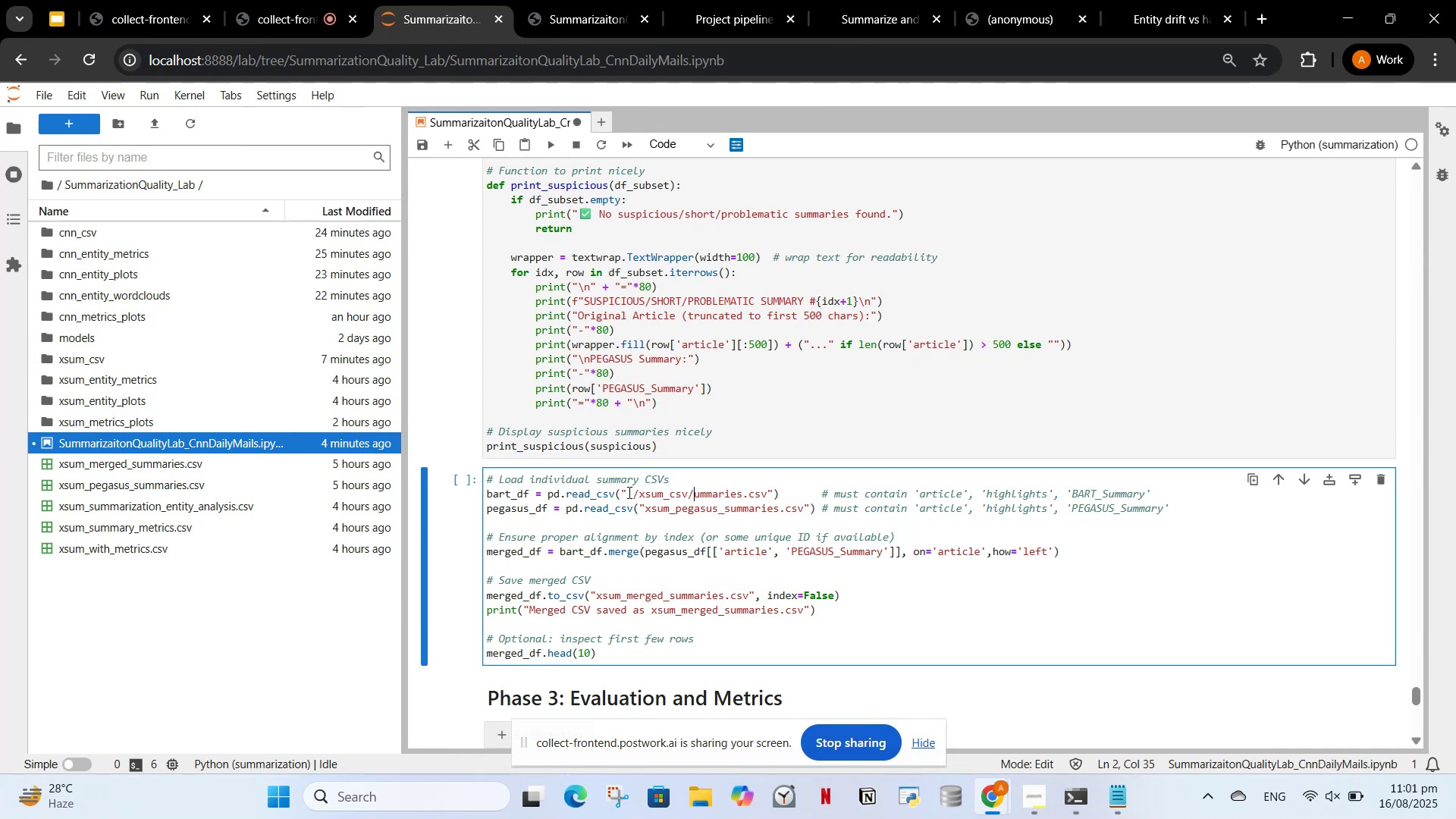 
key(Control+Z)
 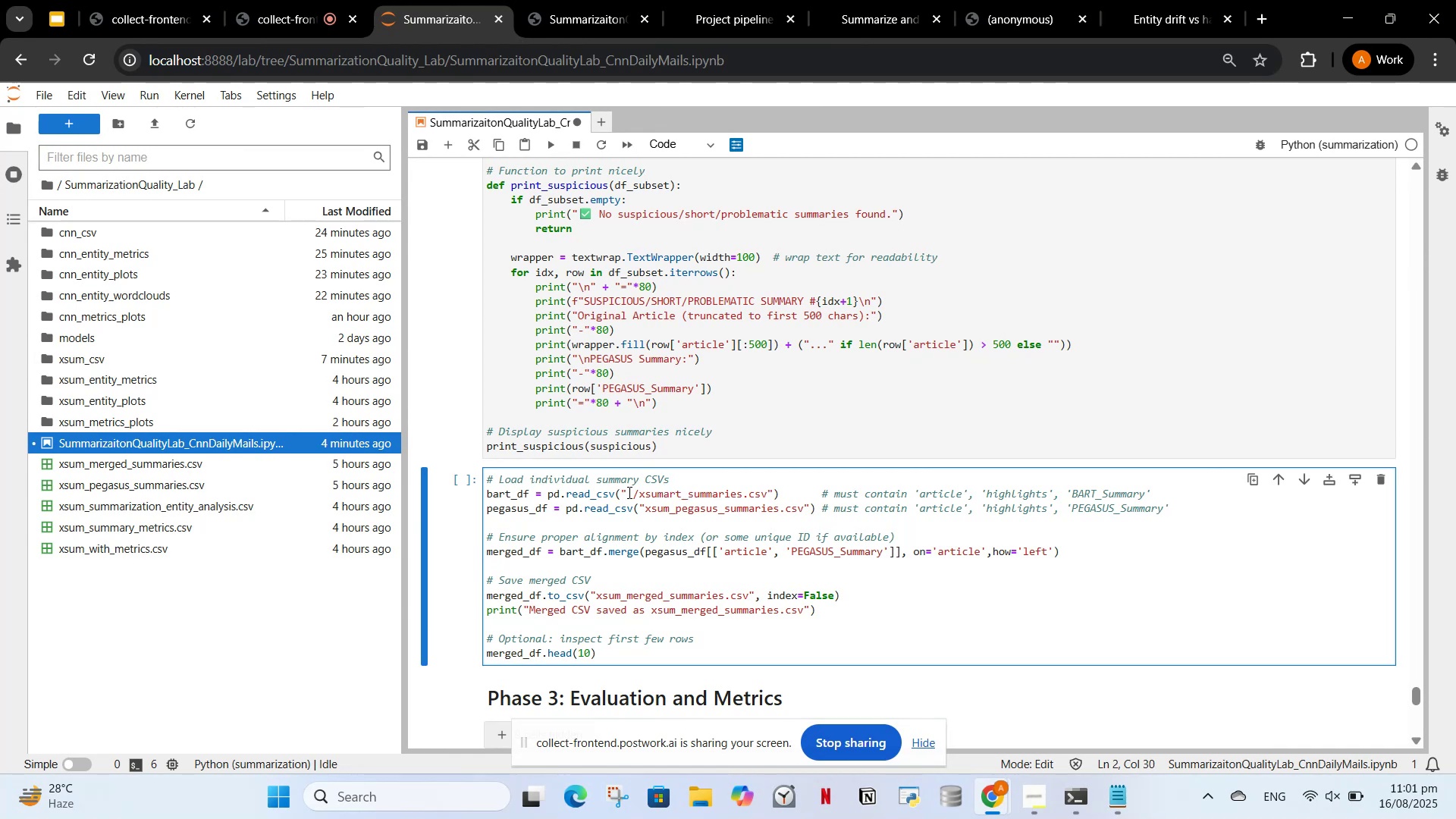 
key(Backspace)
 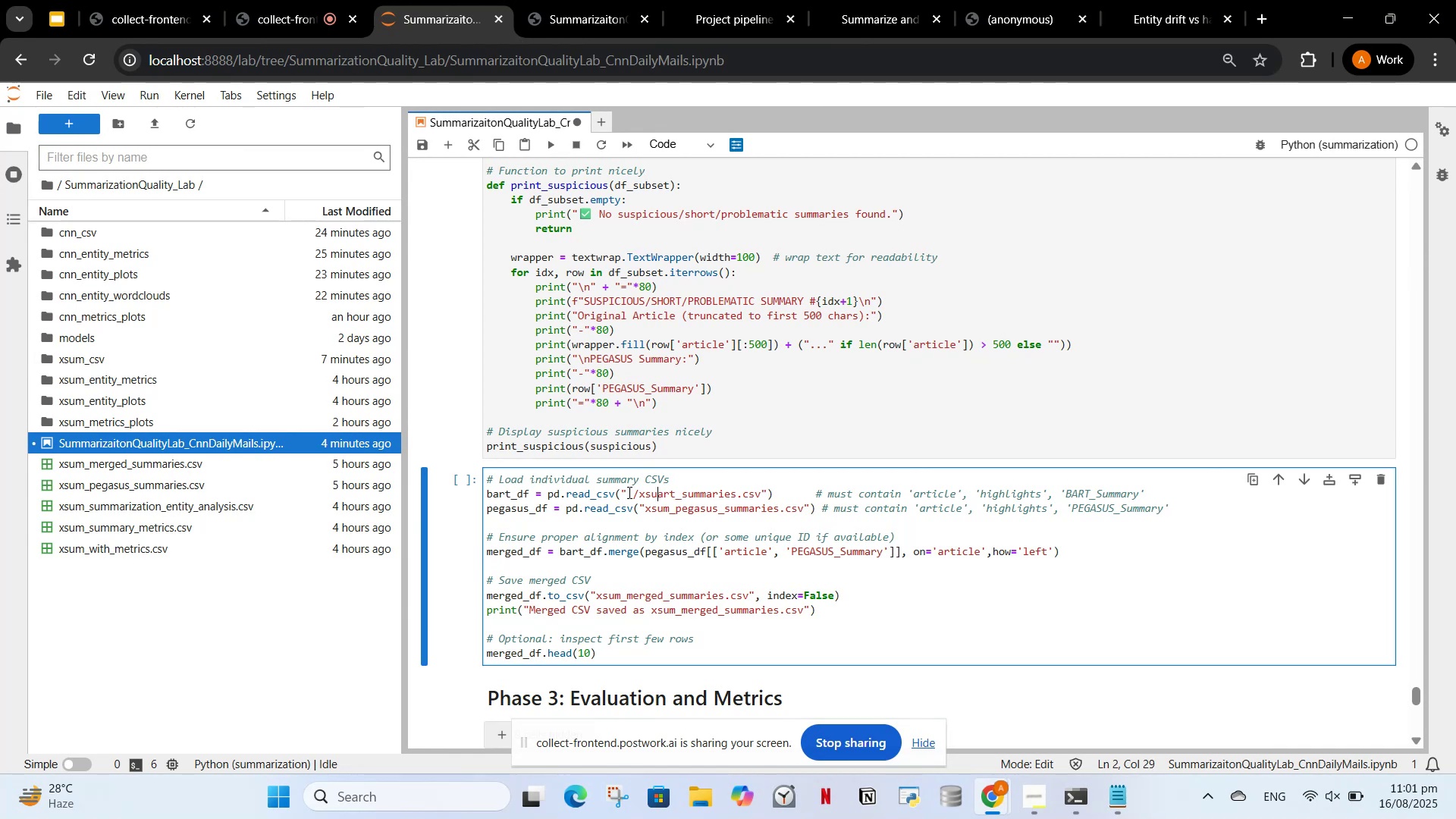 
key(Backspace)
 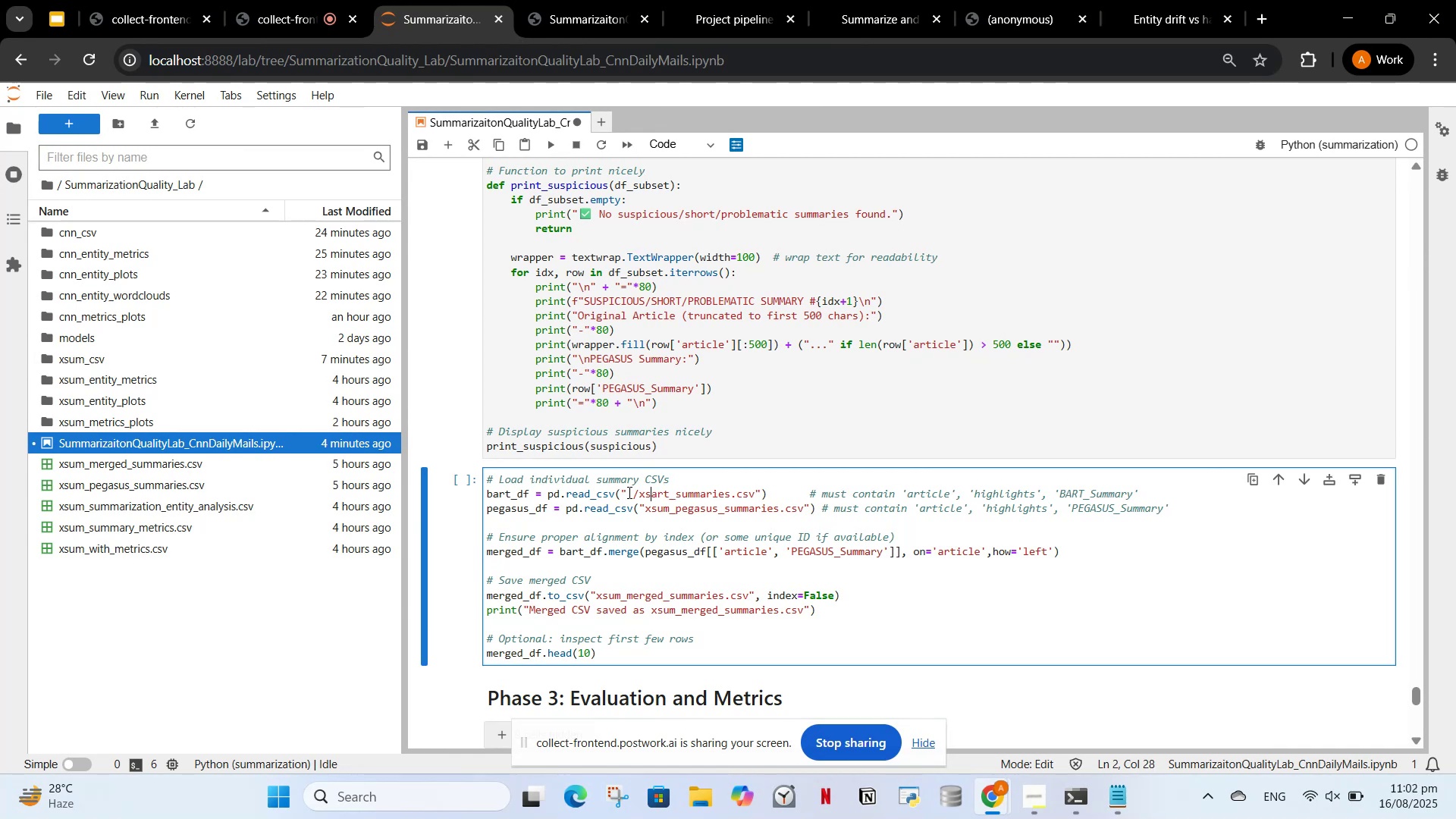 
key(Control+Z)
 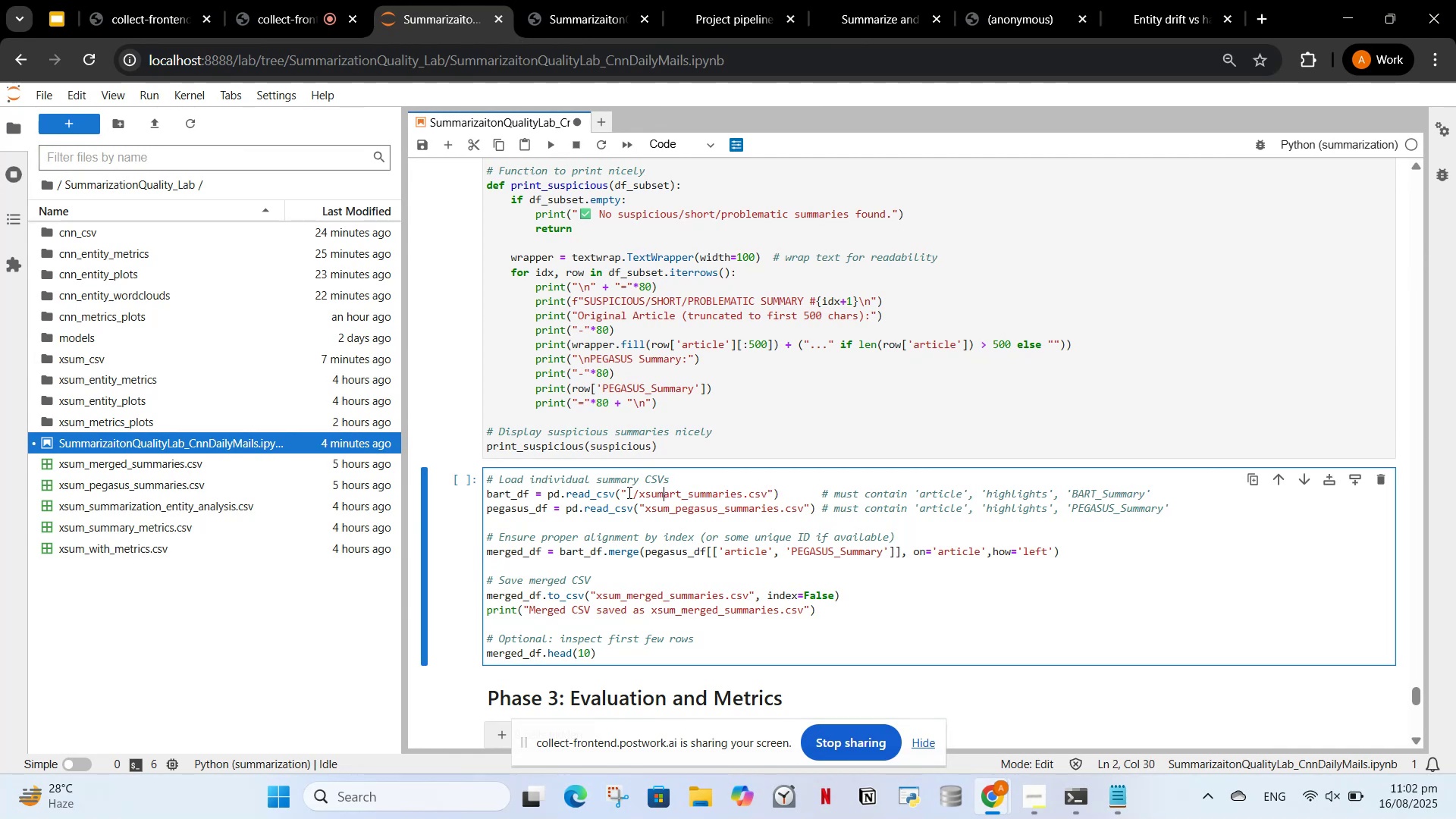 
key(Control+Z)
 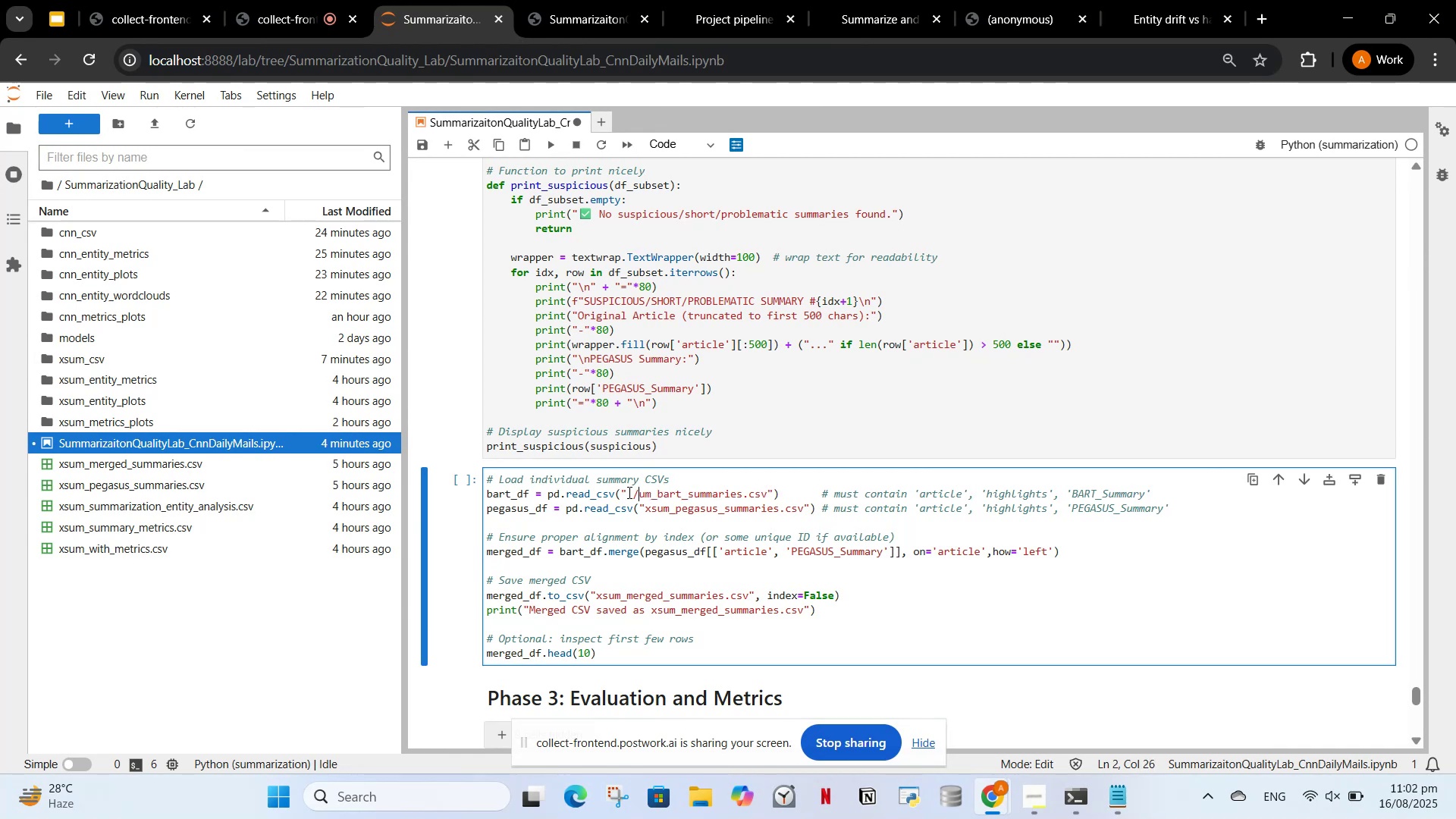 
key(Control+Z)
 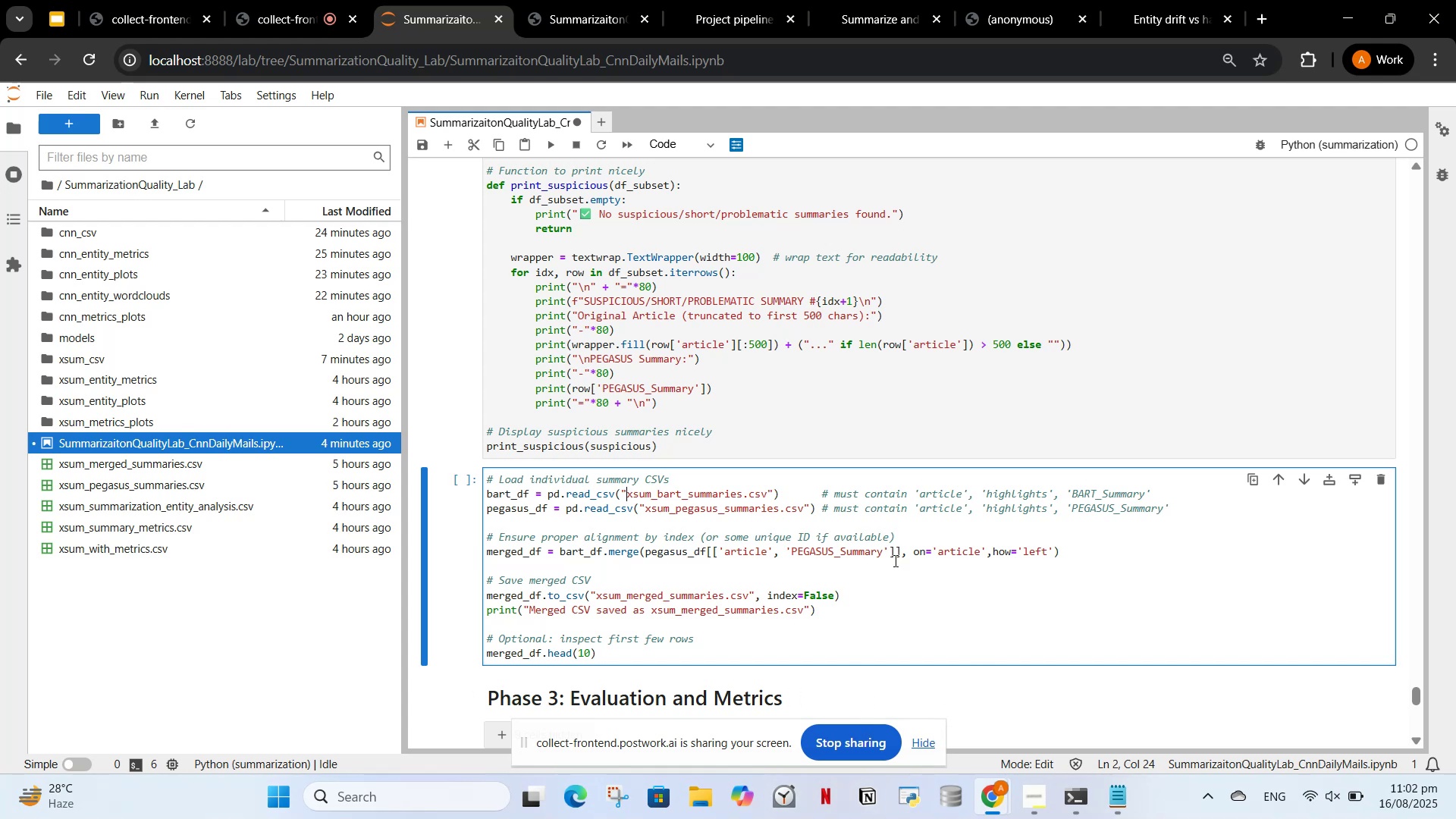 
scroll: coordinate [710, 469], scroll_direction: up, amount: 1.0
 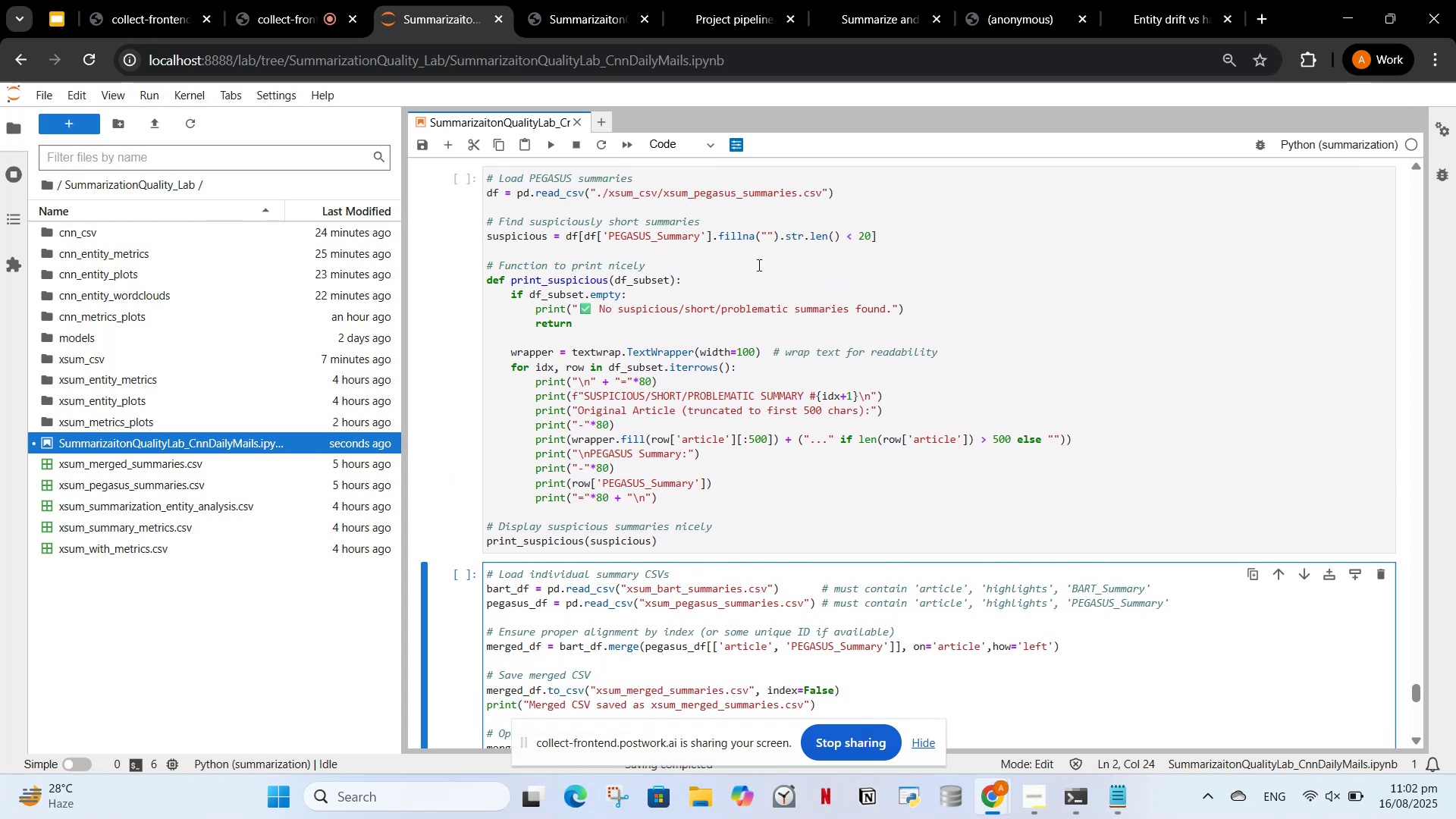 
wait(5.5)
 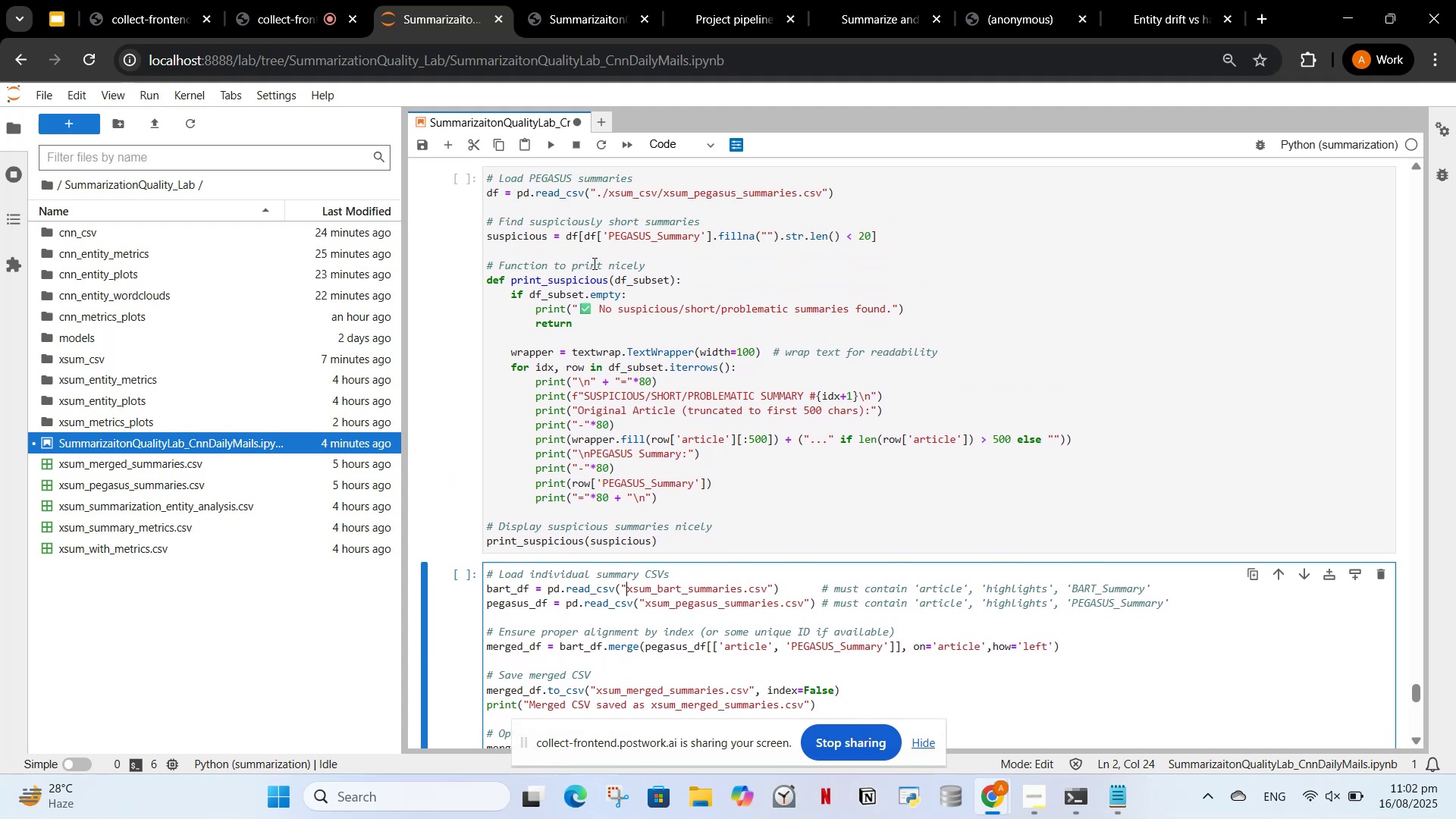 
left_click_drag(start_coordinate=[827, 191], to_coordinate=[587, 191])
 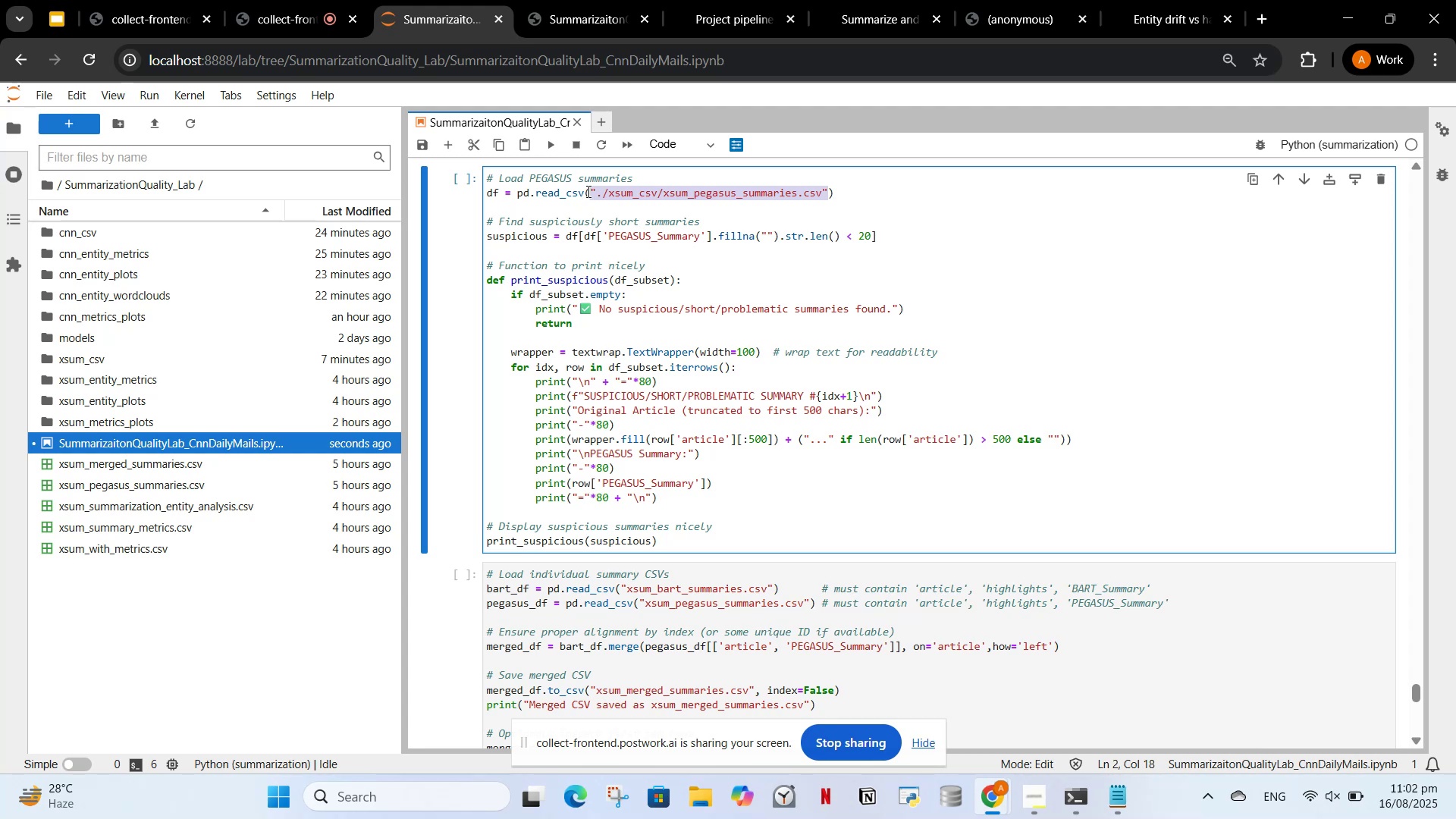 
key(Control+C)
 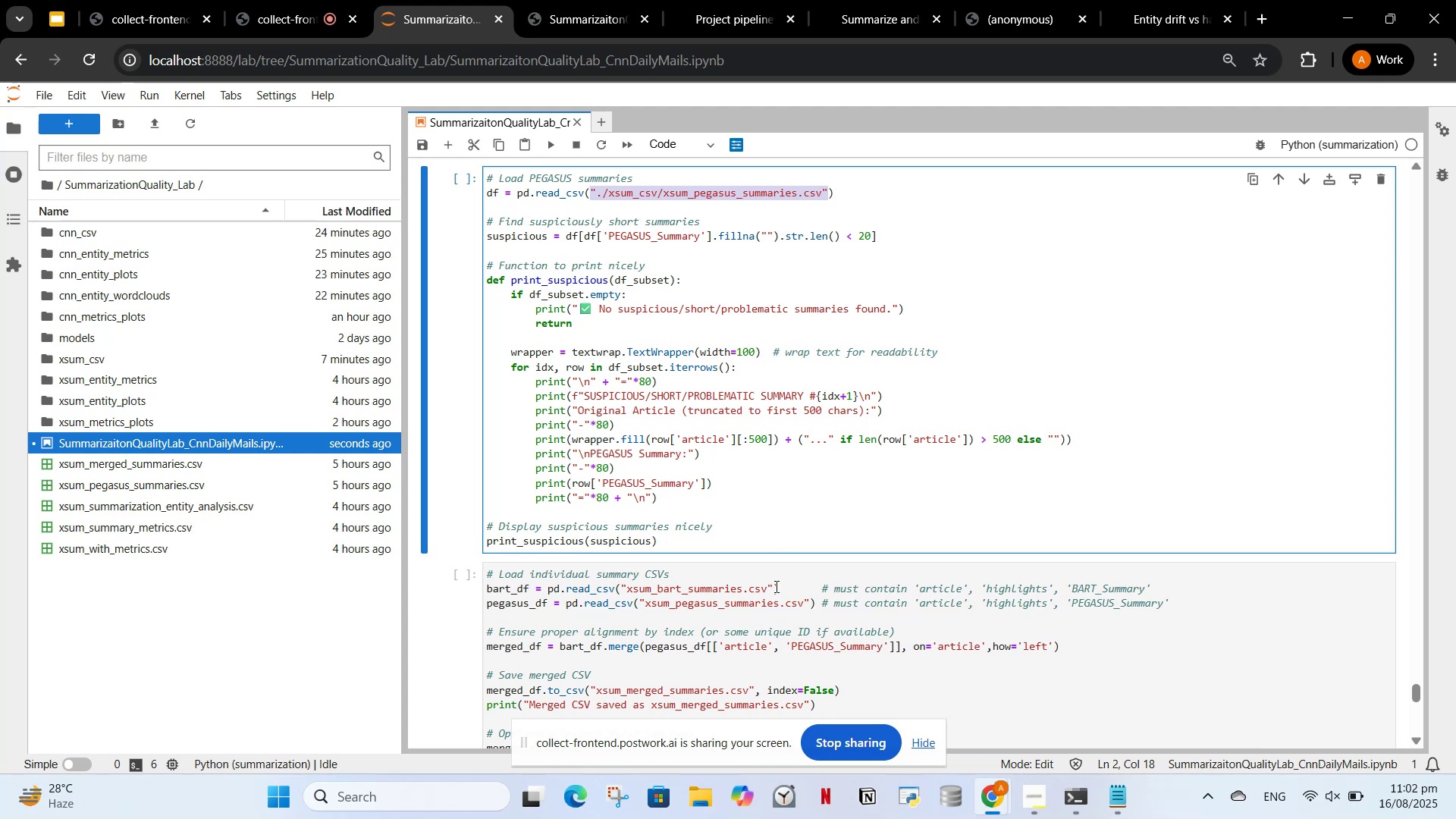 
left_click_drag(start_coordinate=[775, 586], to_coordinate=[620, 589])
 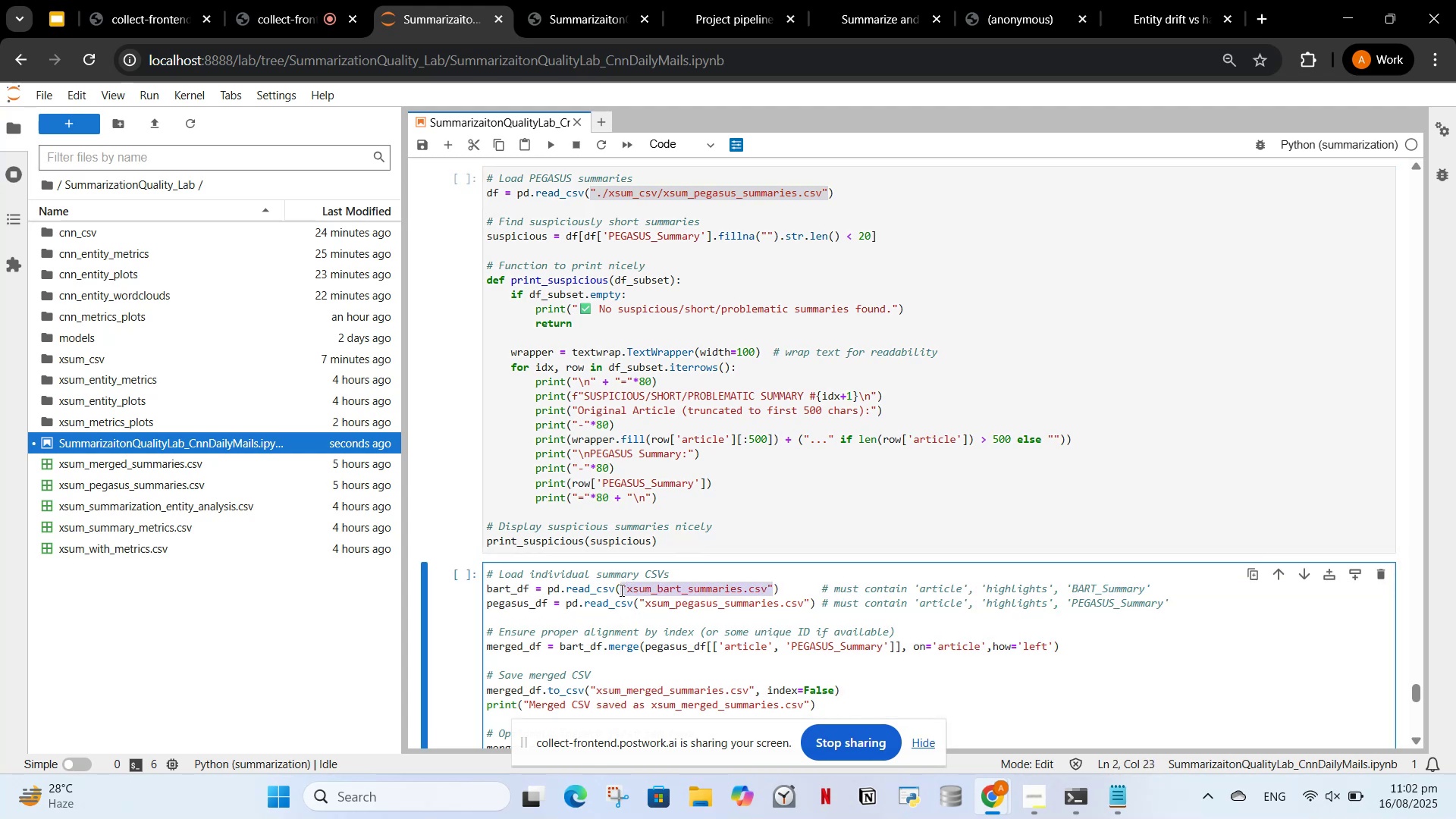 
key(Control+V)
 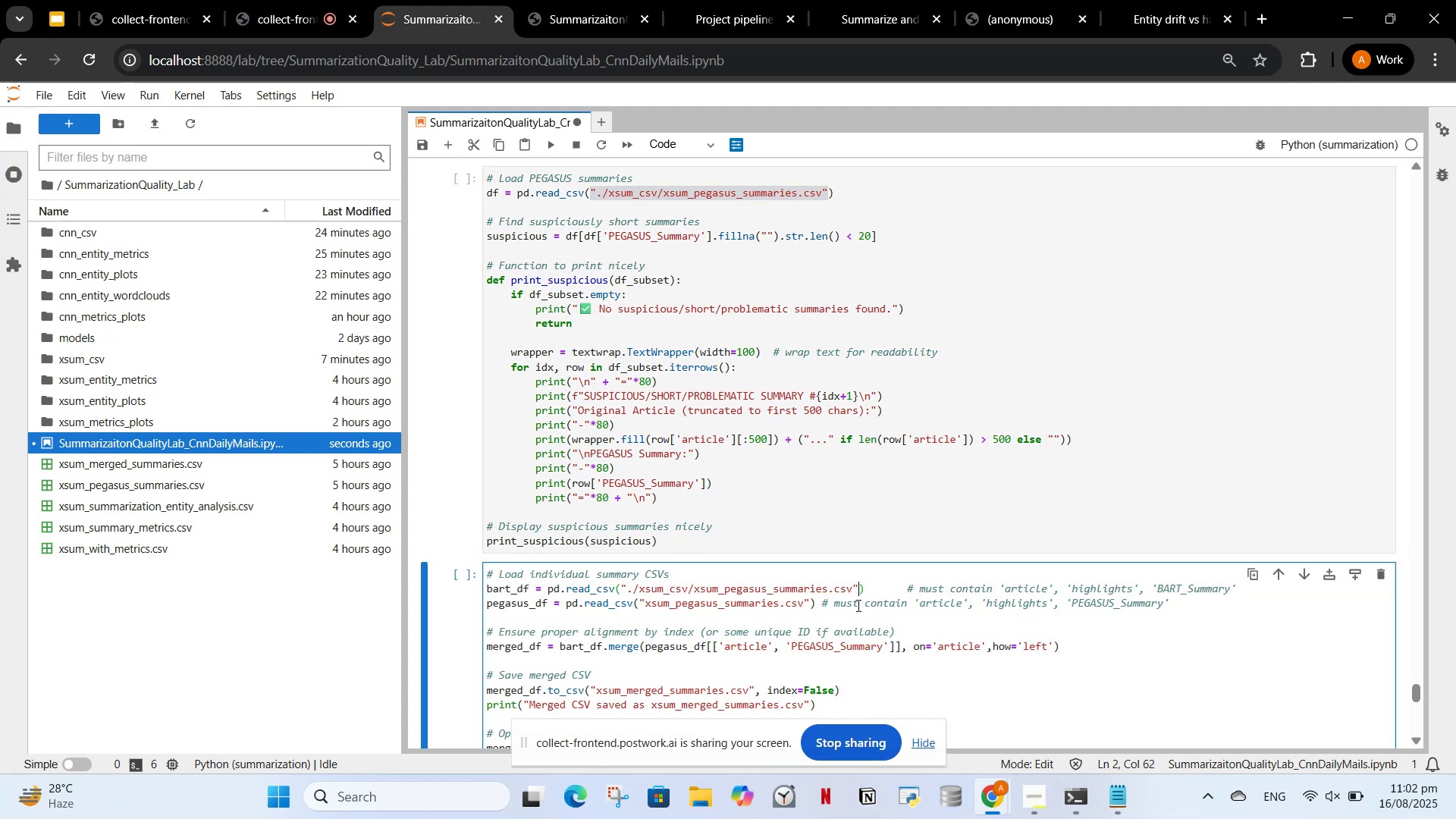 
left_click_drag(start_coordinate=[809, 604], to_coordinate=[641, 604])
 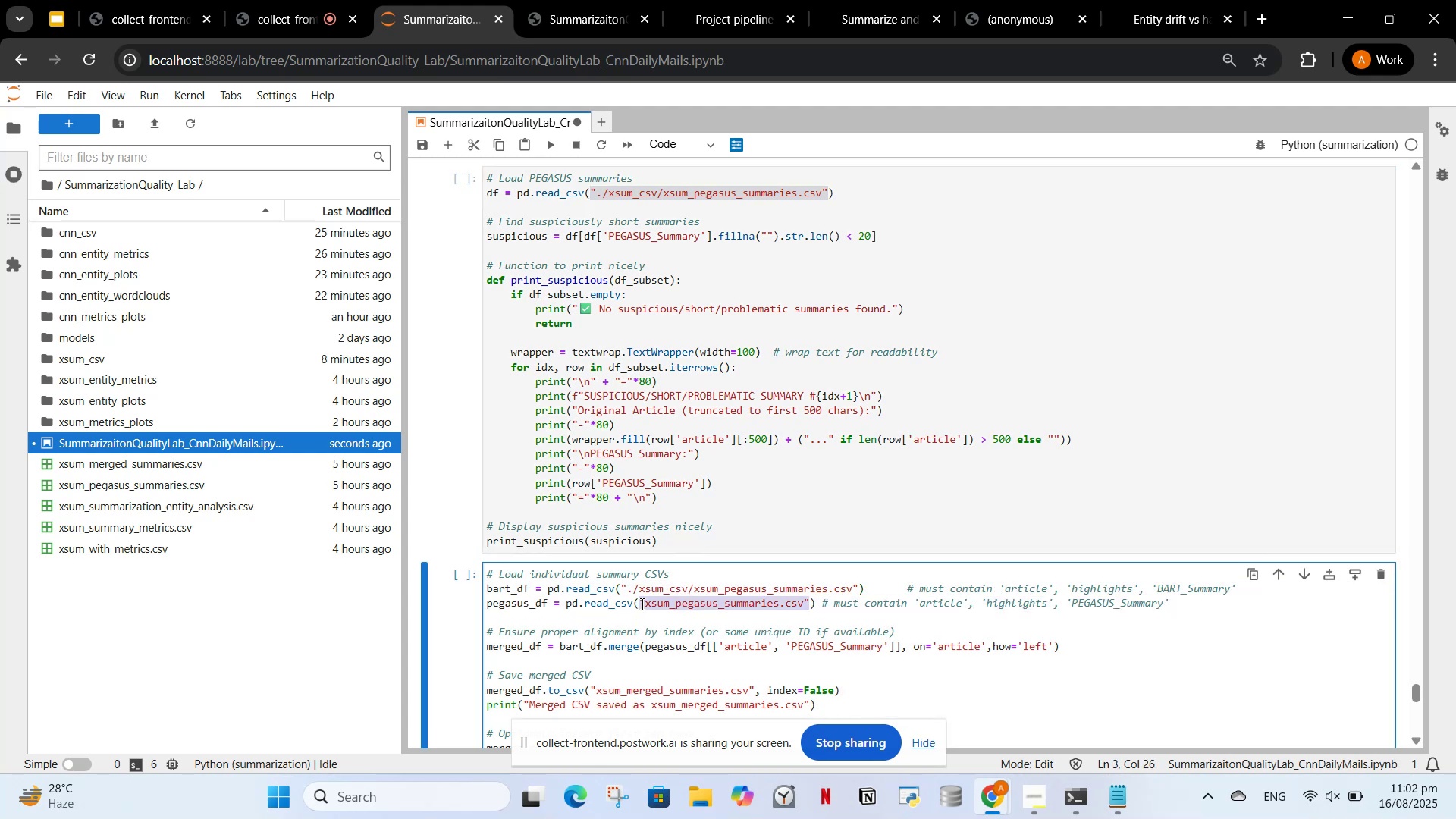 
key(Control+V)
 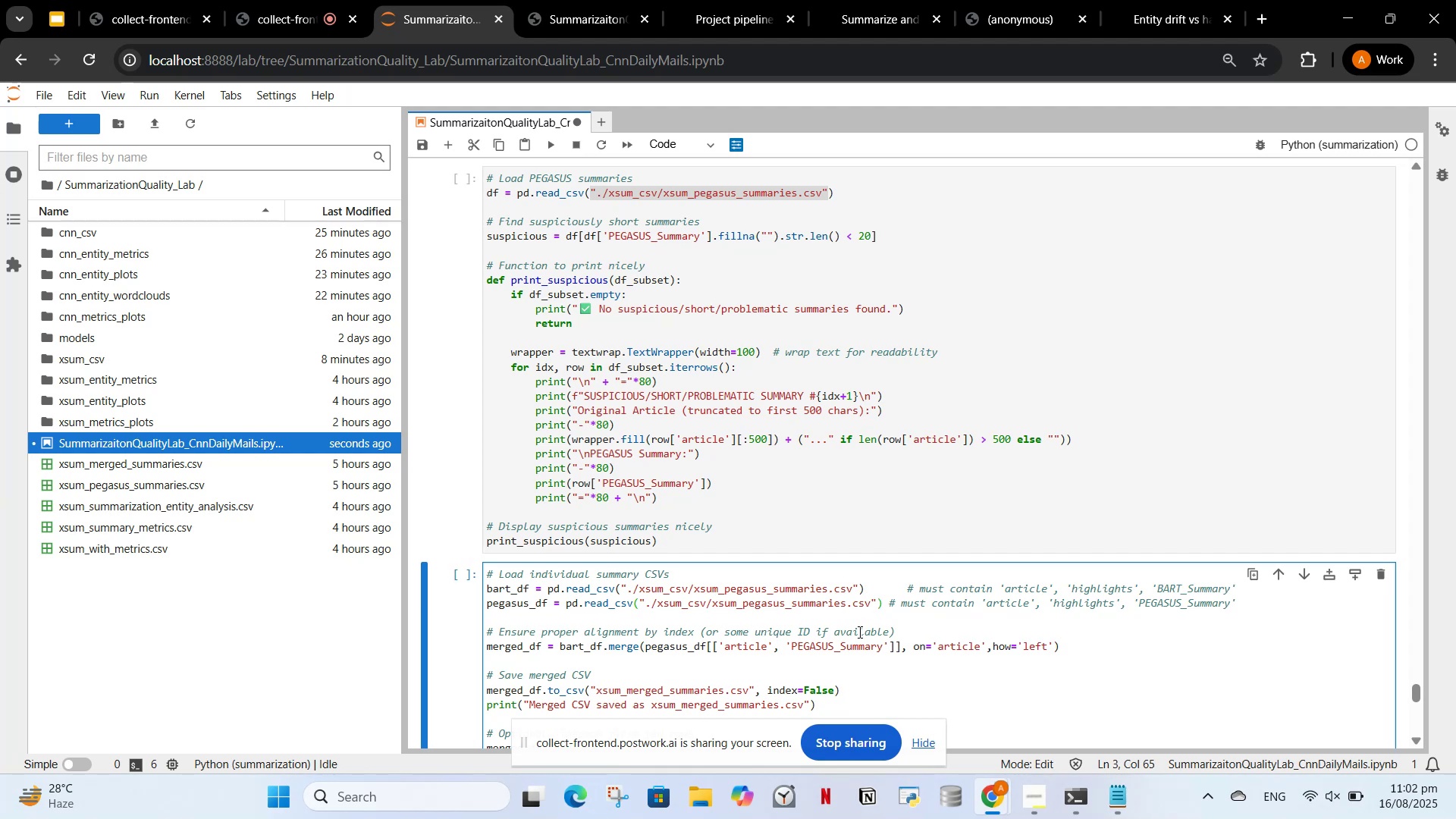 
wait(7.06)
 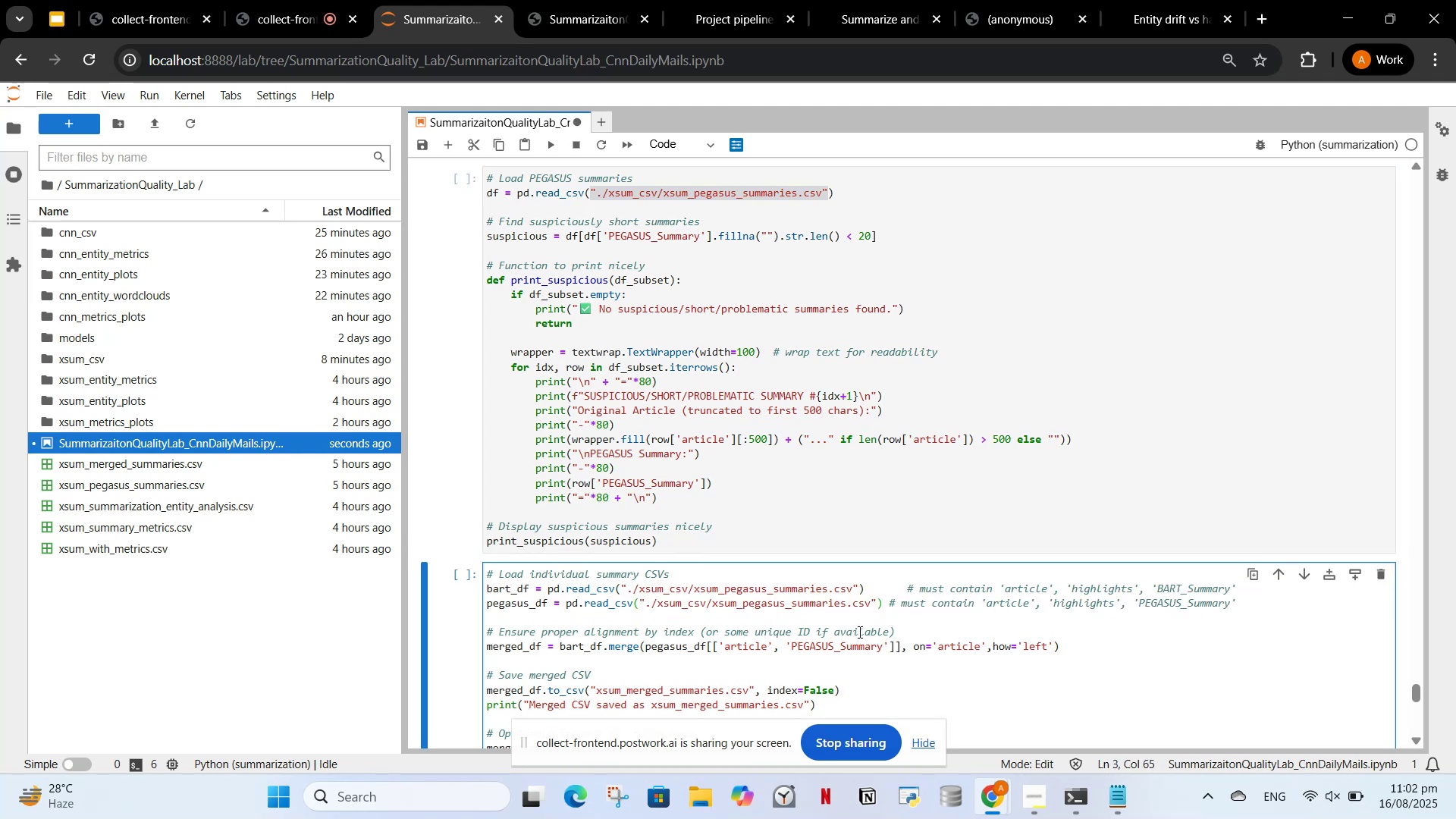 
key(Control+Z)
 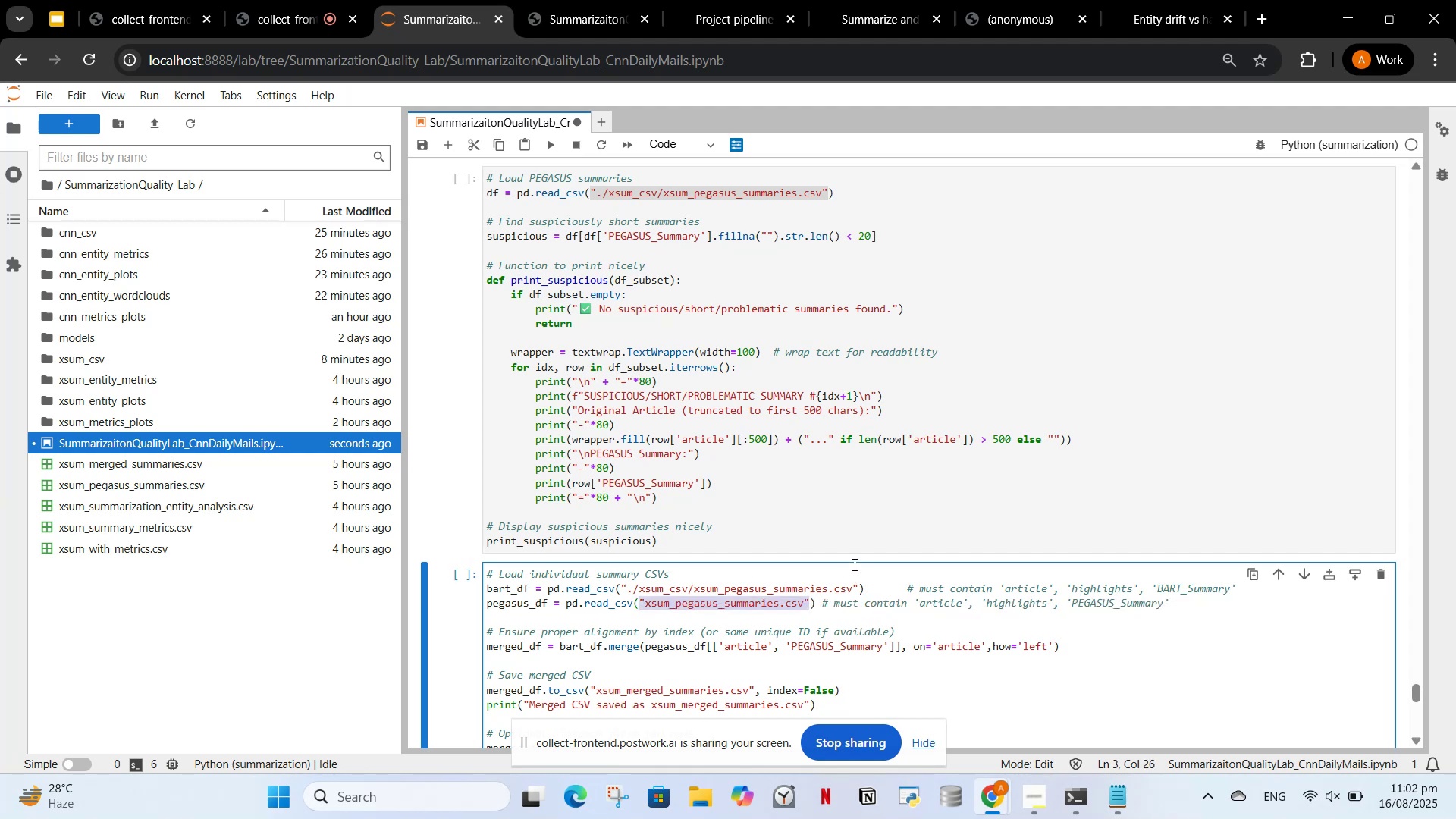 
key(Control+Z)
 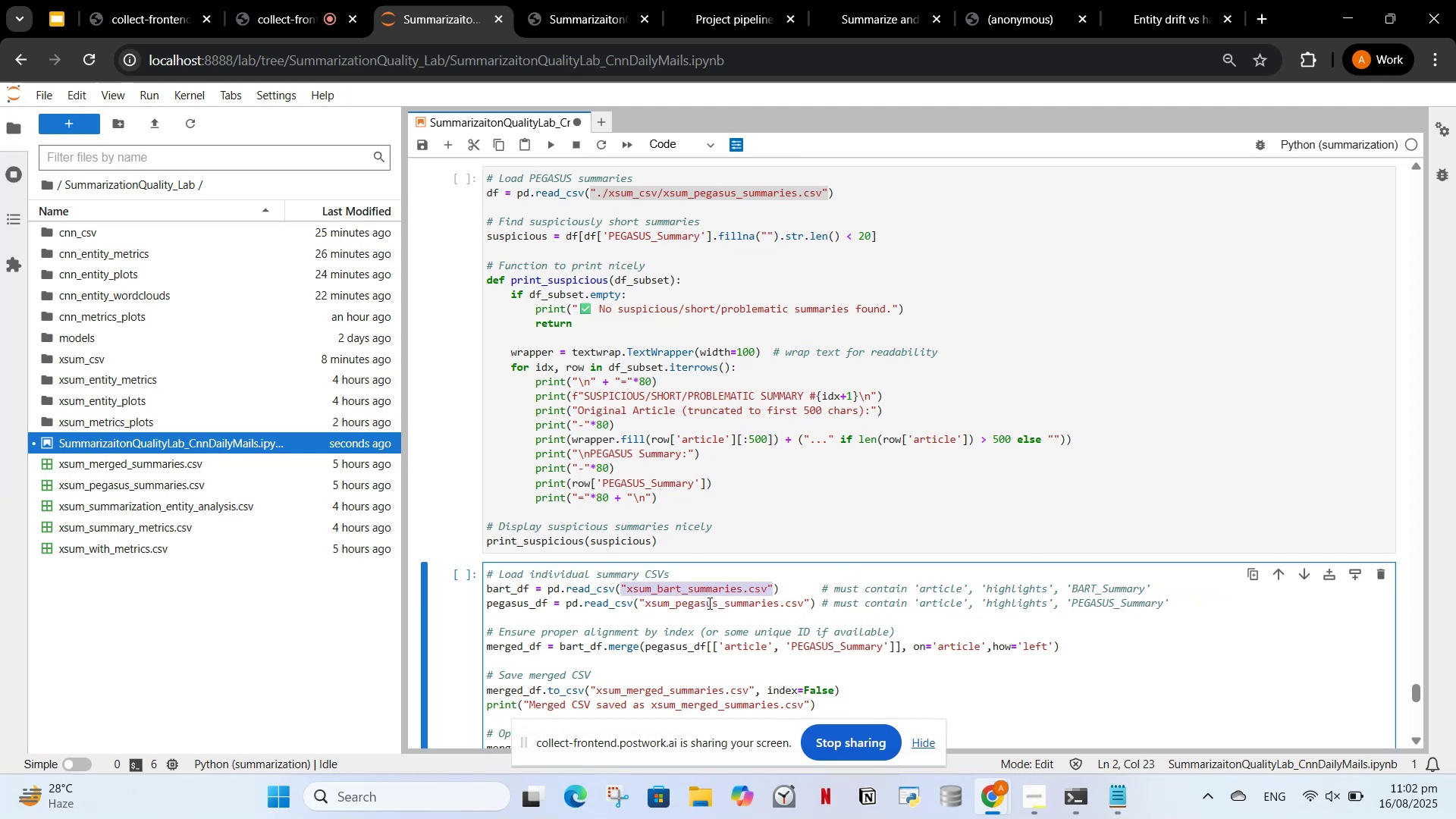 
left_click([704, 610])
 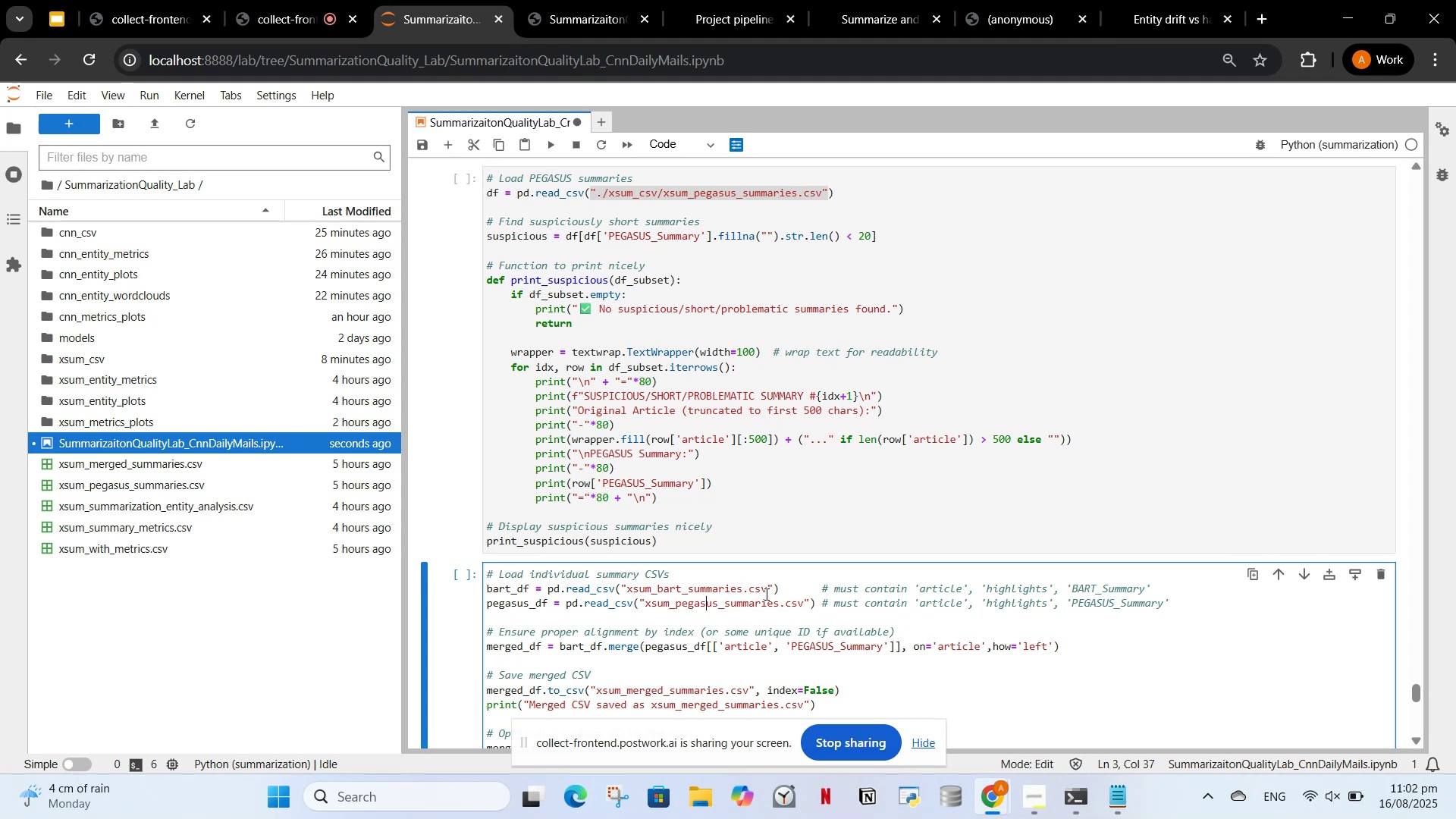 
wait(7.69)
 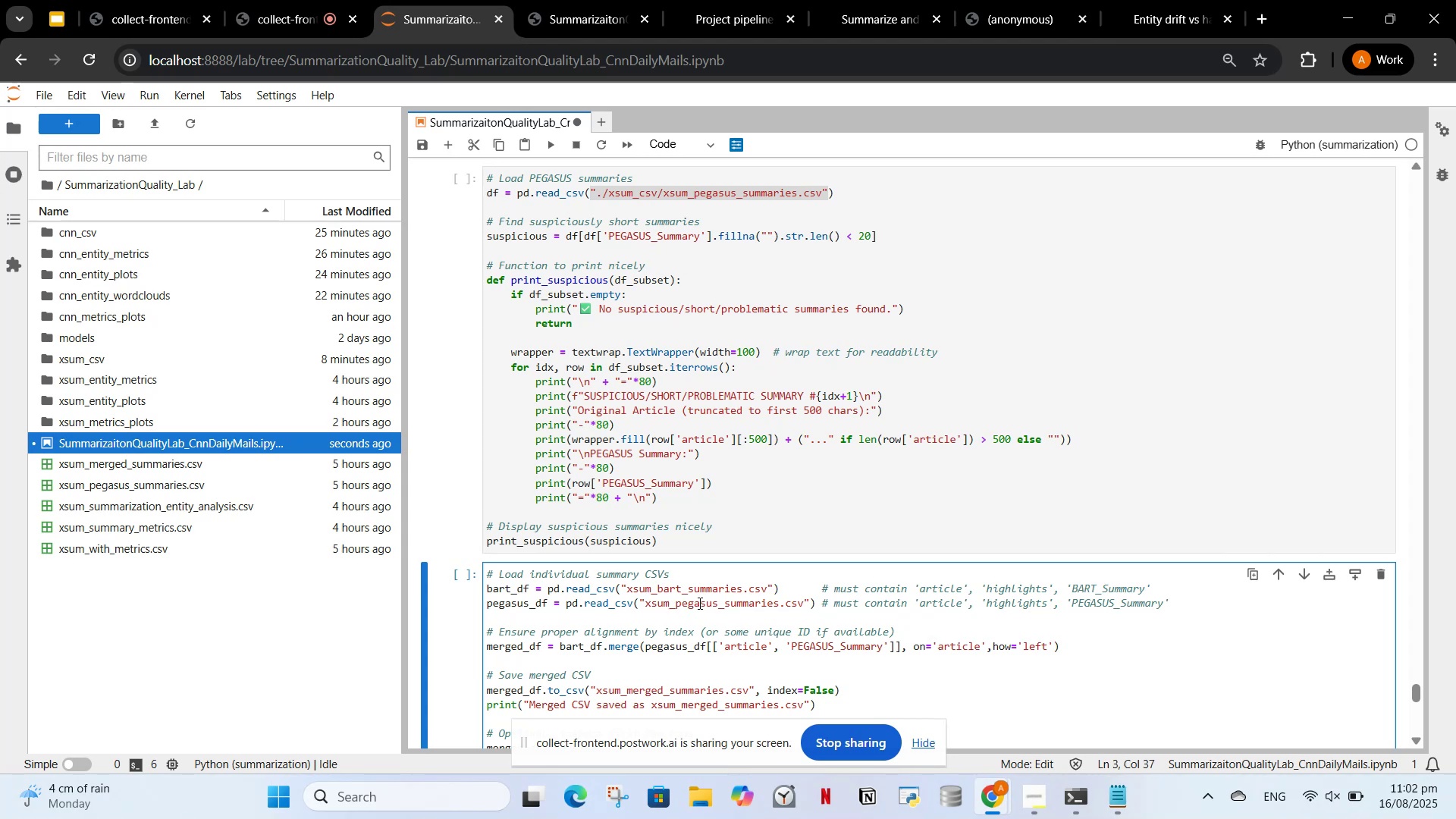 
key(Control+Y)
 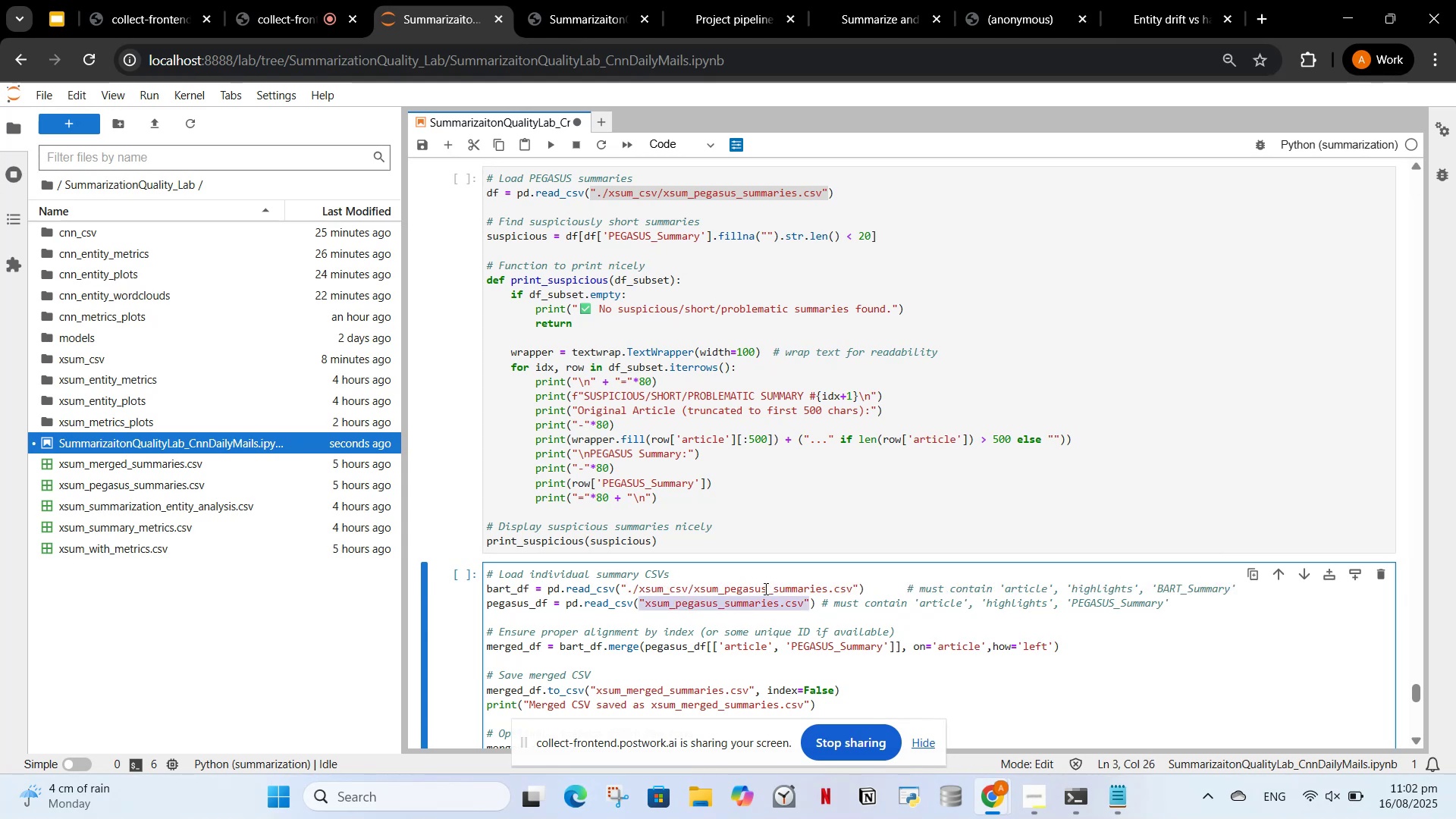 
key(Control+Y)
 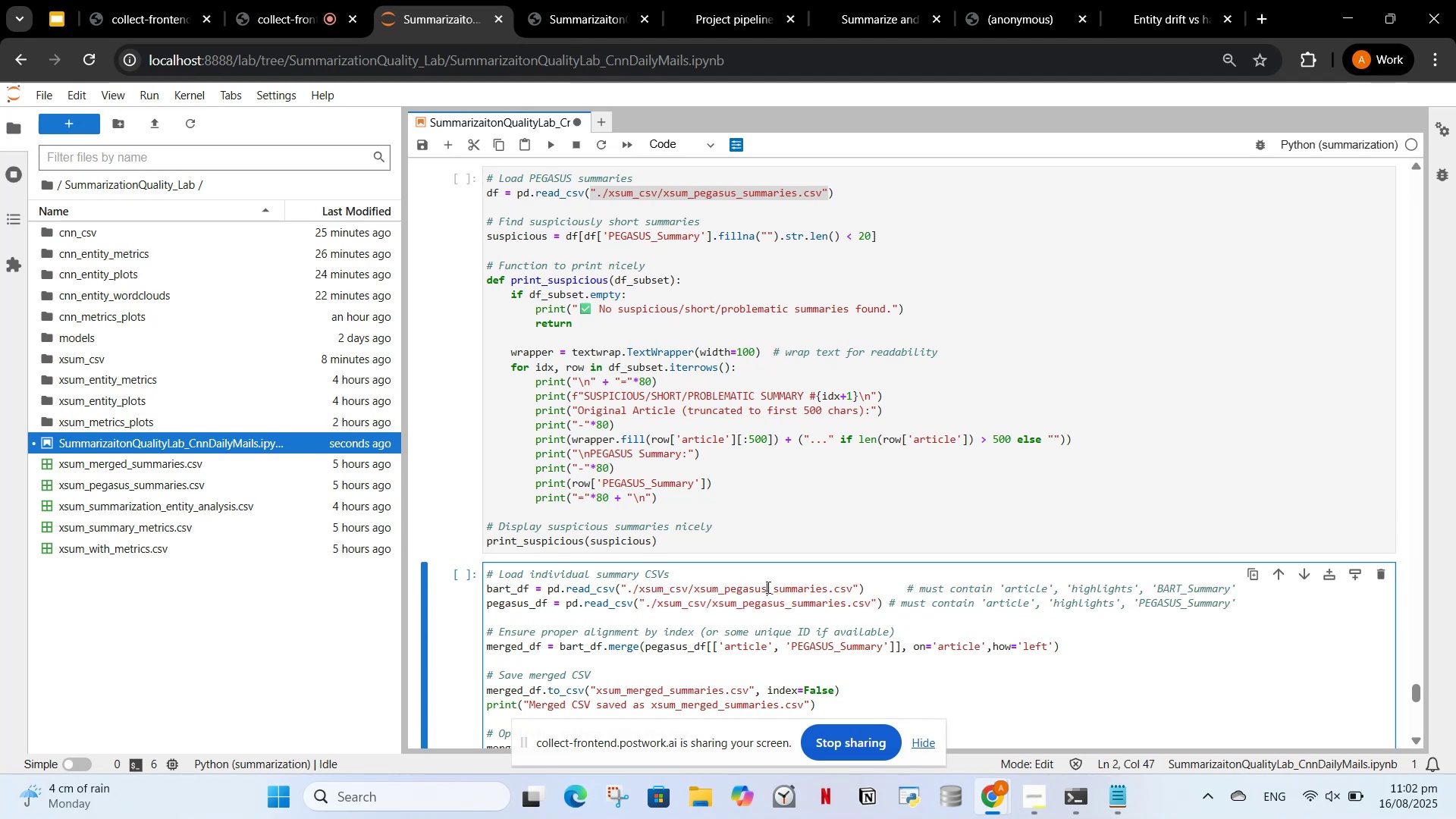 
key(Backspace)
key(Backspace)
key(Backspace)
key(Backspace)
key(Backspace)
key(Backspace)
key(Backspace)
type(barty_summaries.csv"))
key(Tab)
 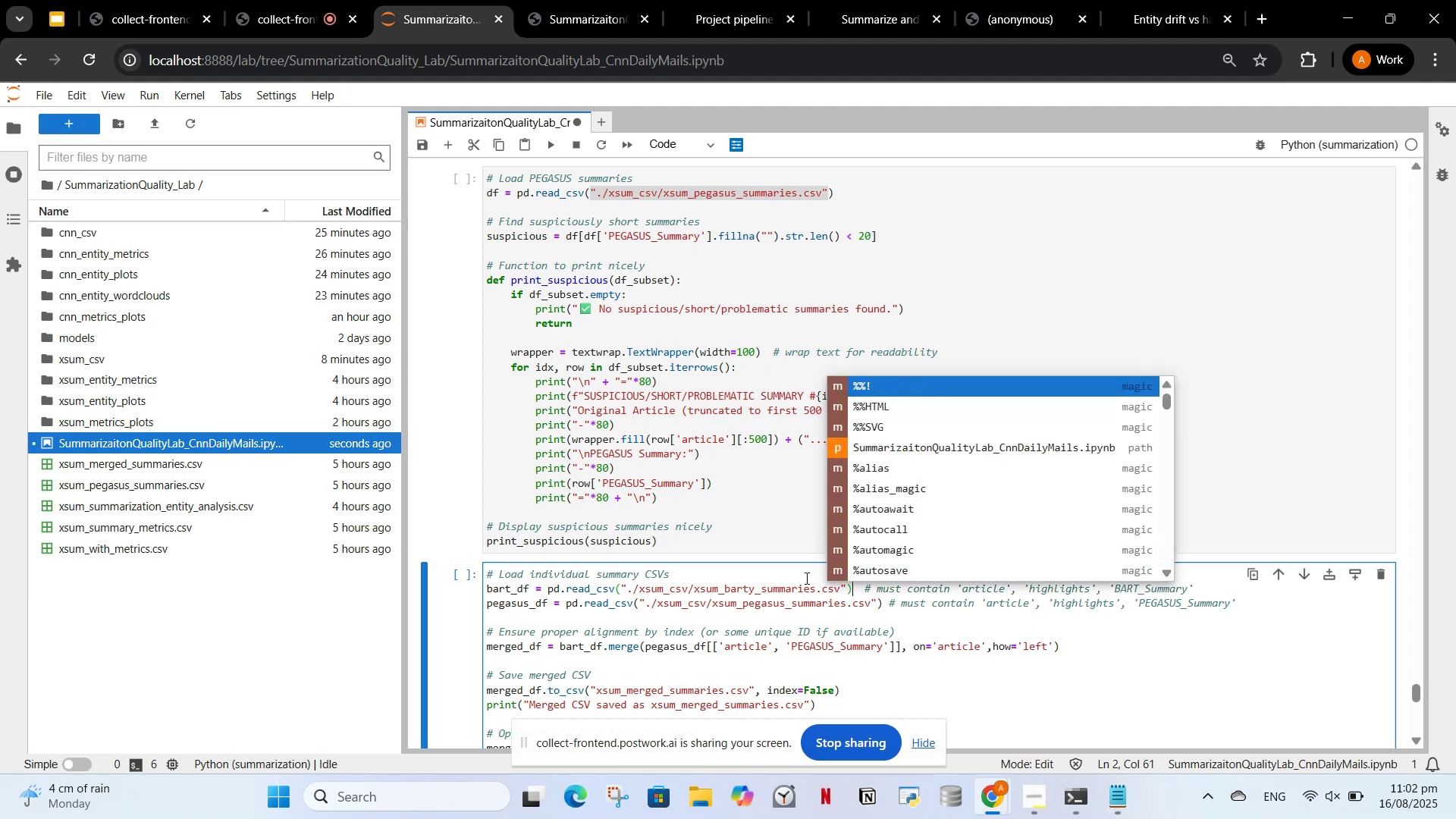 
left_click([688, 530])
 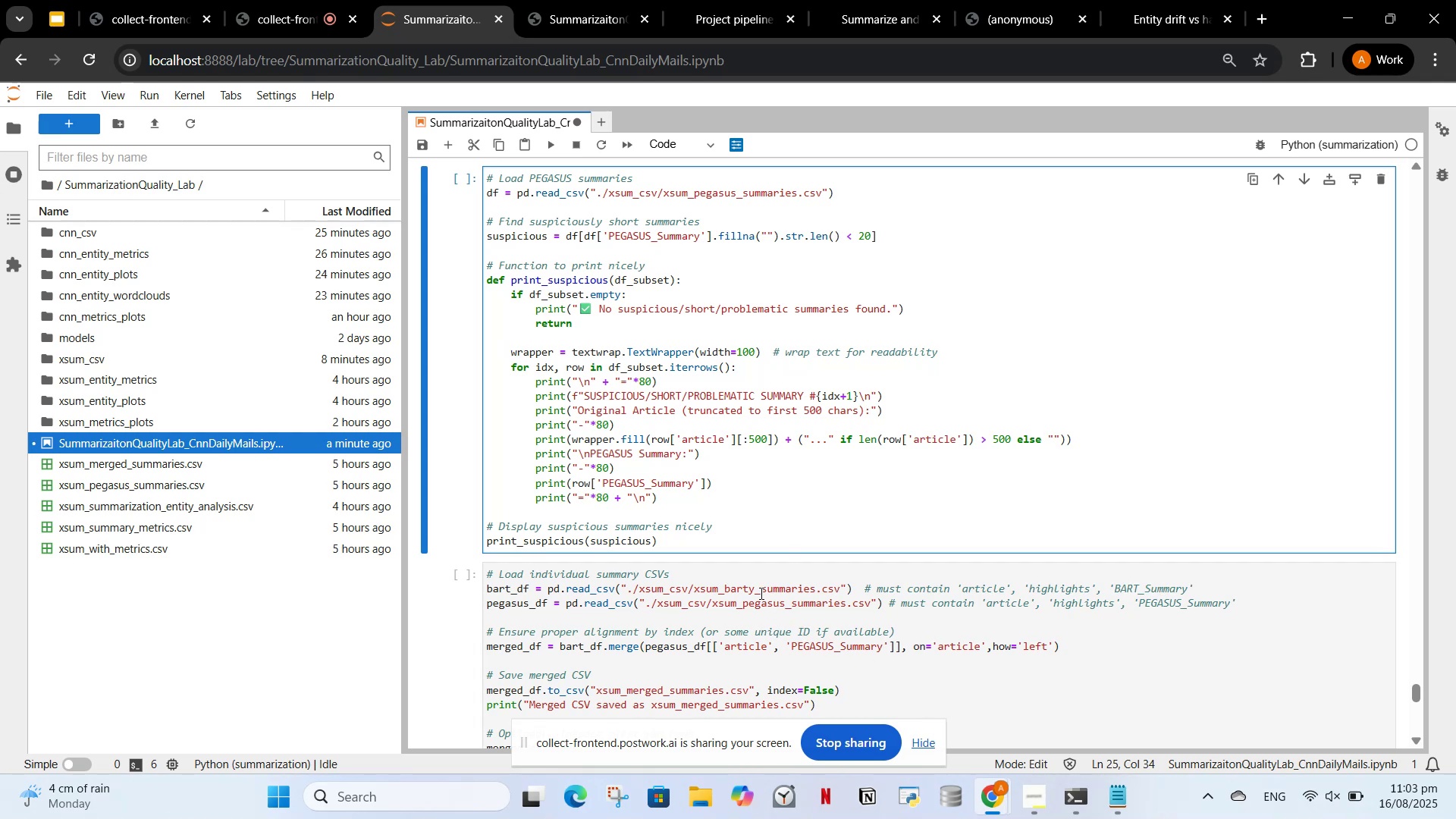 
left_click([755, 589])
 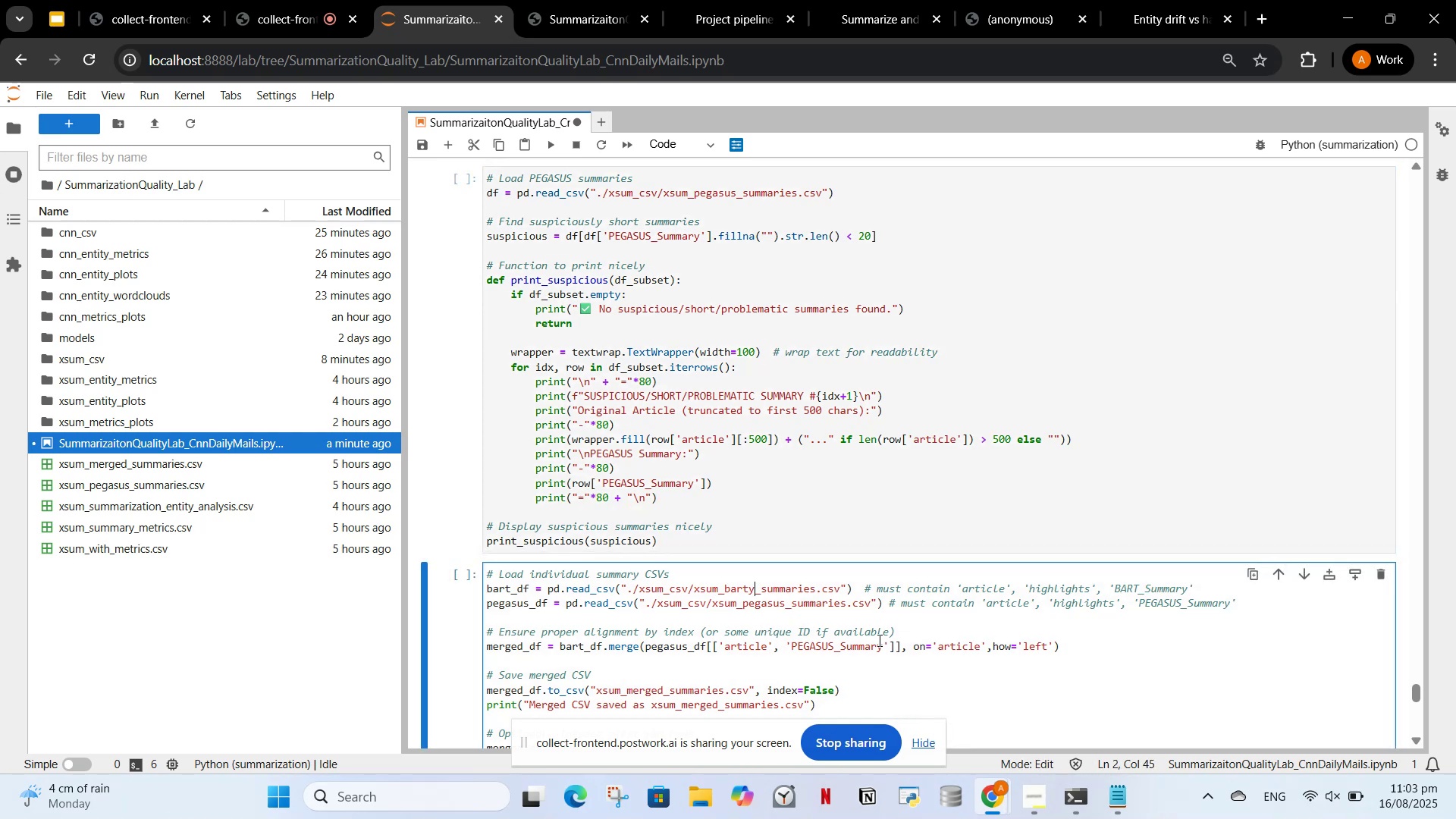 
key(Backspace)
 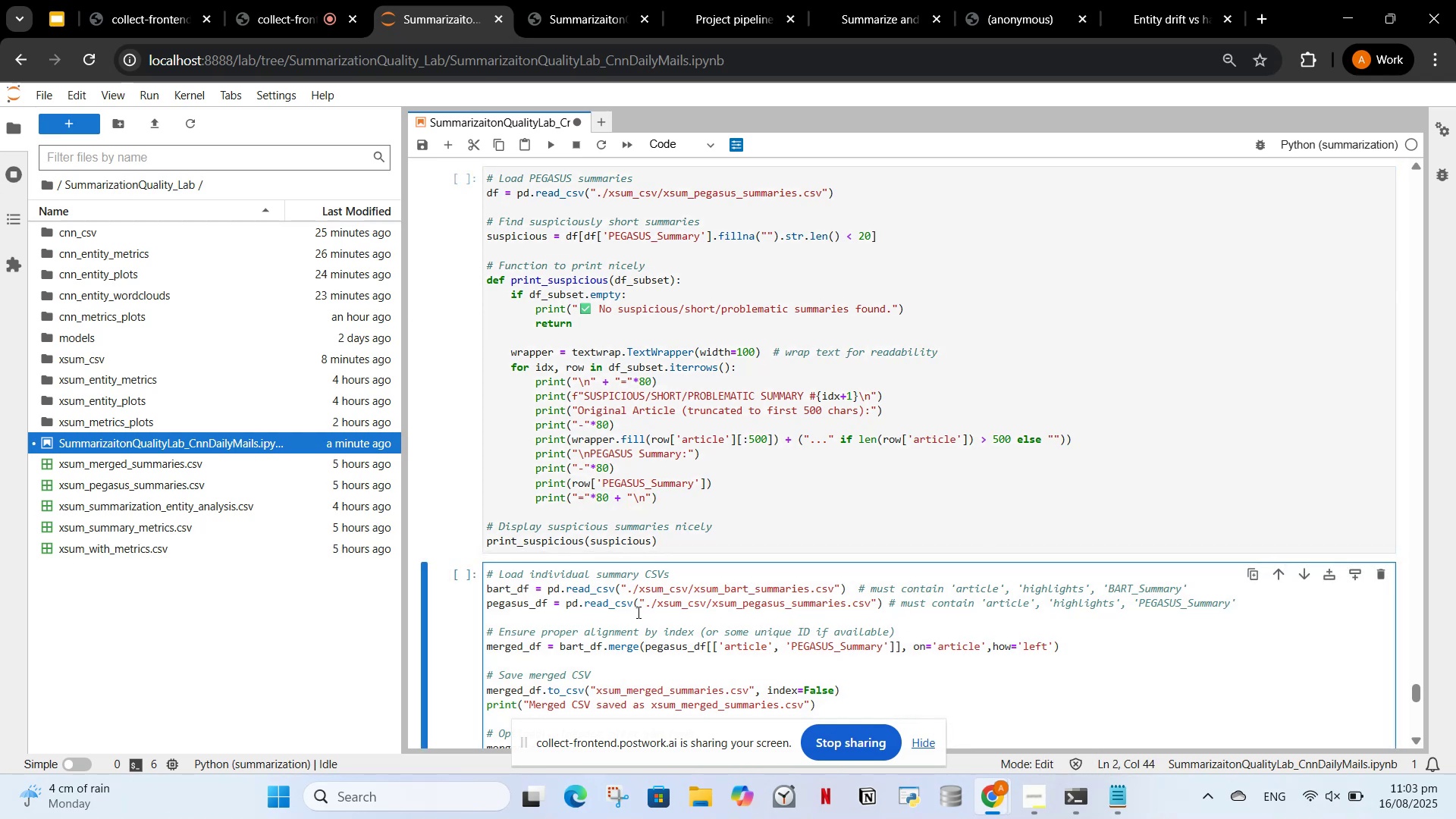 
scroll: coordinate [711, 605], scroll_direction: down, amount: 1.0
 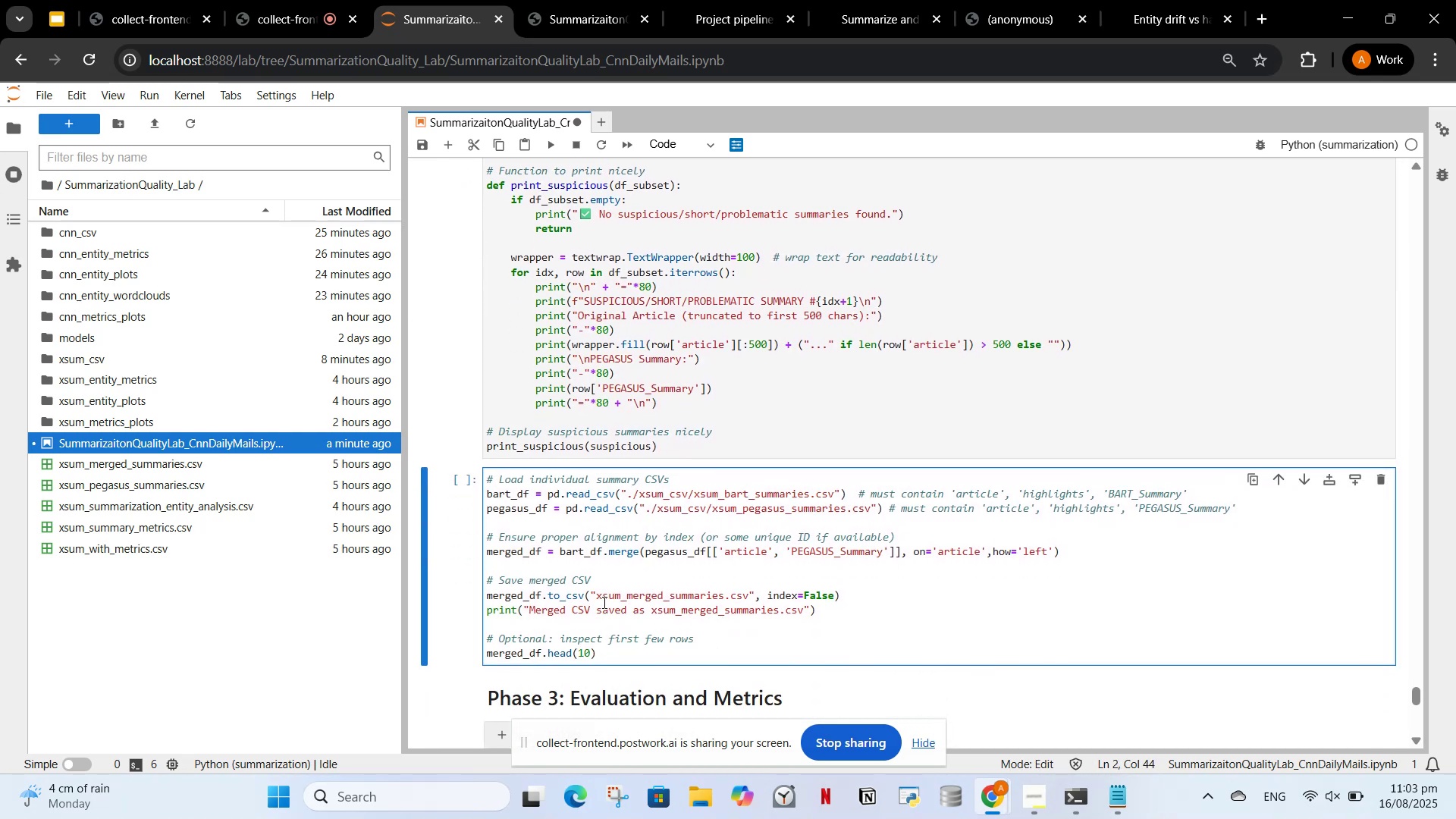 
left_click([601, 599])
 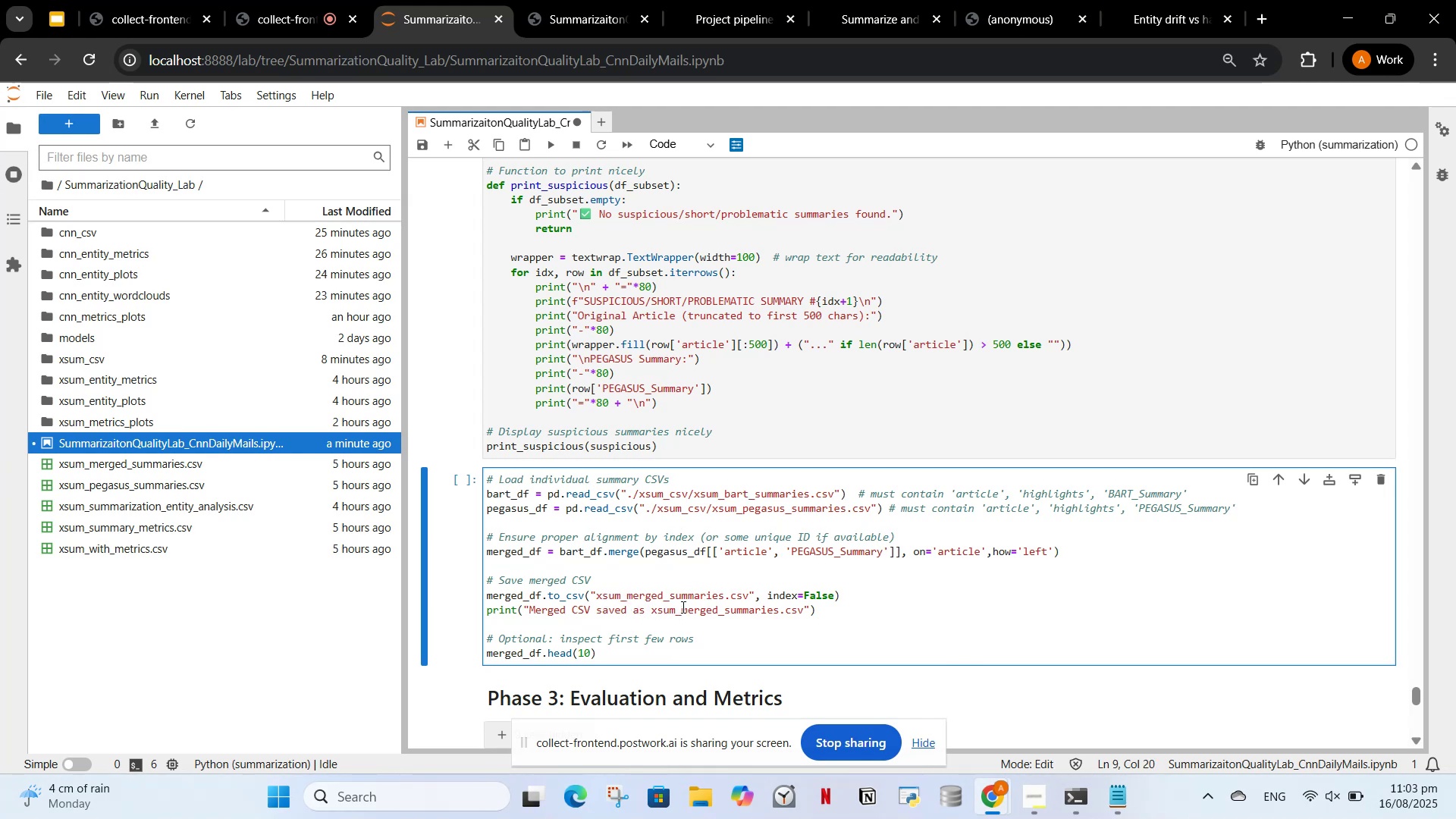 
key(ArrowLeft)
 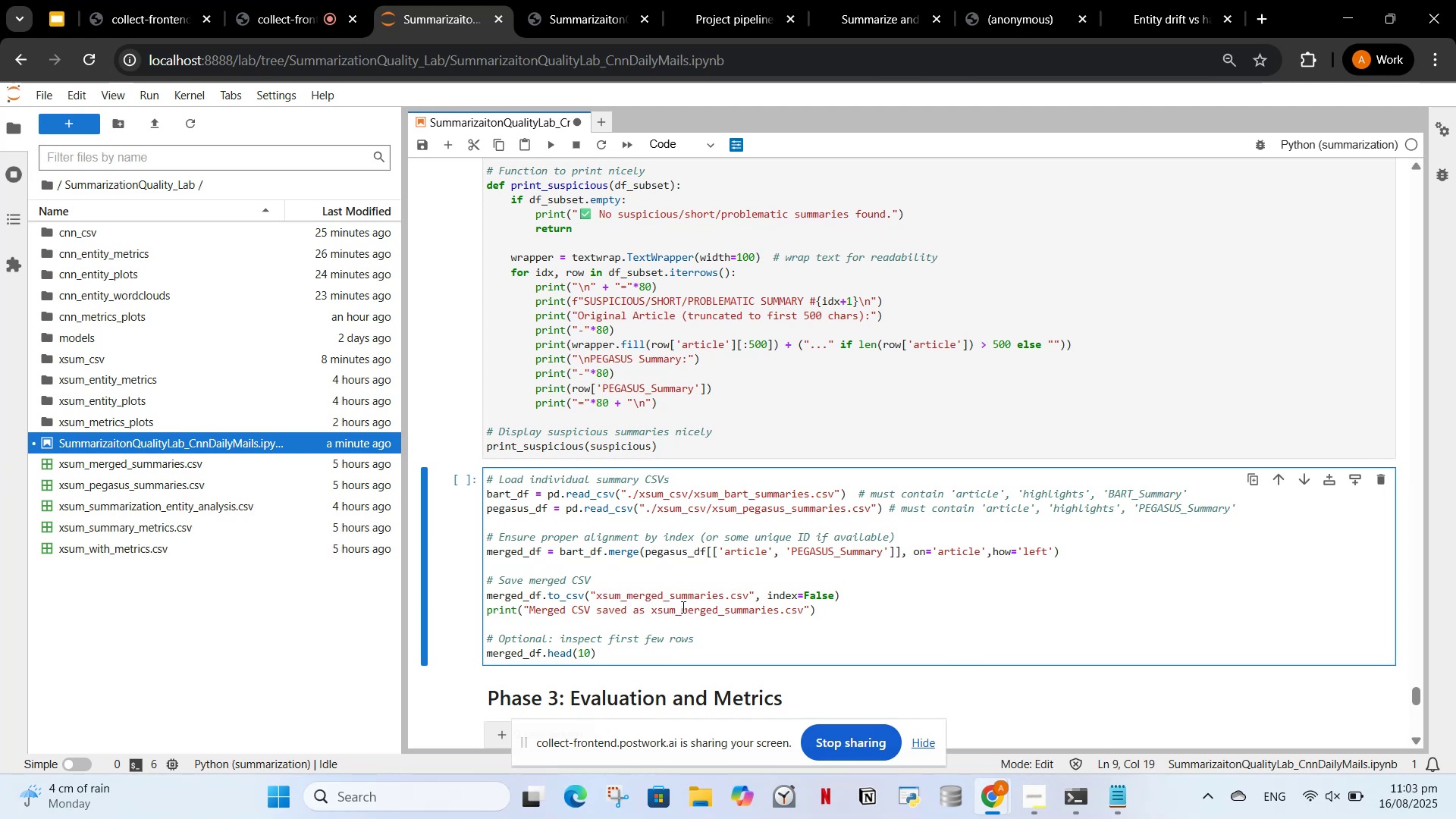 
key(Period)
 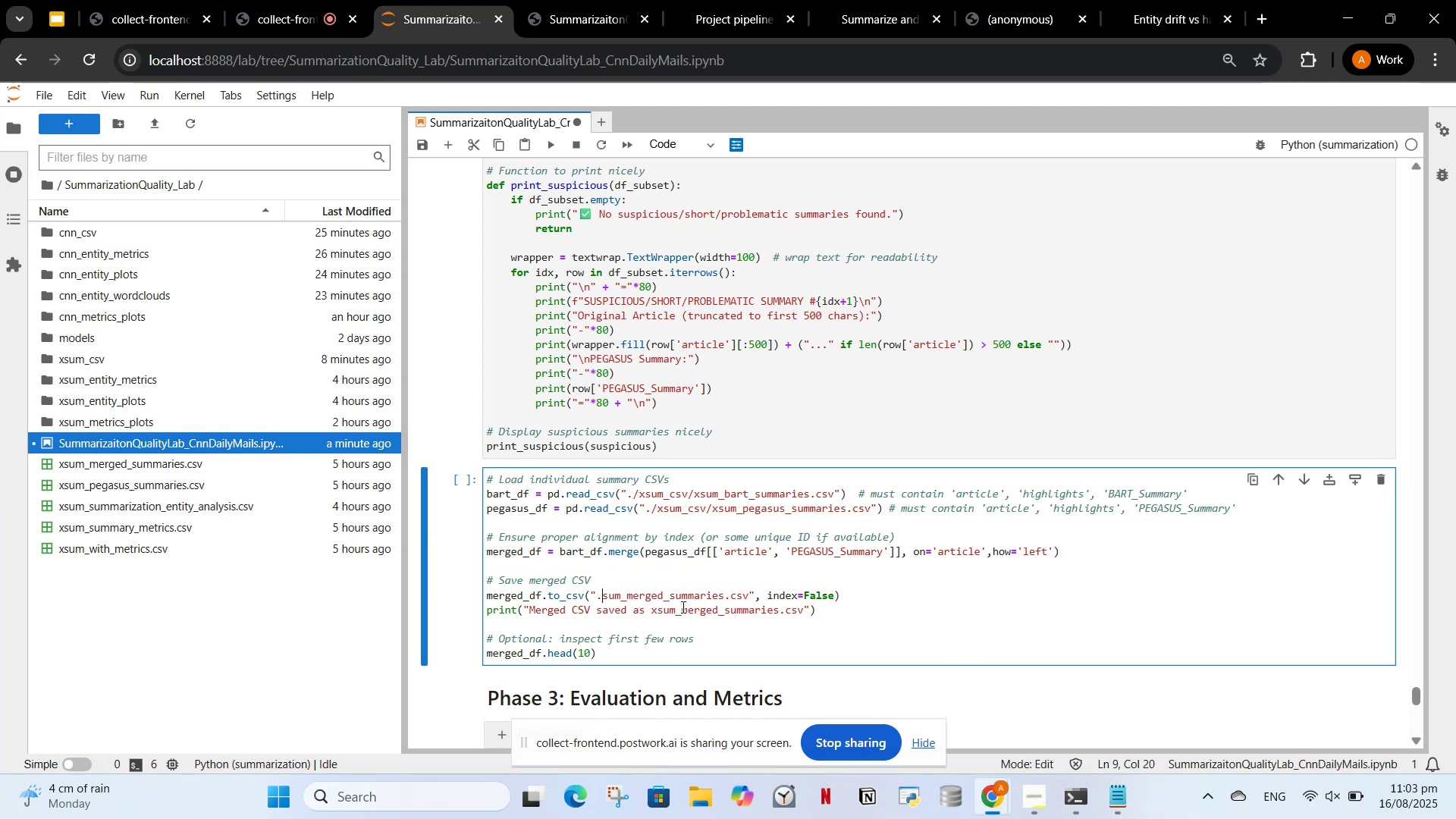 
key(Backspace)
 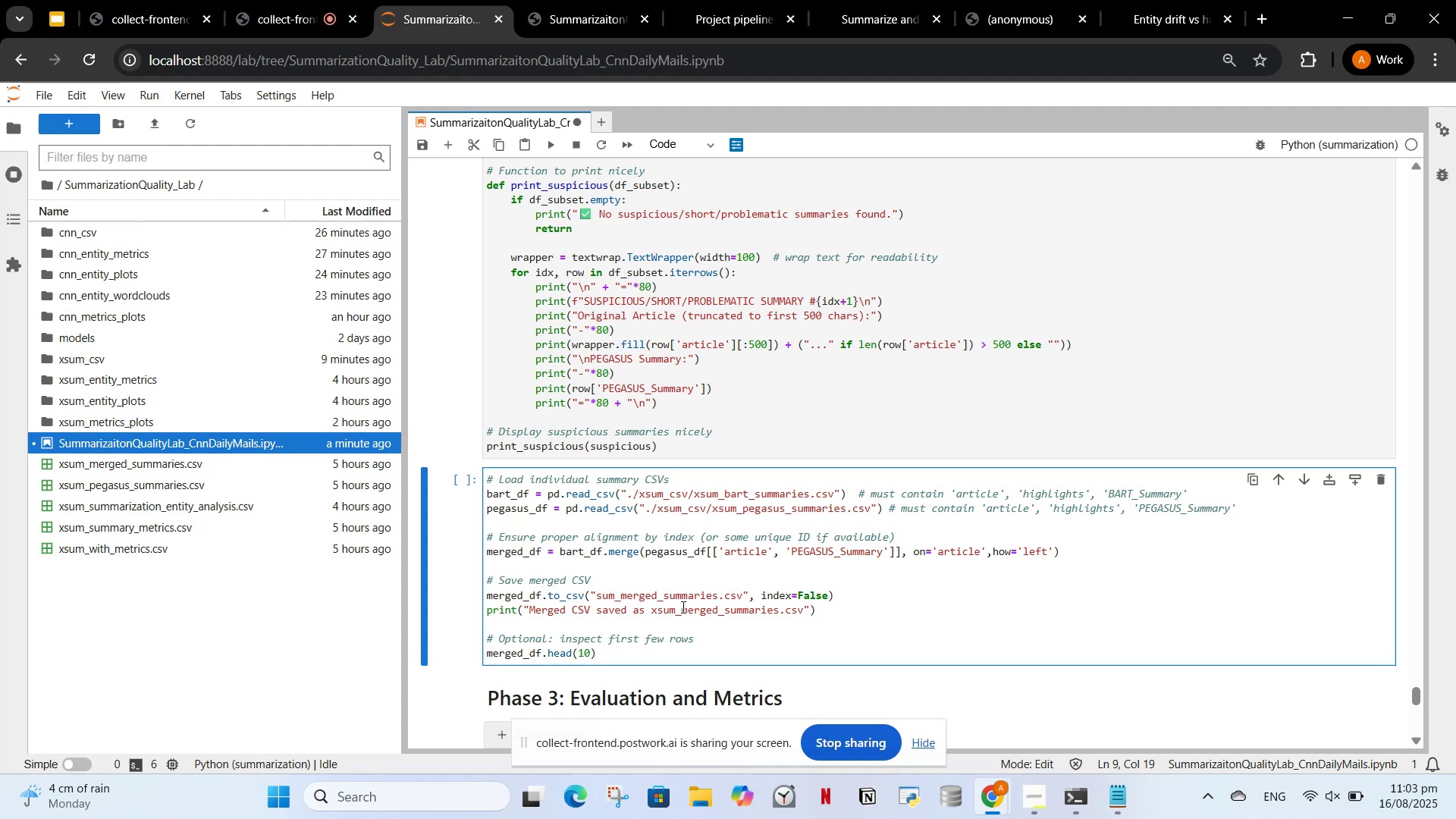 
wait(5.6)
 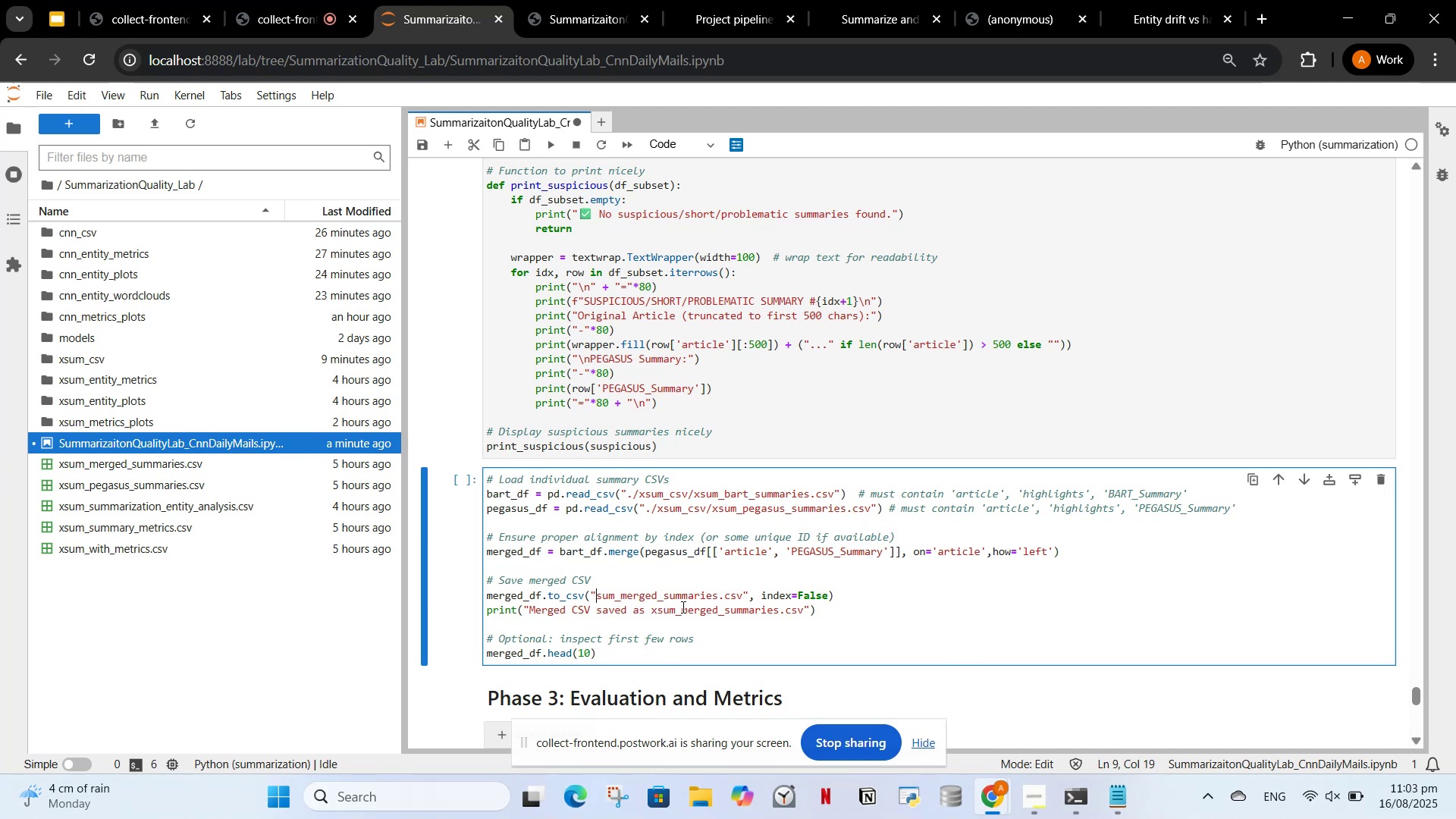 
key(Slash)
 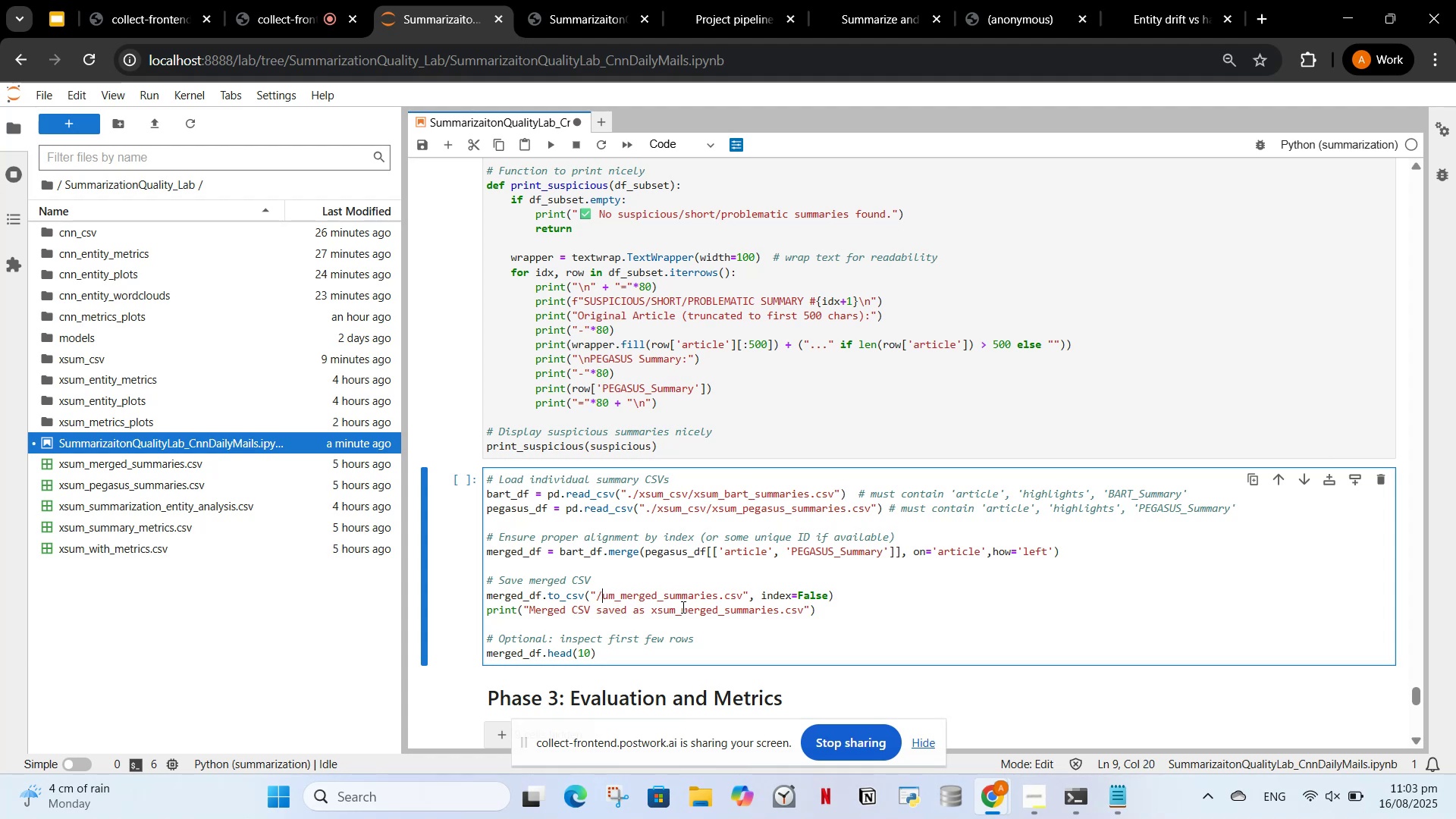 
key(Backspace)
 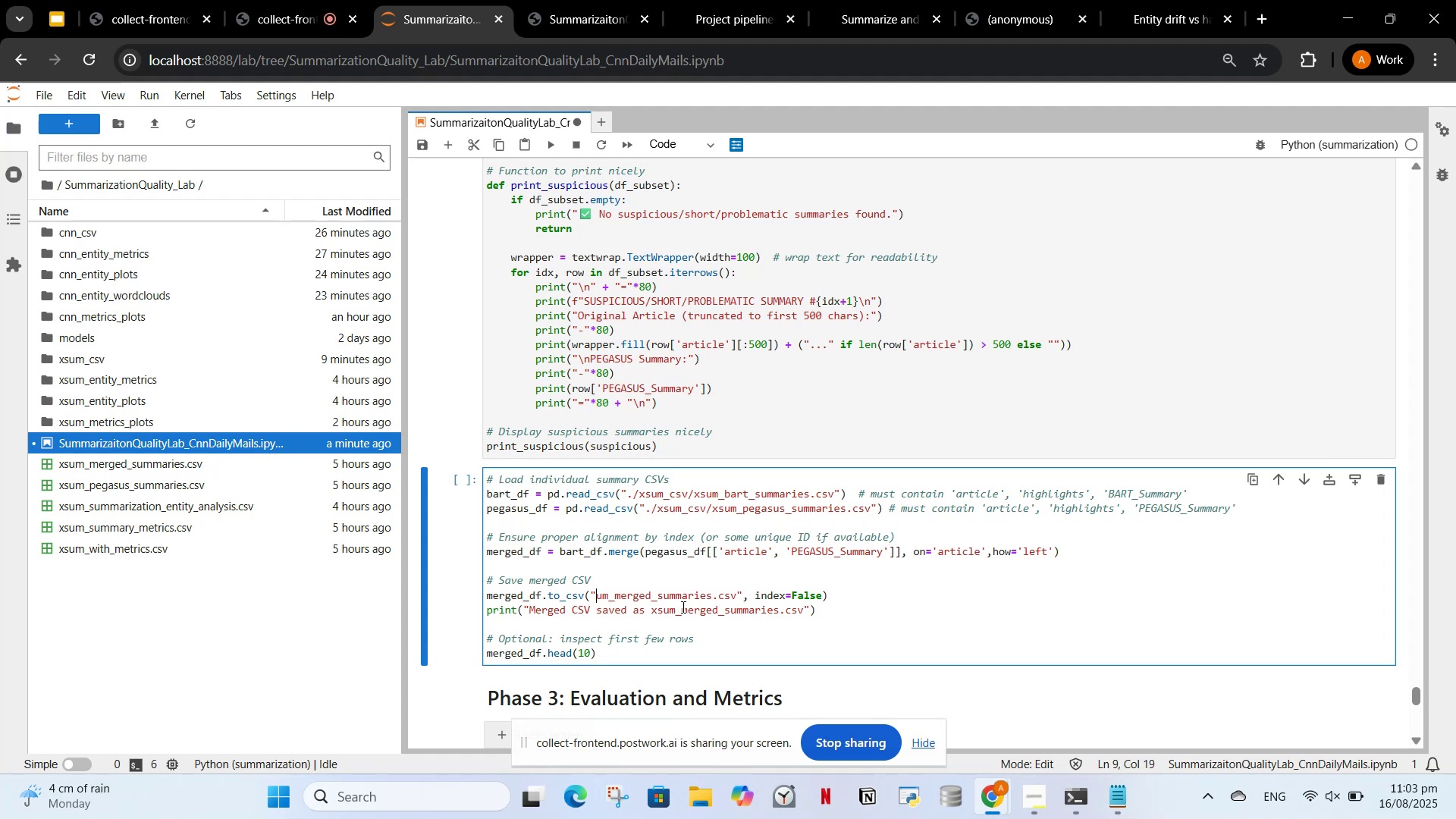 
key(Period)
 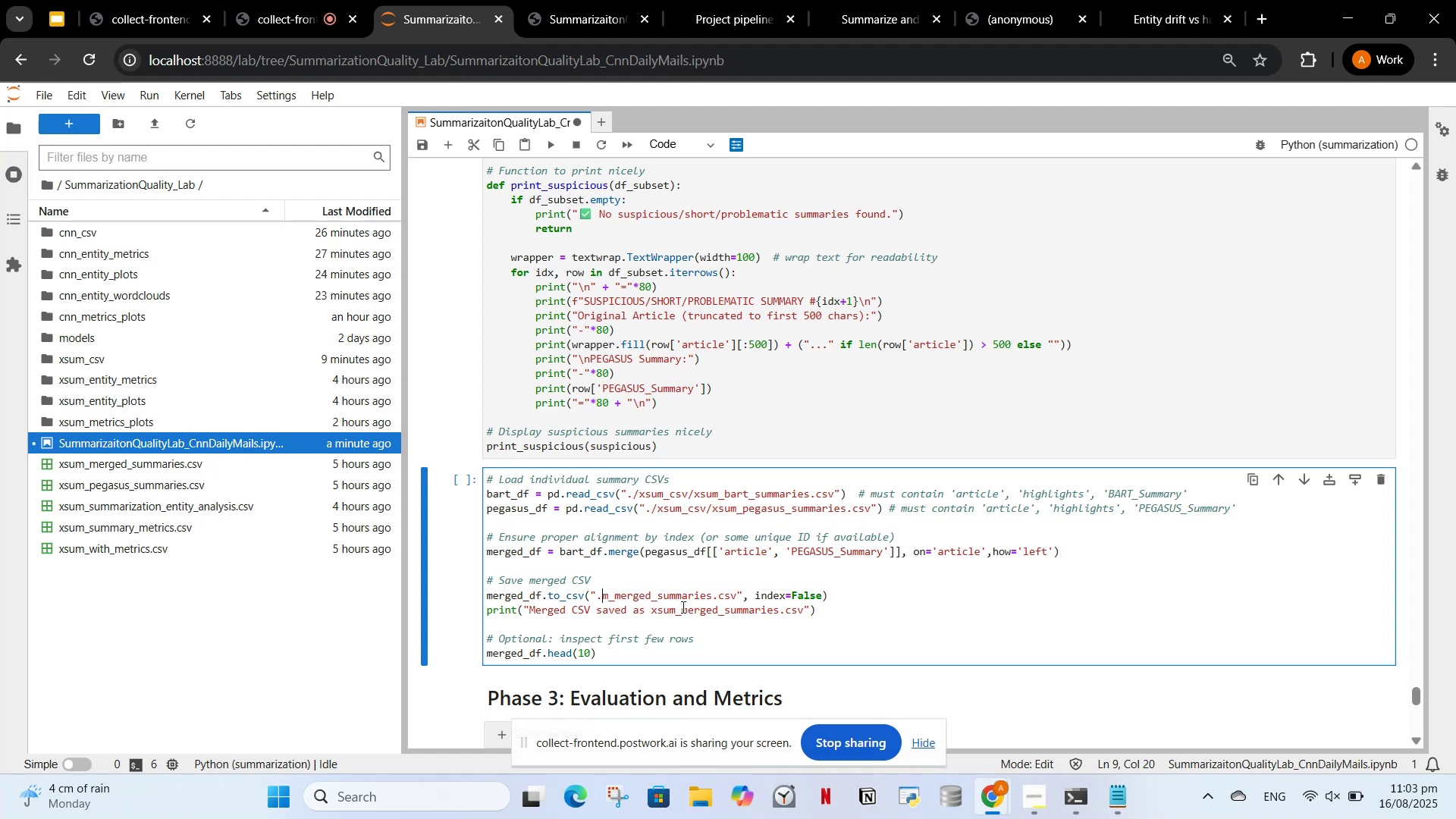 
key(Slash)
 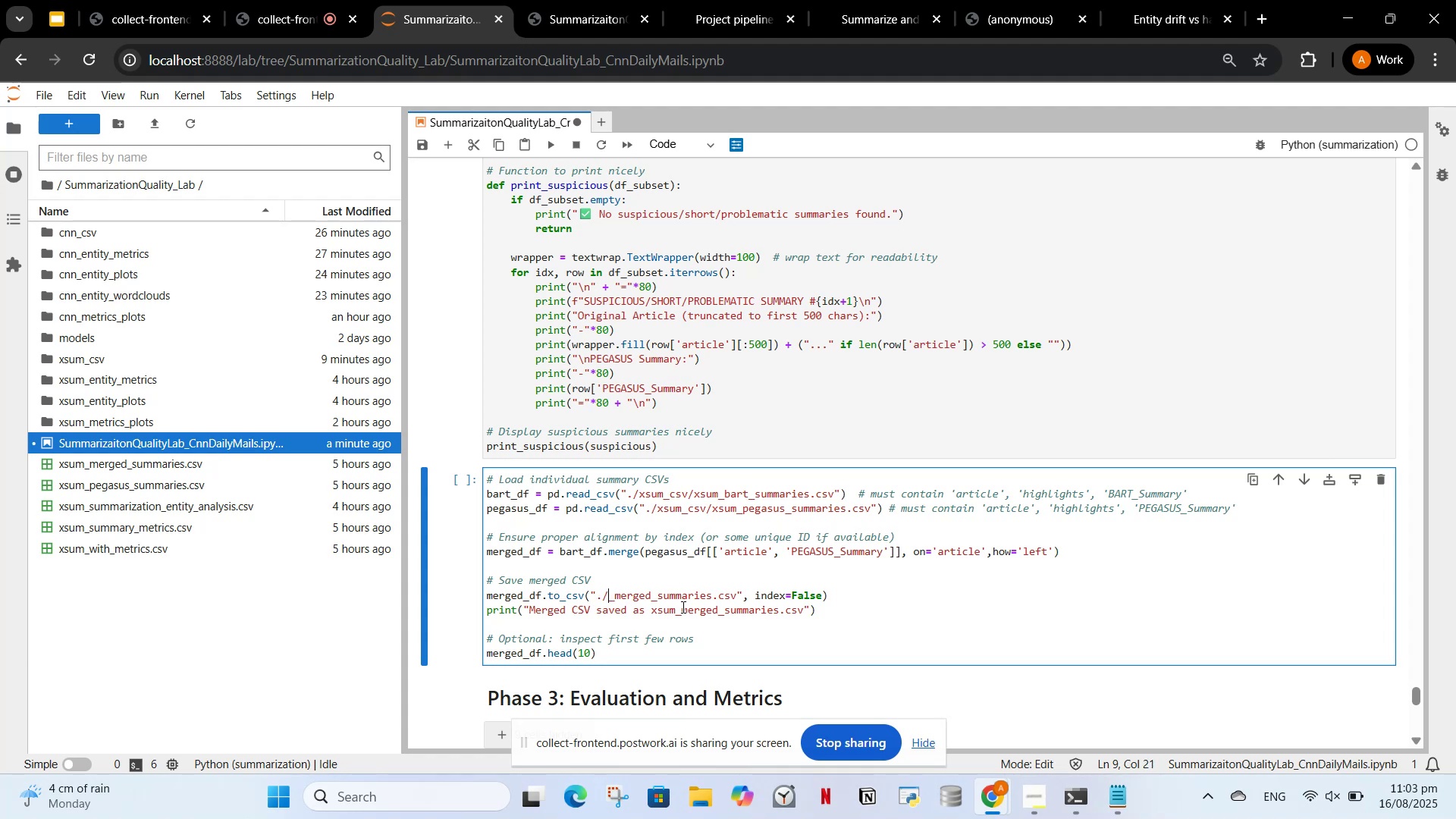 
type(xsum_csv)
 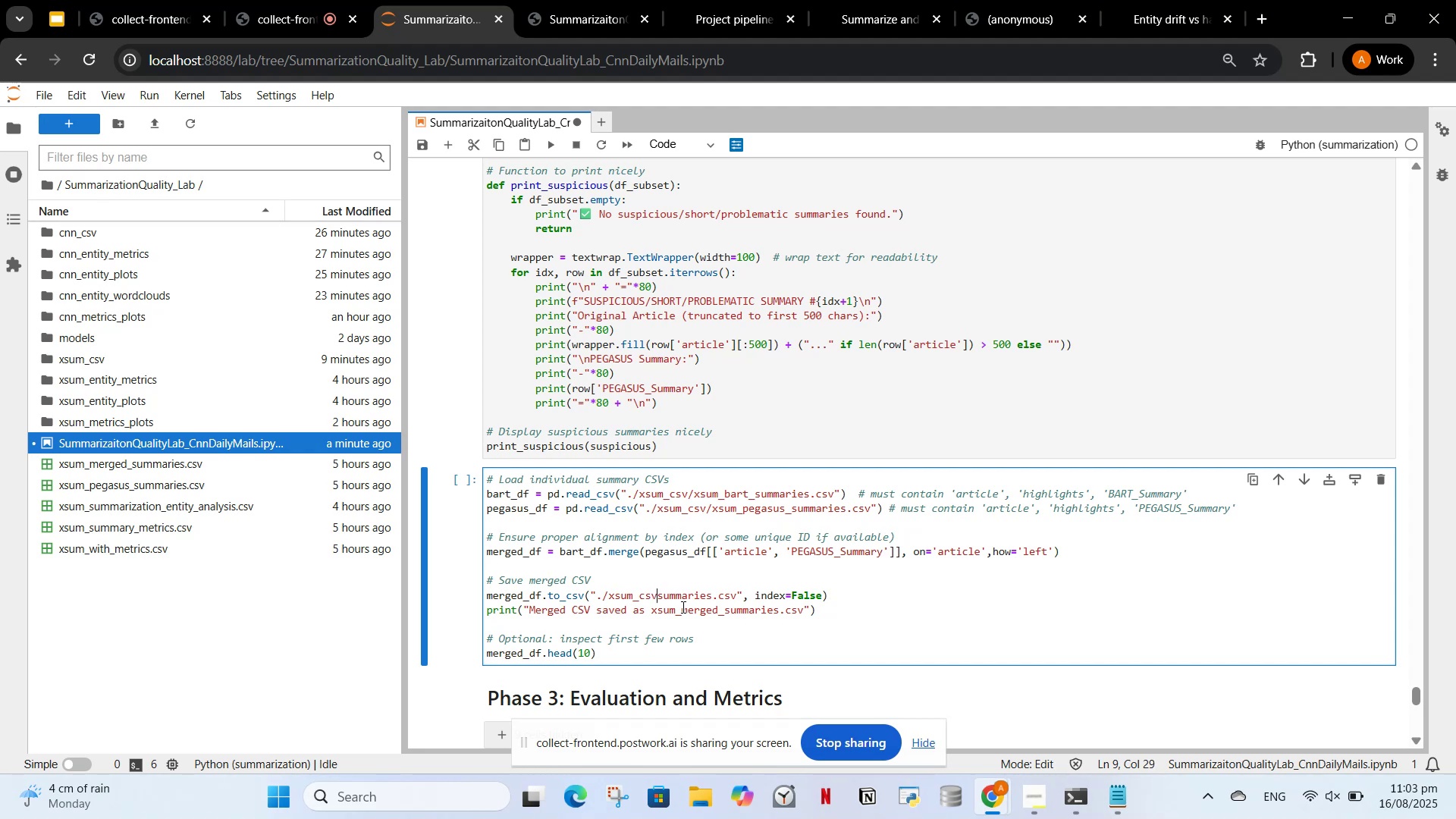 
hold_key(key=ShiftRight, duration=1.43)
 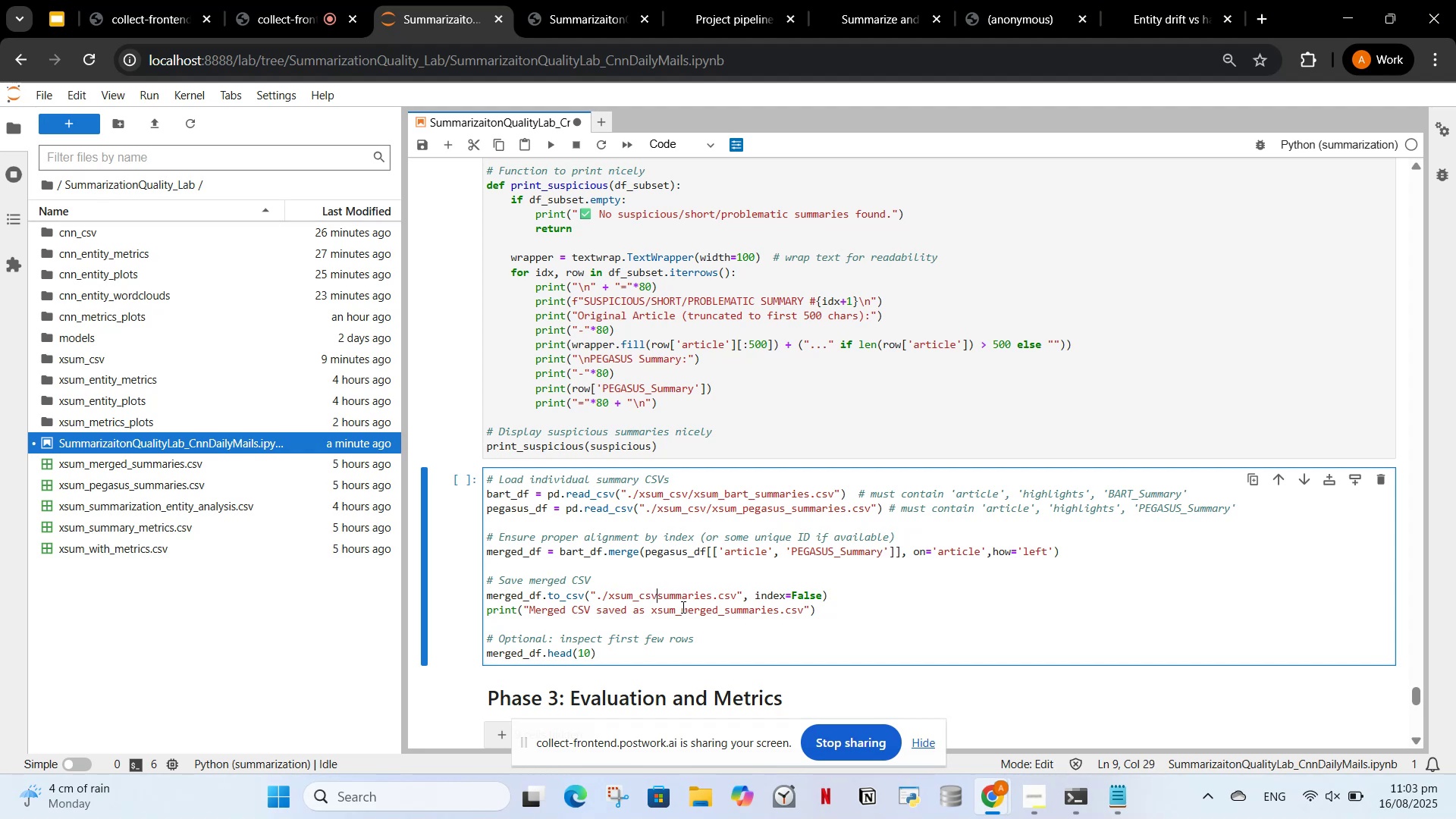 
type(/xsum_merged_summaries)
 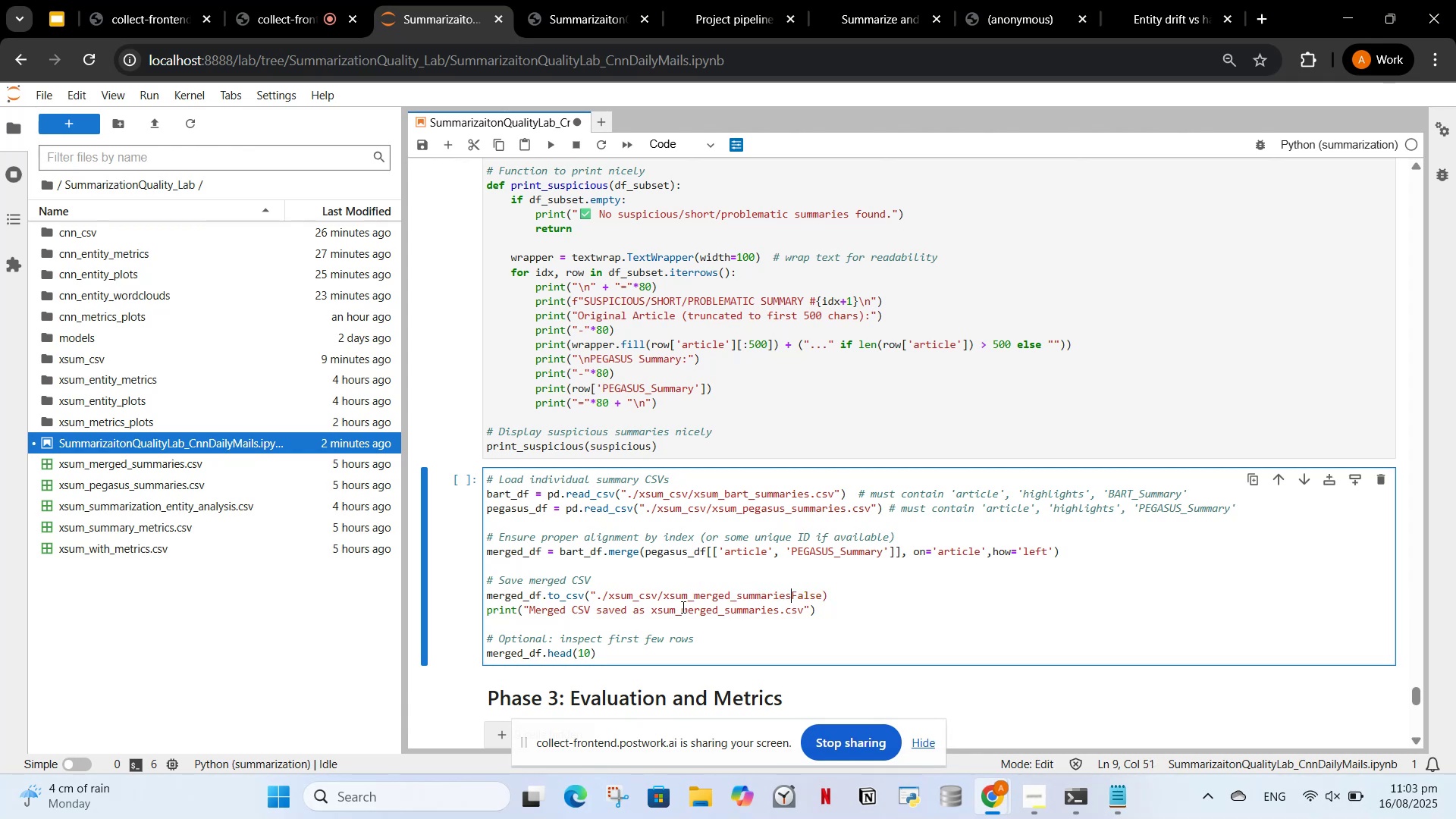 
type(.csv", index=False))
 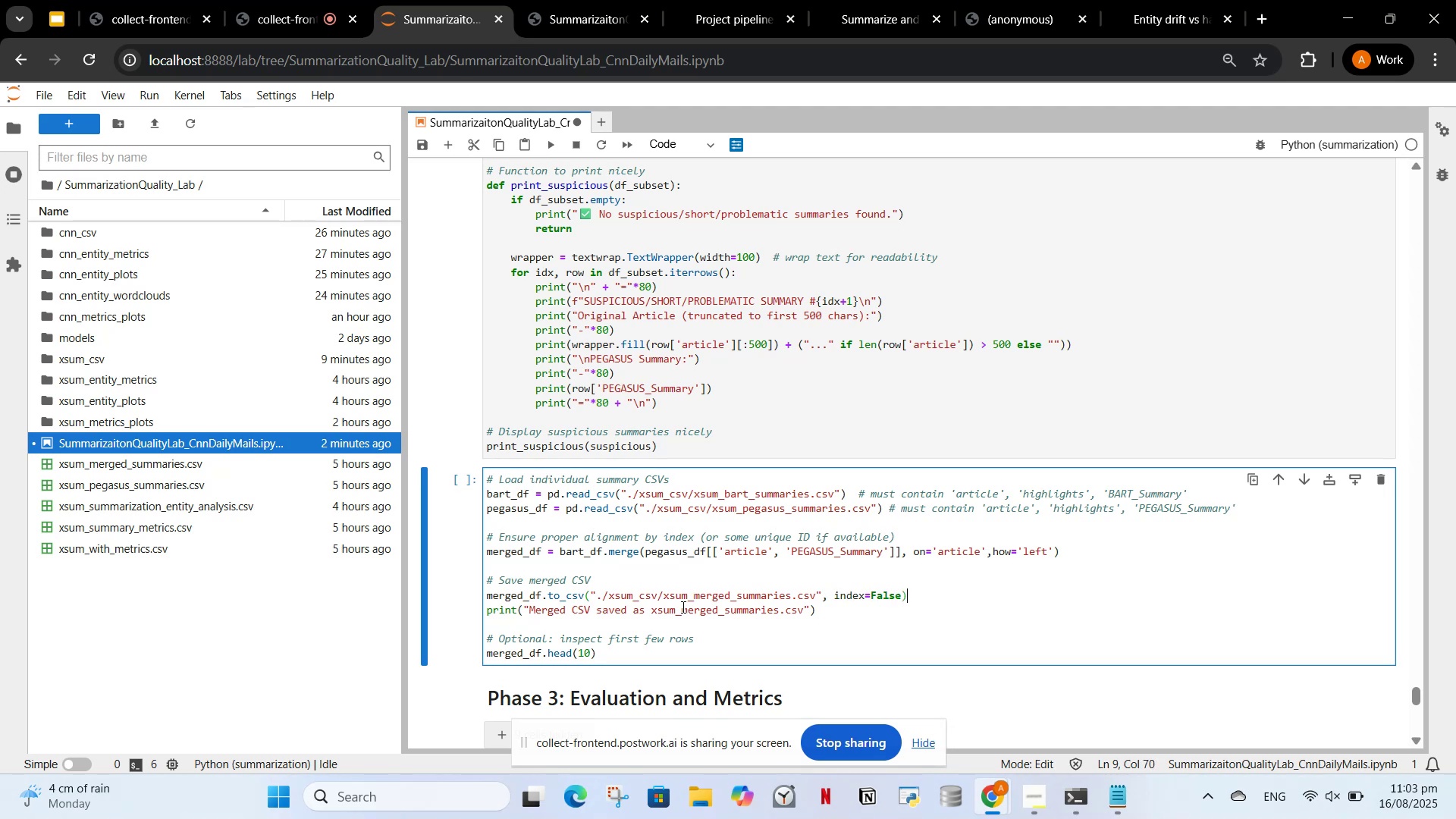 
scroll: coordinate [733, 504], scroll_direction: up, amount: 13.0
 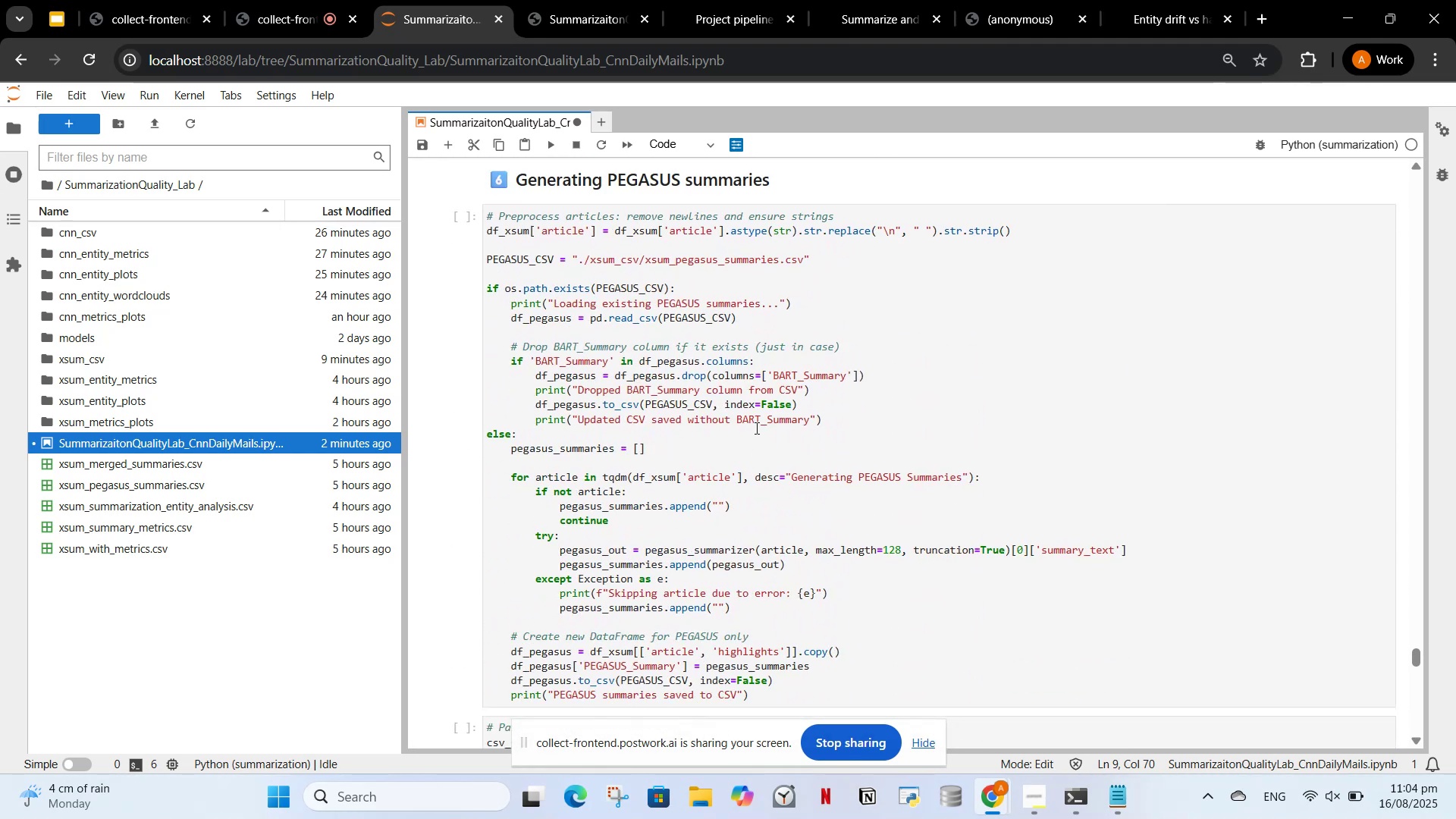 
scroll: coordinate [736, 518], scroll_direction: down, amount: 8.0
 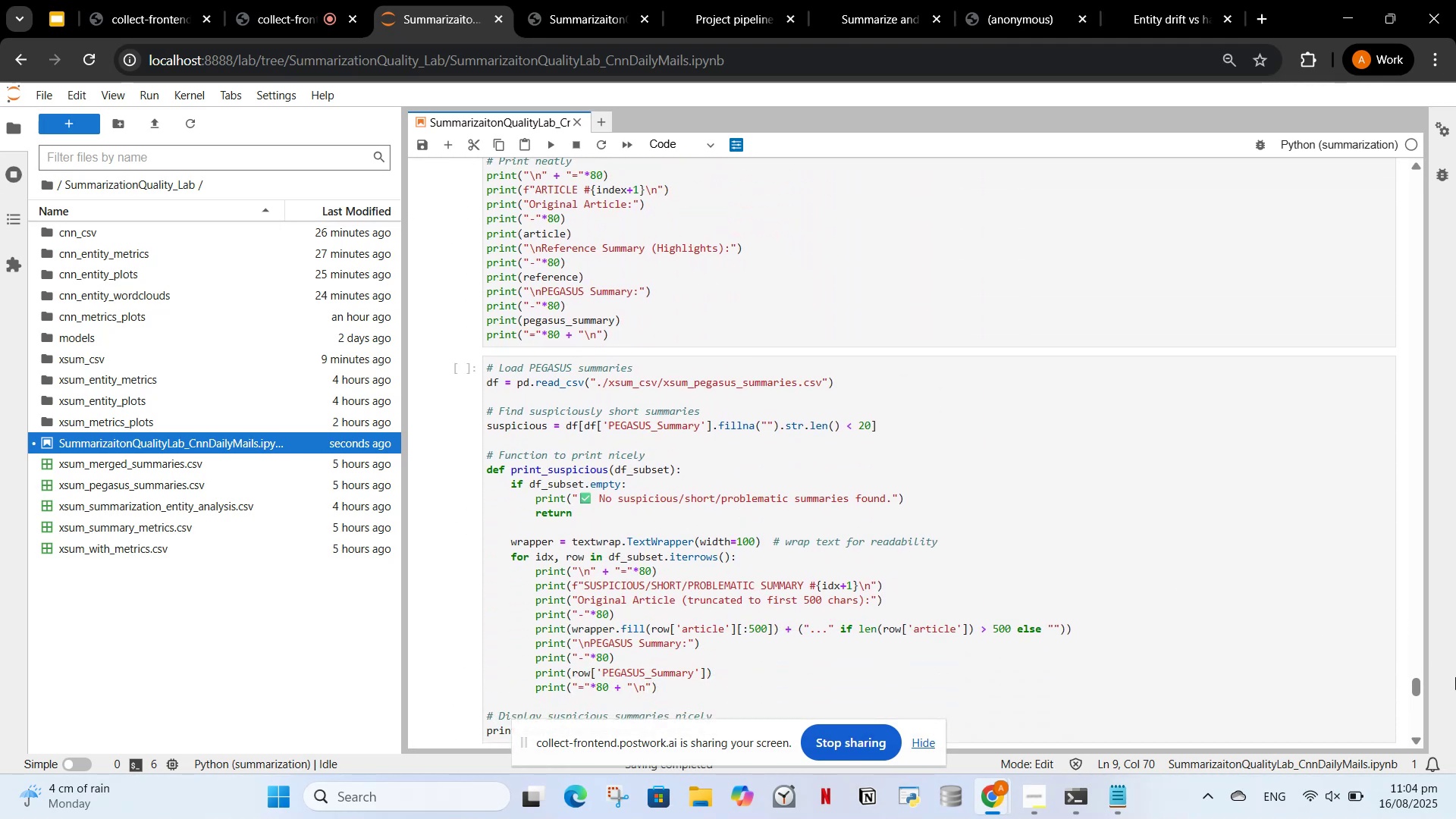 
left_click_drag(start_coordinate=[1414, 686], to_coordinate=[1314, 233])
 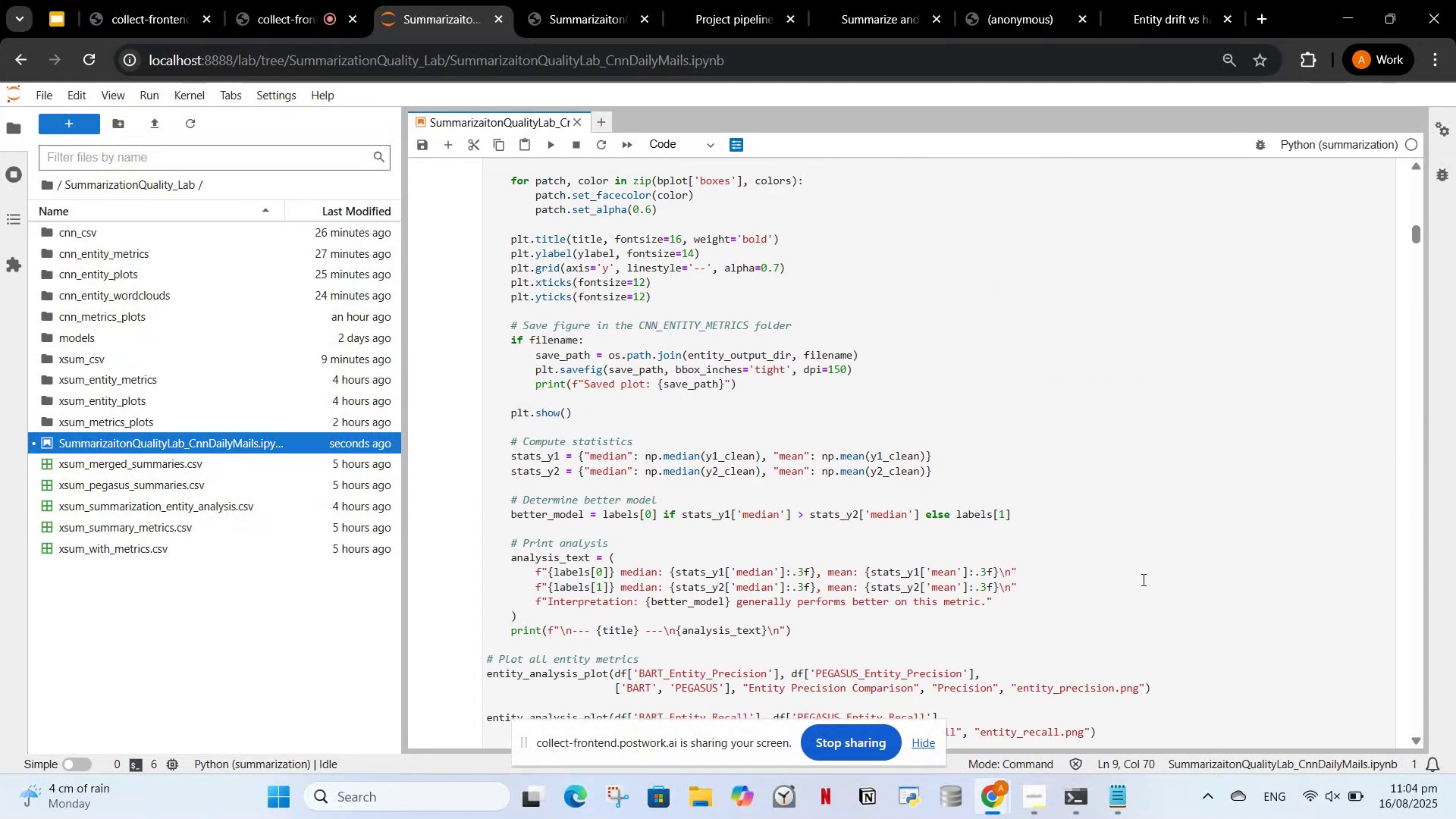 
scroll: coordinate [1141, 586], scroll_direction: down, amount: 3.0
 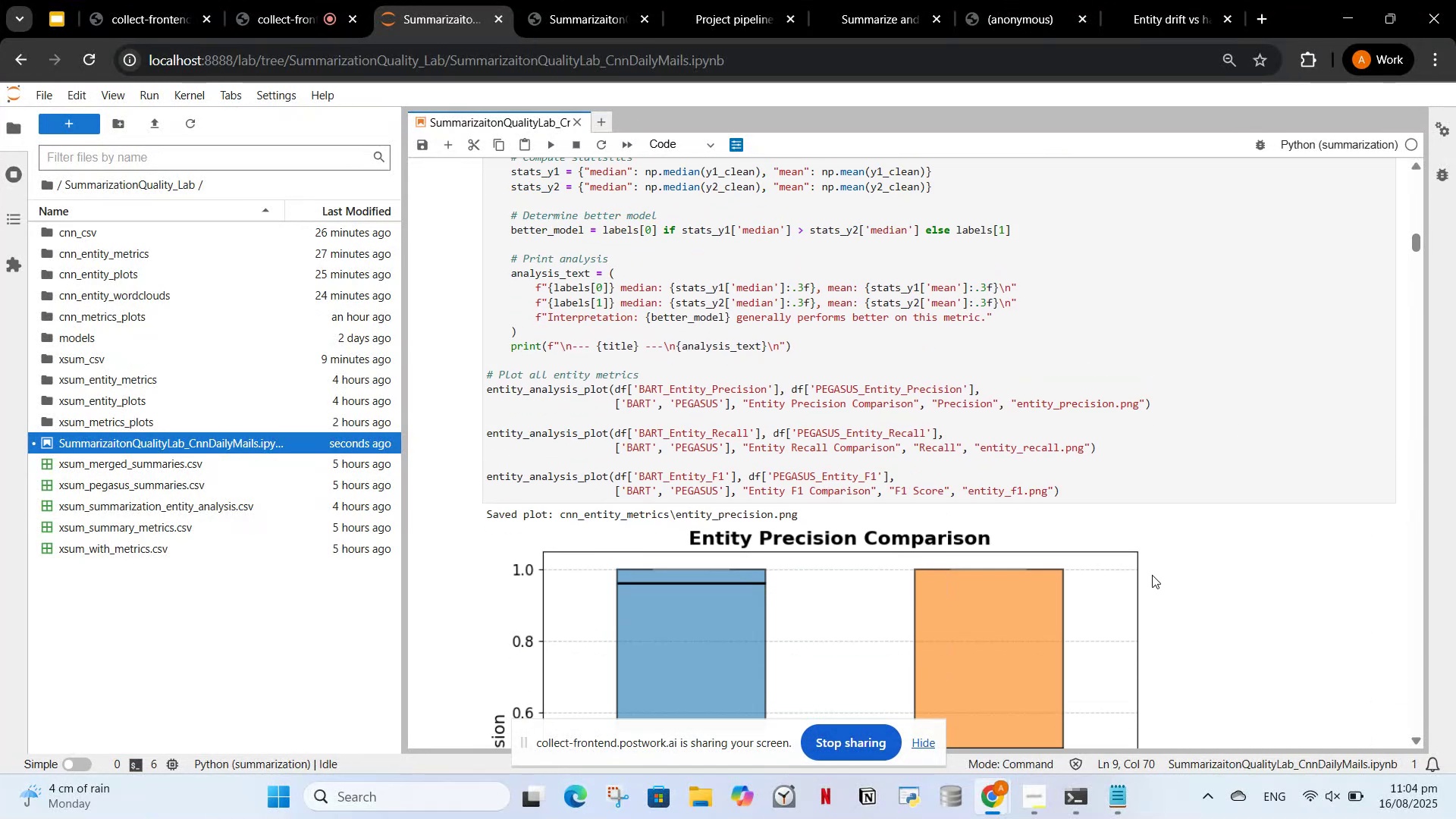 
scroll: coordinate [1156, 575], scroll_direction: up, amount: 21.0
 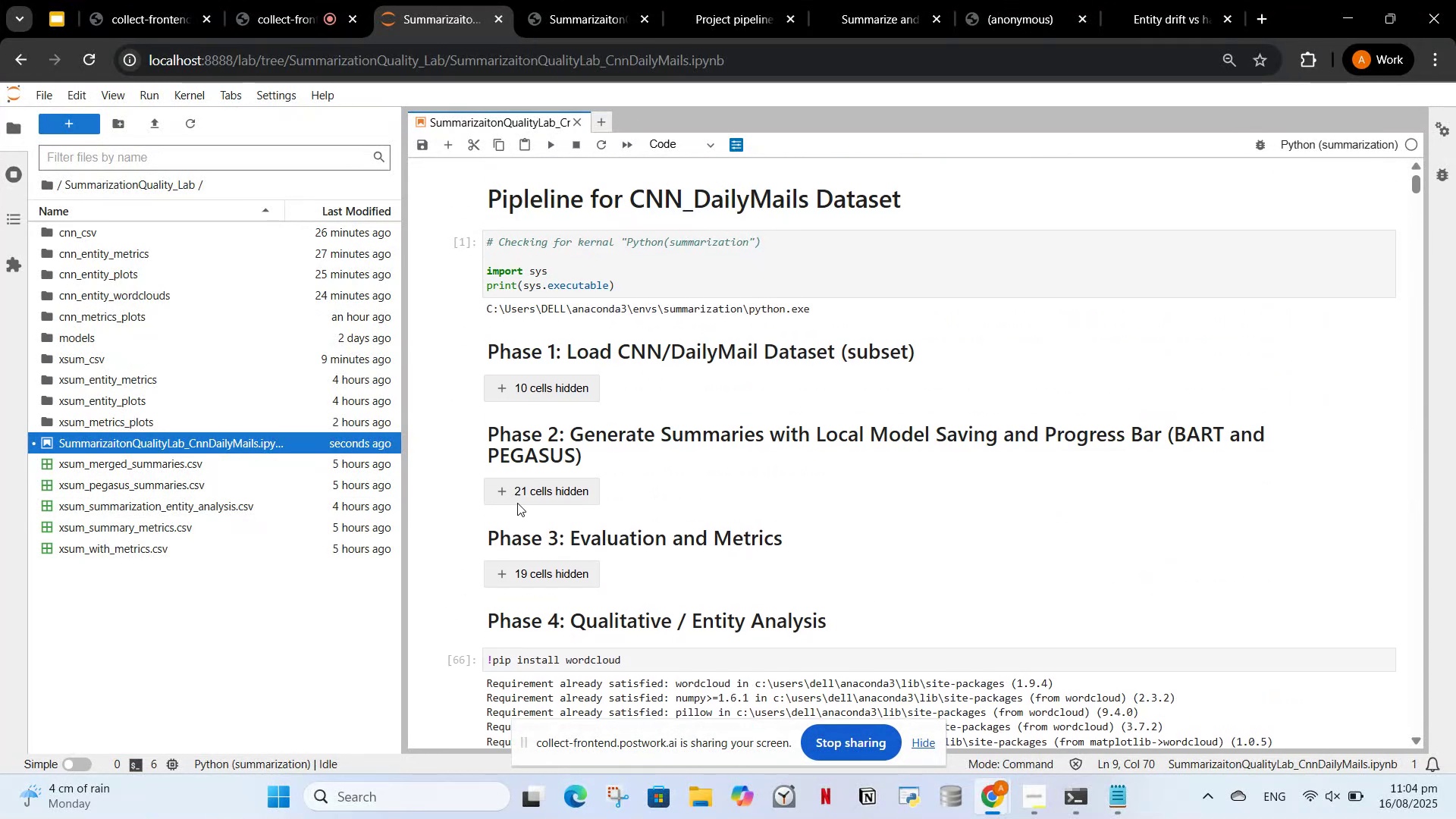 
left_click([557, 482])
 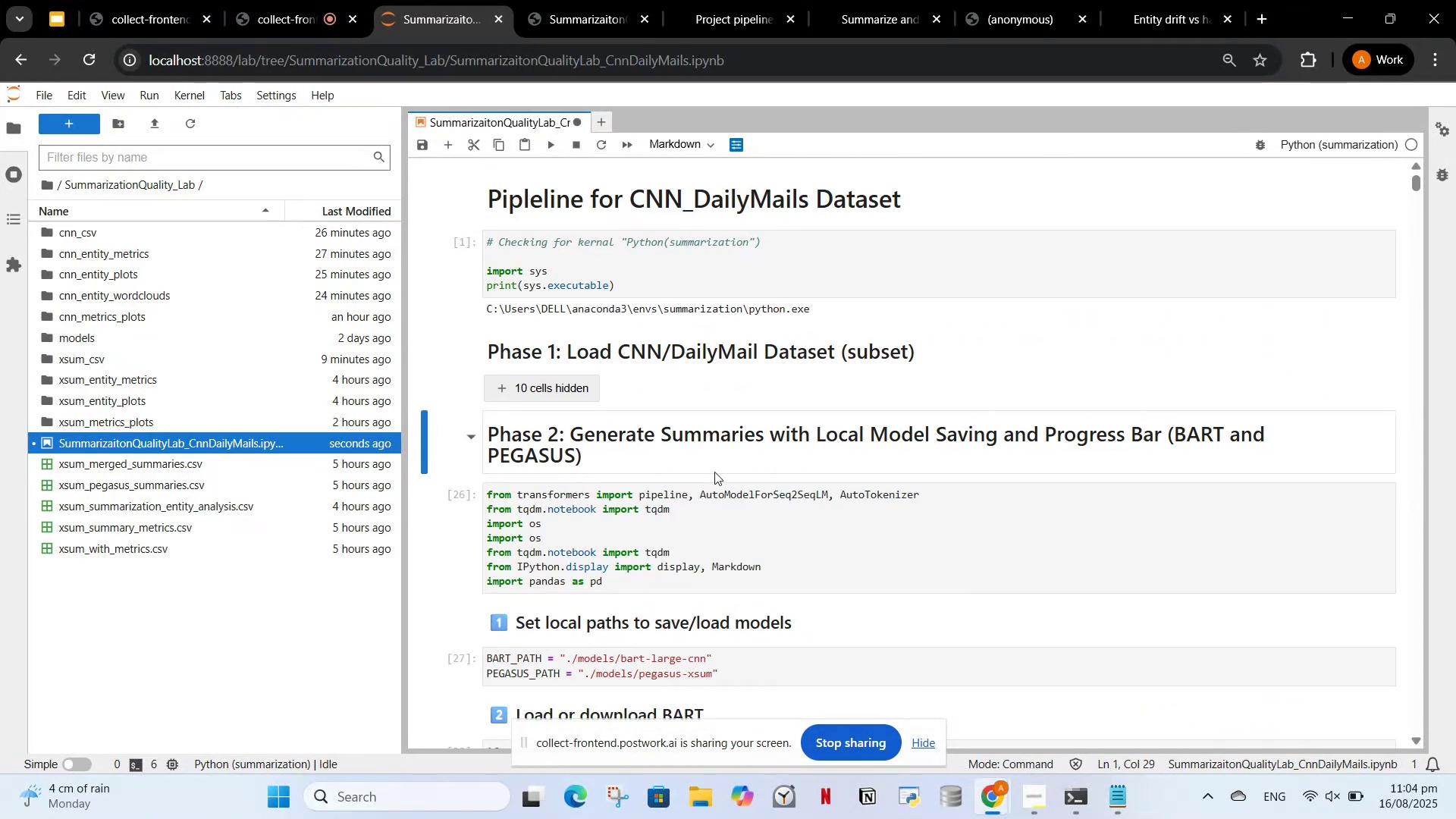 
scroll: coordinate [774, 482], scroll_direction: down, amount: 58.0
 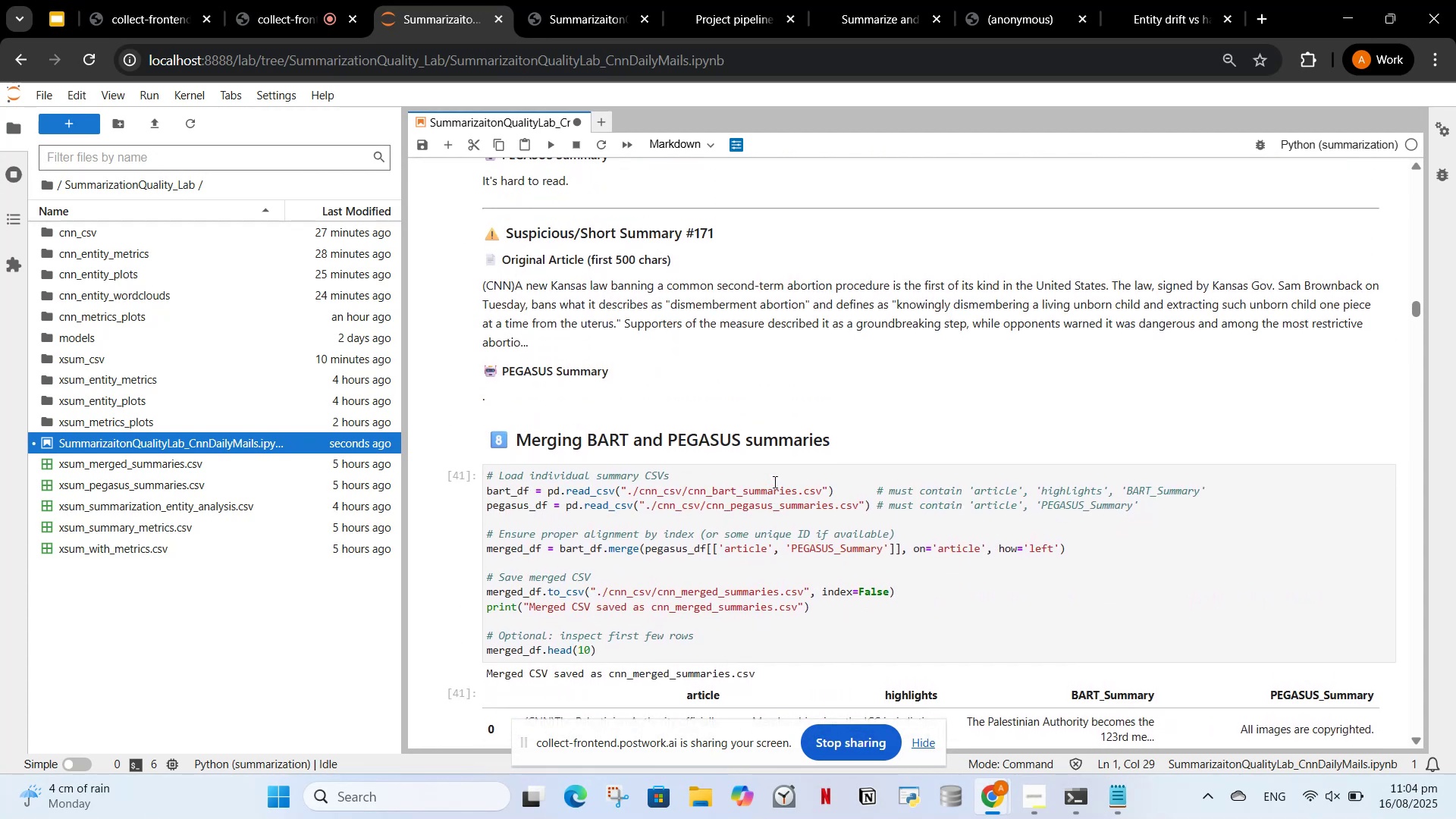 
scroll: coordinate [598, 464], scroll_direction: up, amount: 57.0
 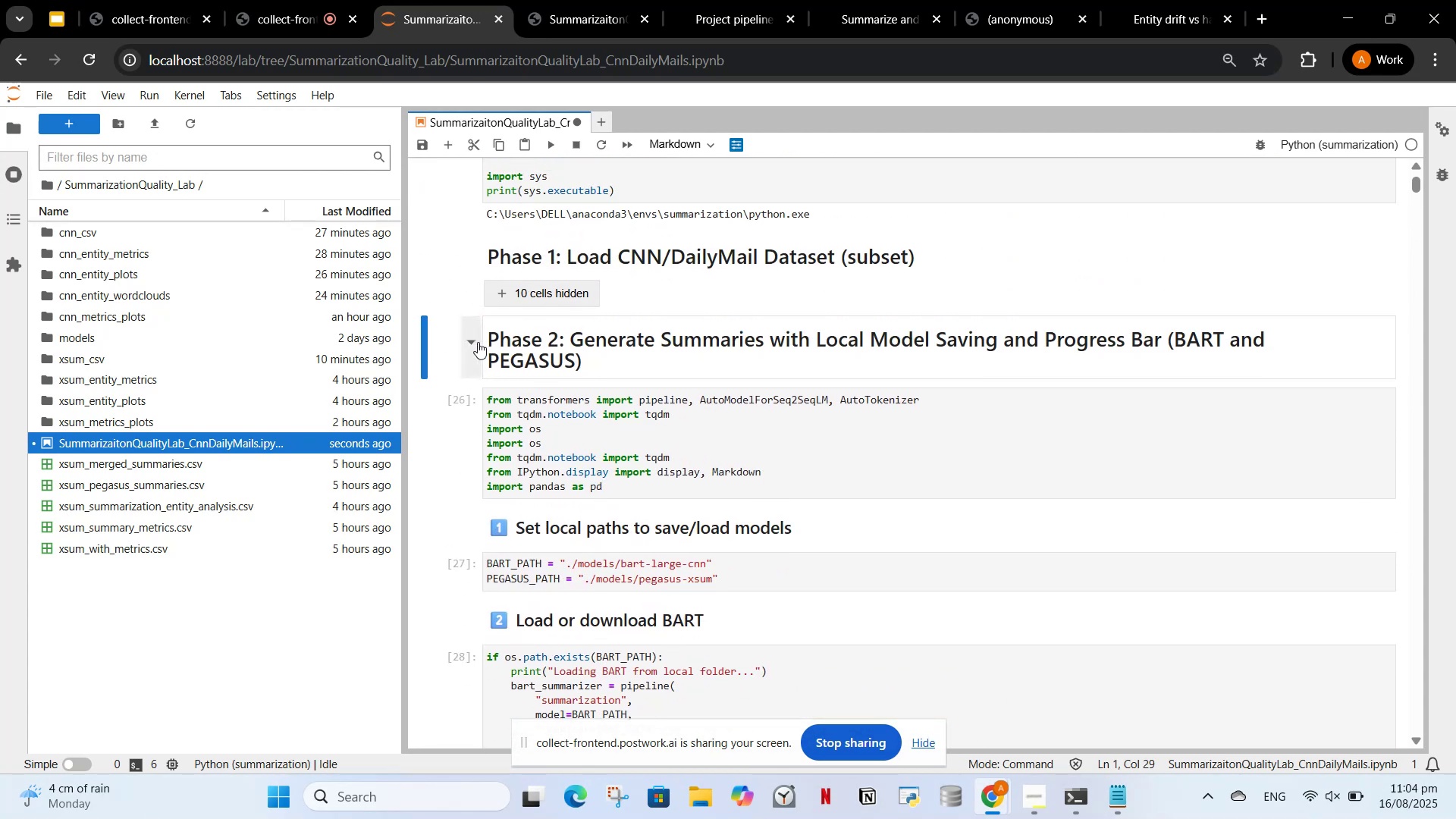 
left_click([475, 346])
 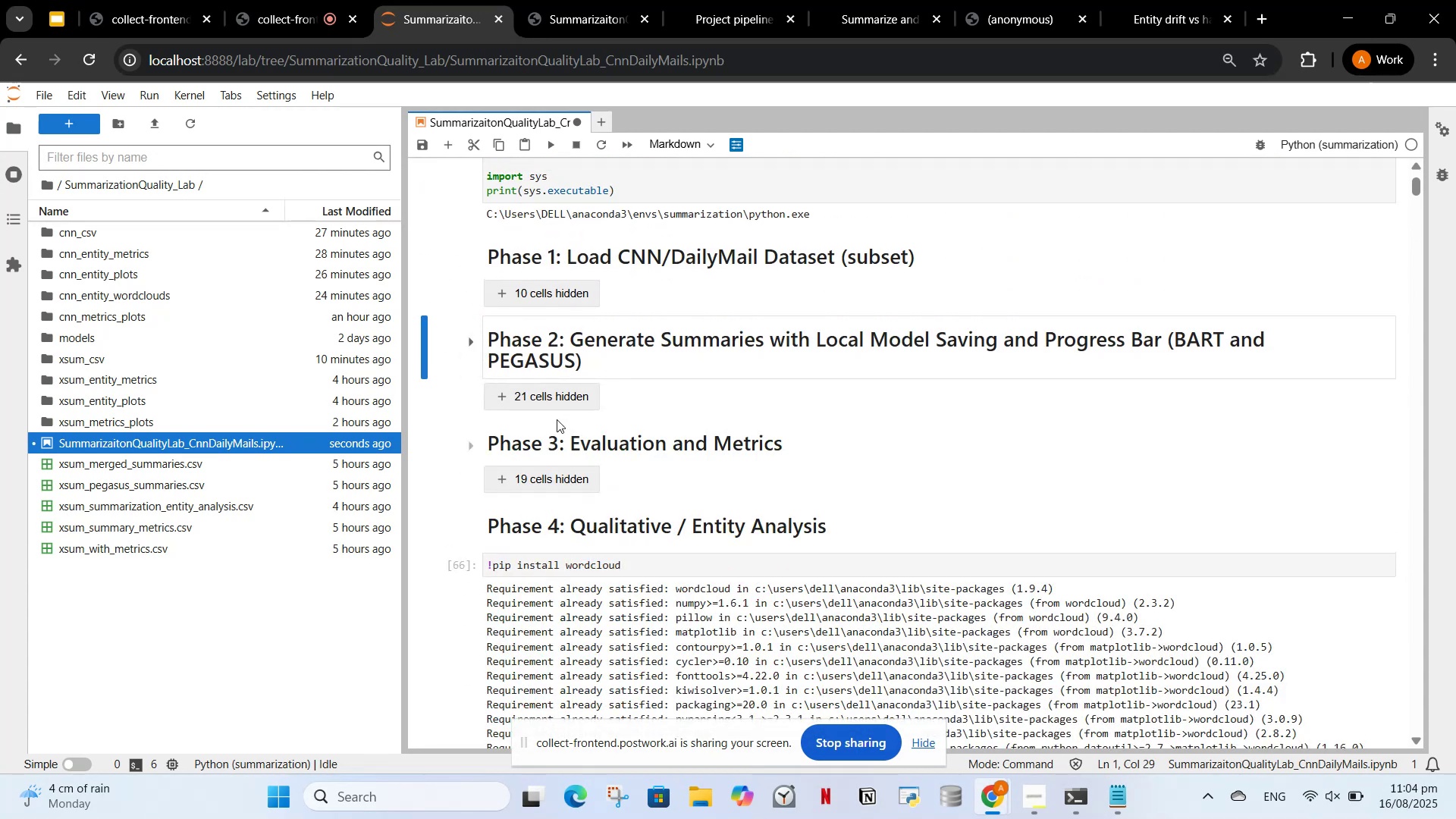 
scroll: coordinate [860, 370], scroll_direction: down, amount: 8.0
 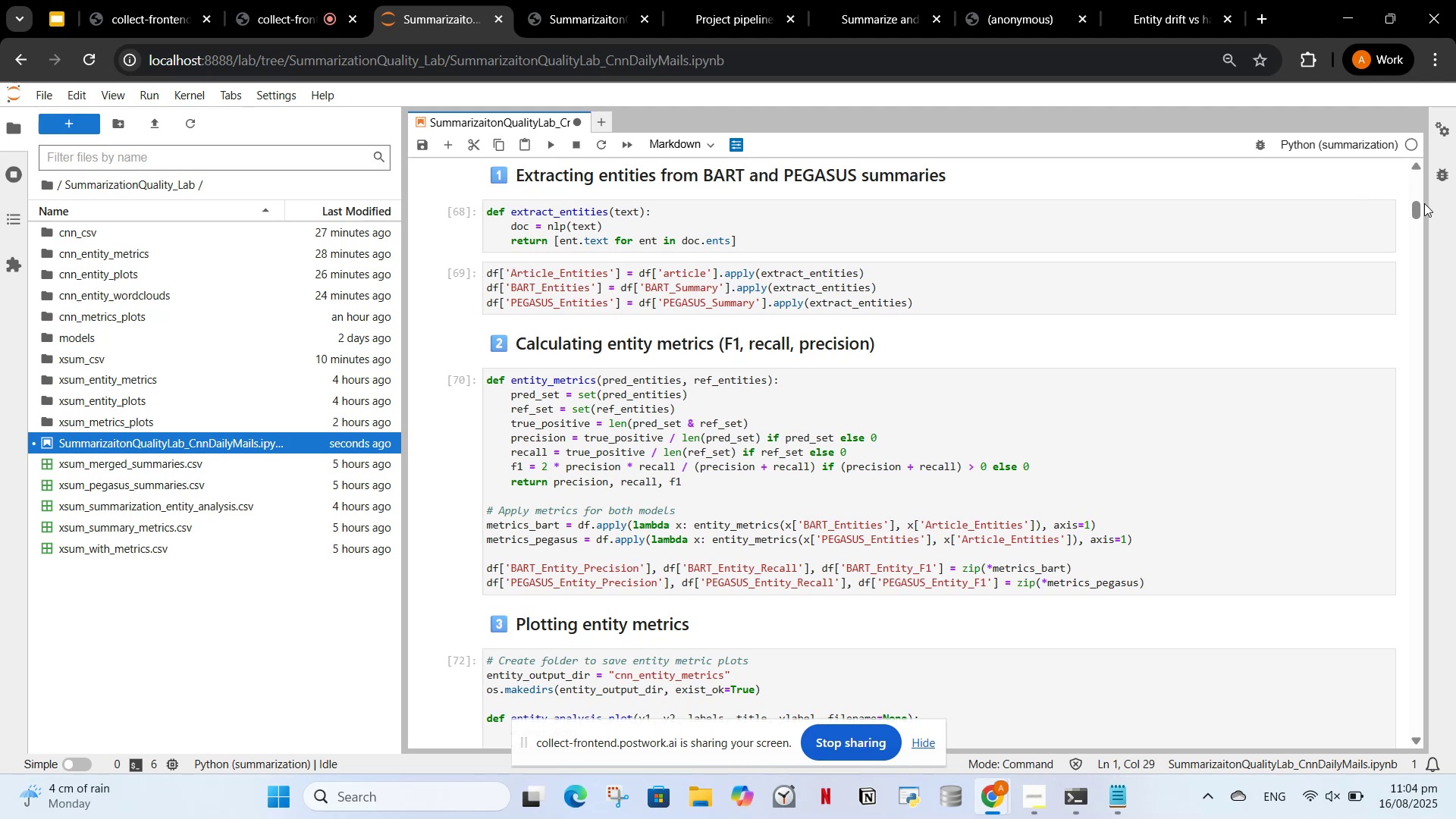 
left_click_drag(start_coordinate=[1417, 208], to_coordinate=[1412, 632])
 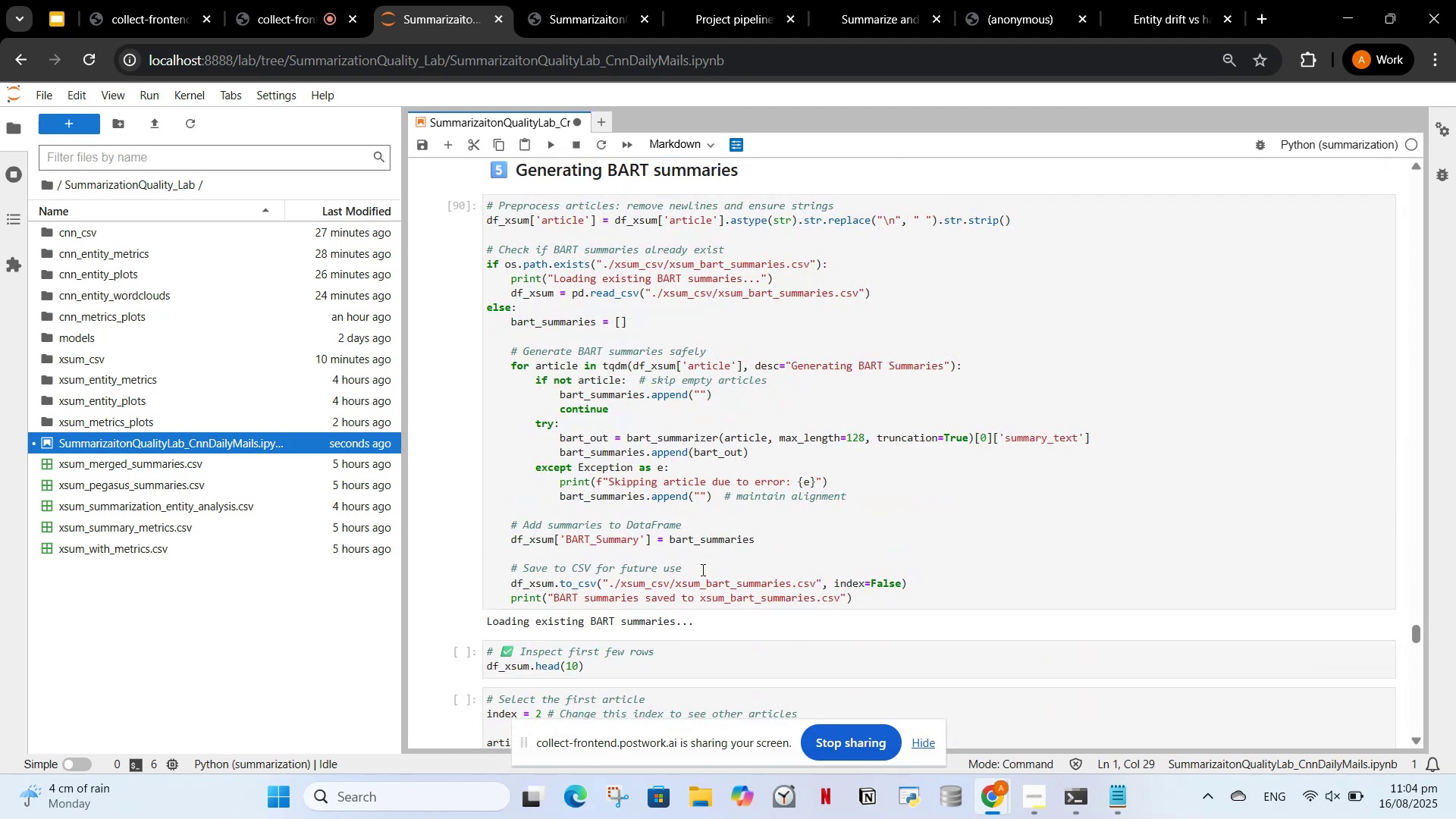 
scroll: coordinate [777, 567], scroll_direction: down, amount: 19.0
 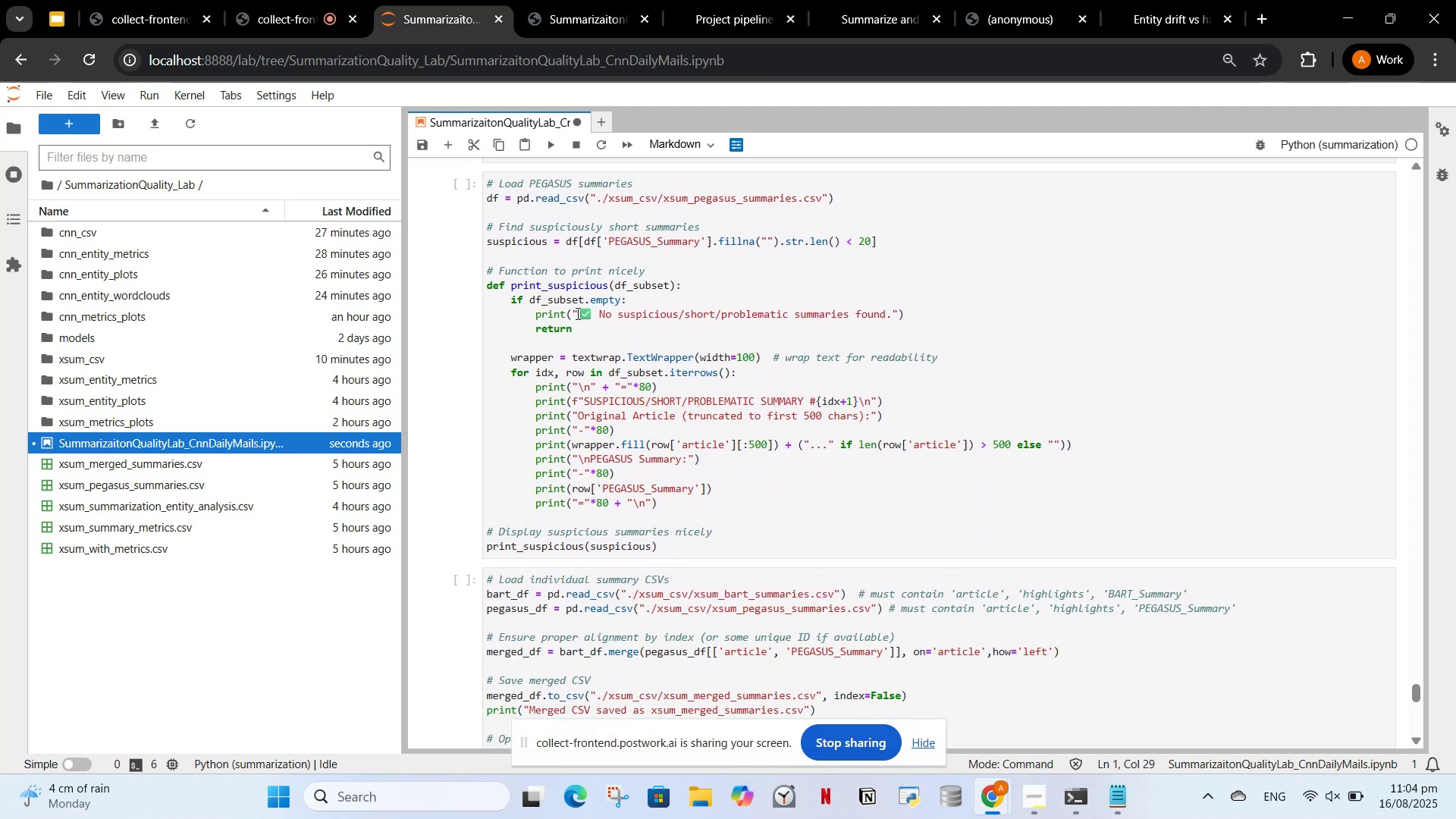 
scroll: coordinate [646, 300], scroll_direction: up, amount: 2.0
 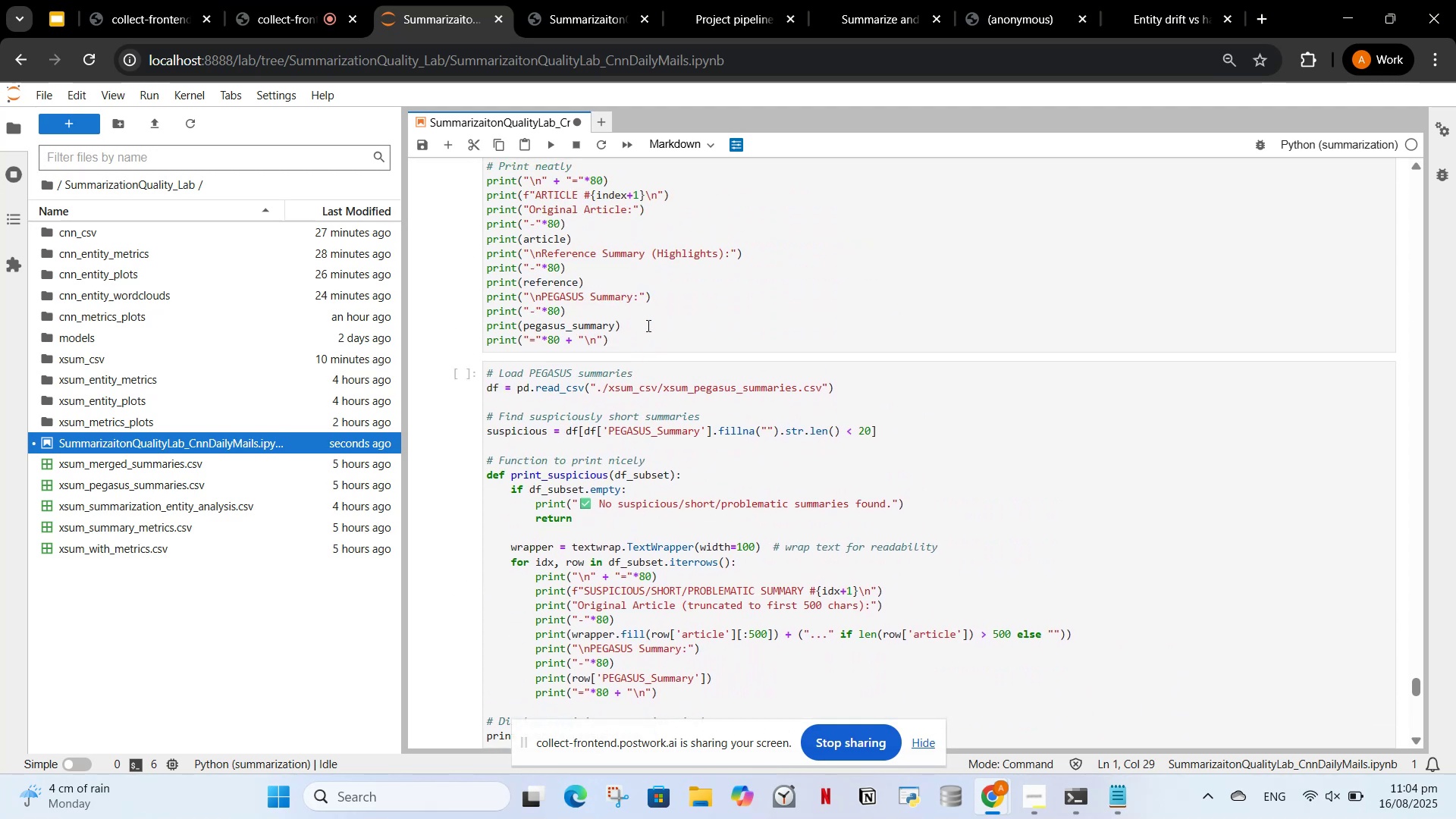 
left_click([647, 325])
 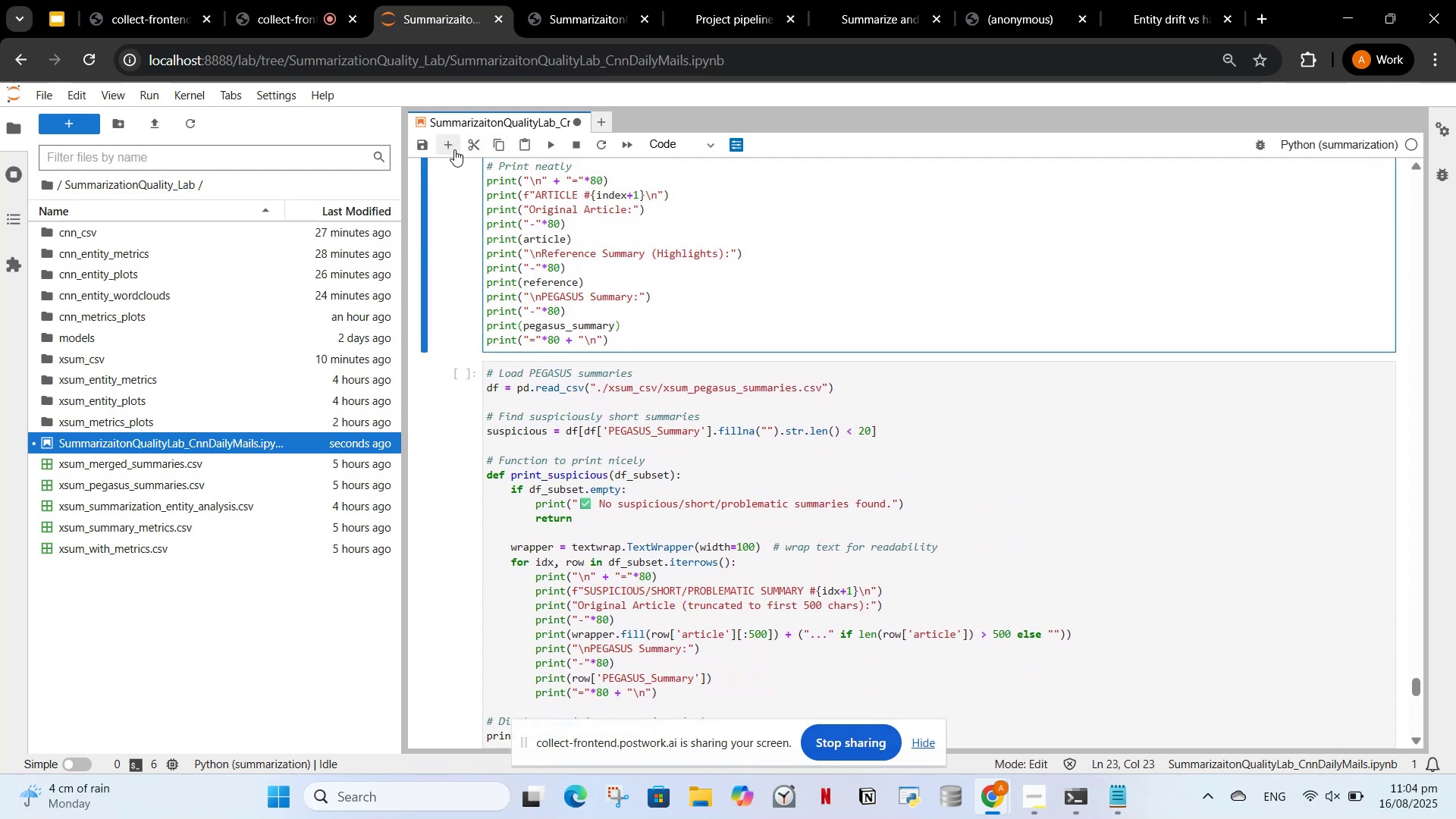 
left_click([453, 149])
 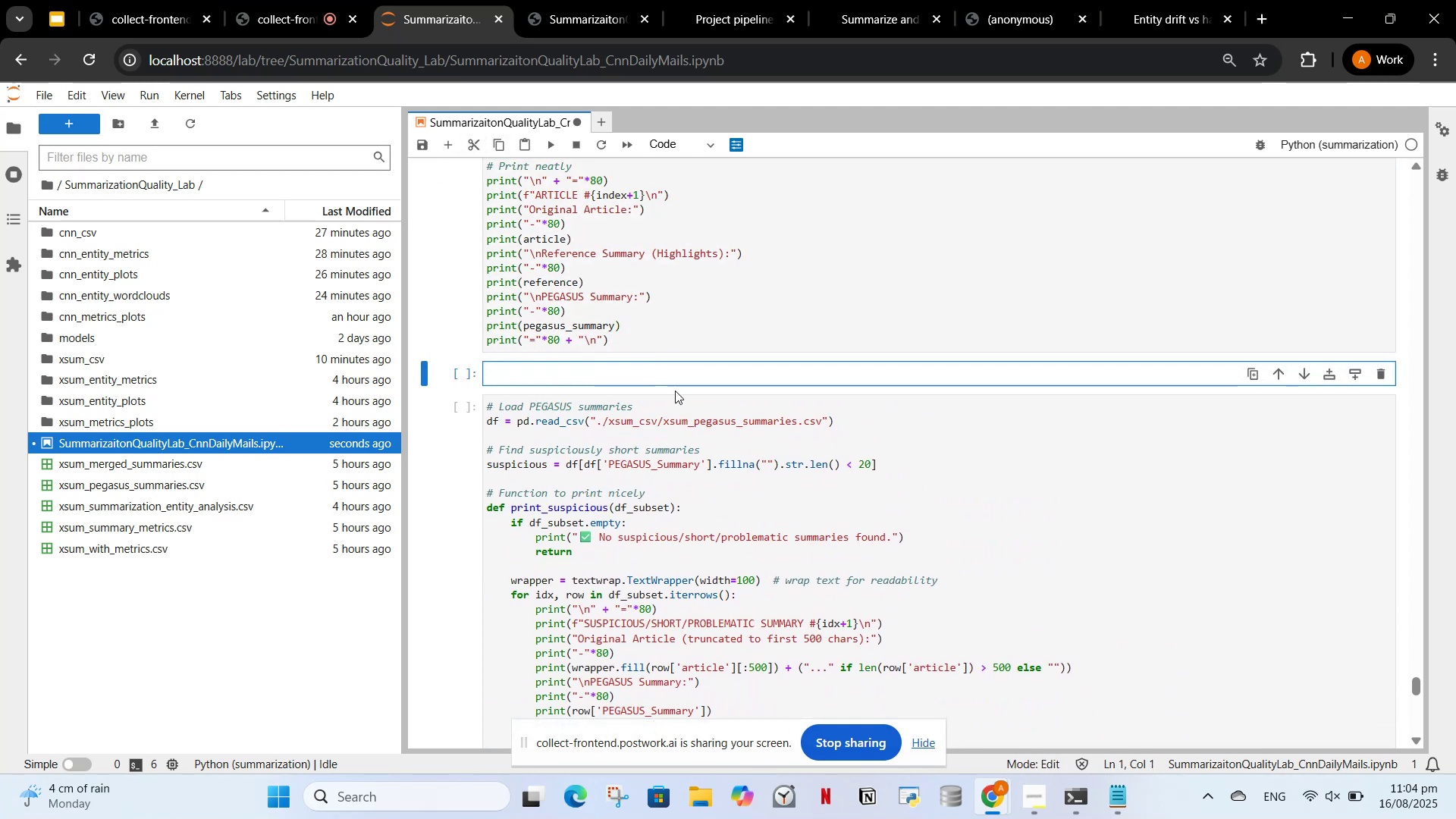 
type(### )
 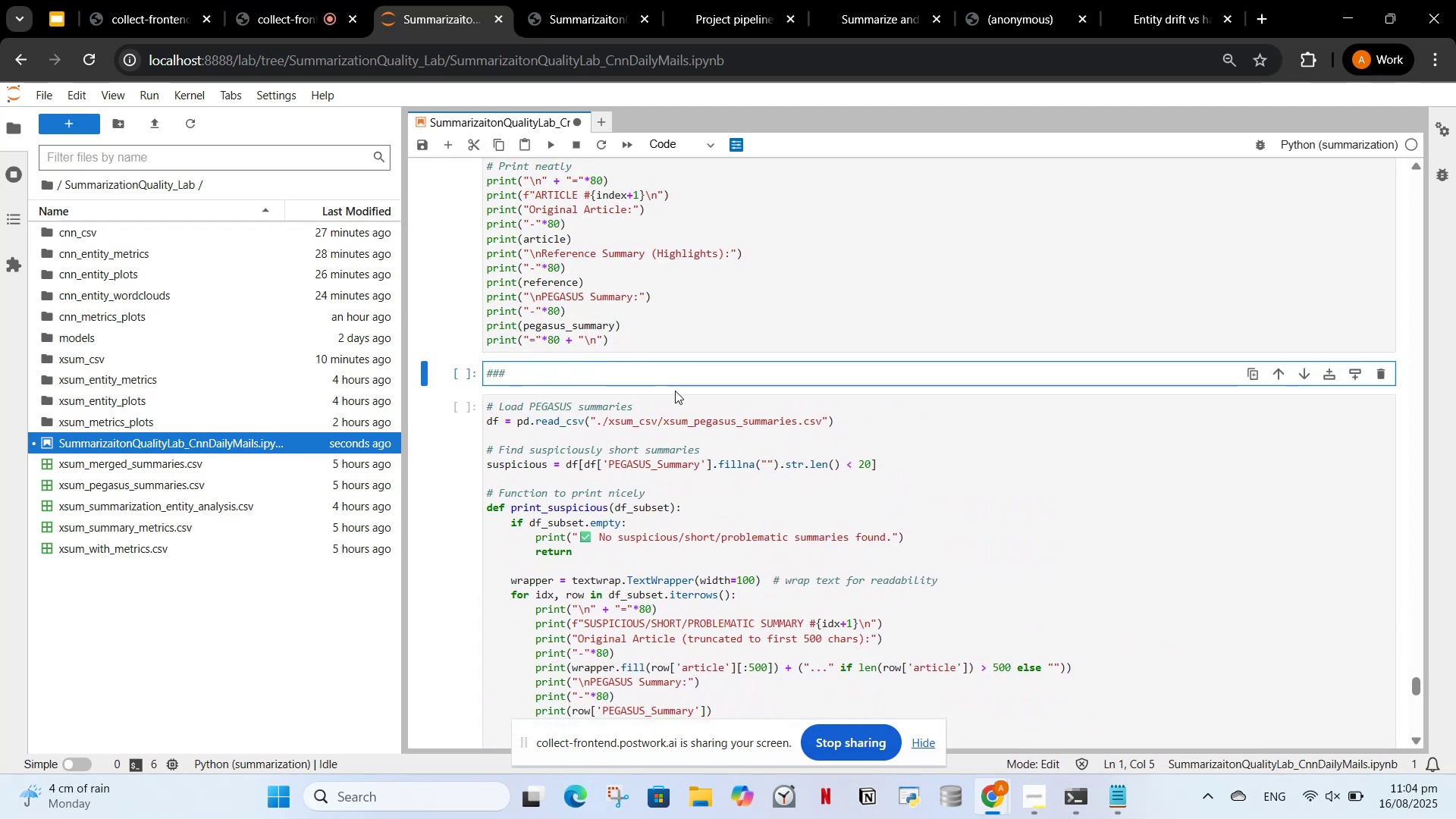 
key(Meta+MetaLeft)
 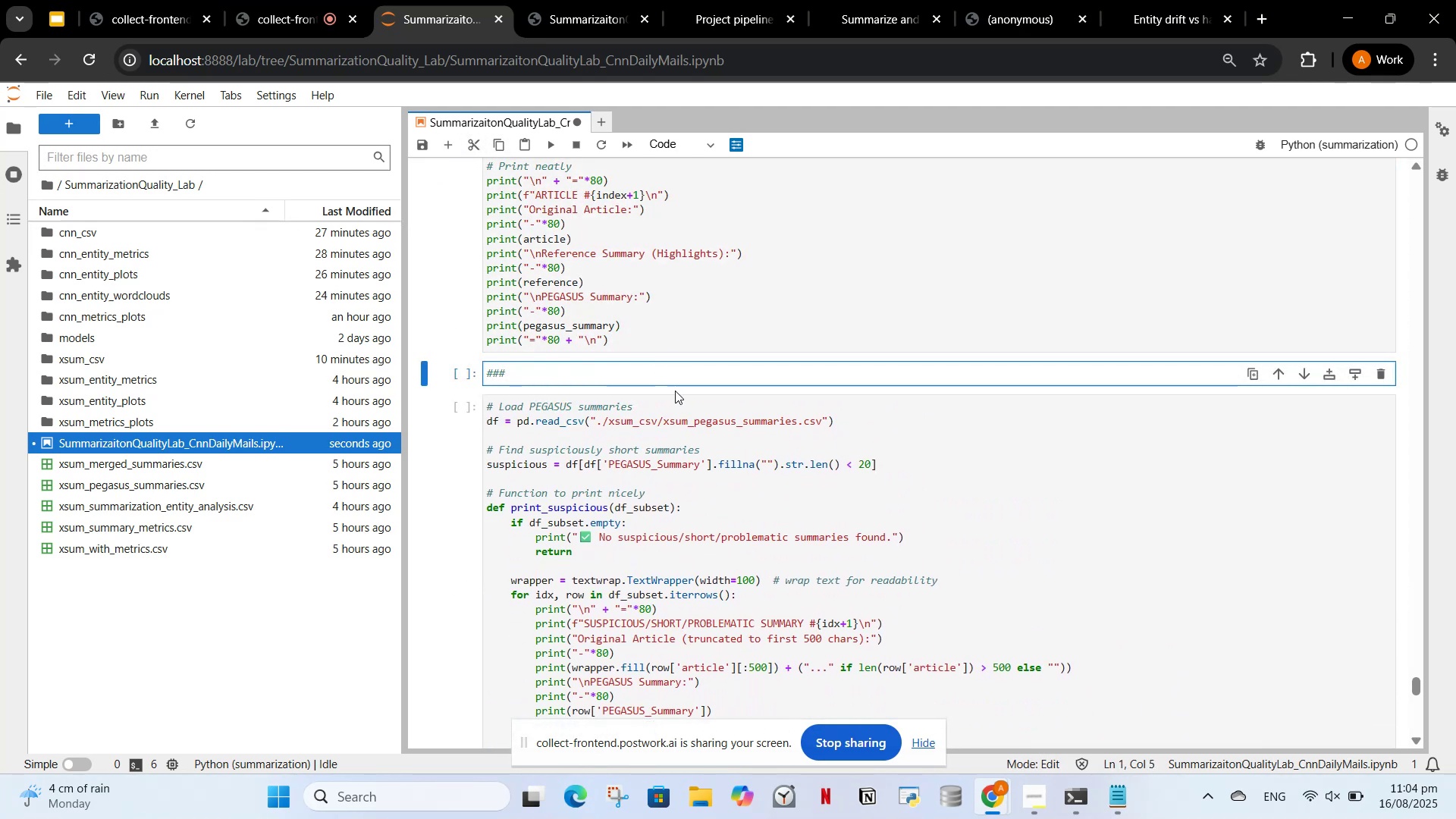 
key(Meta+V)
 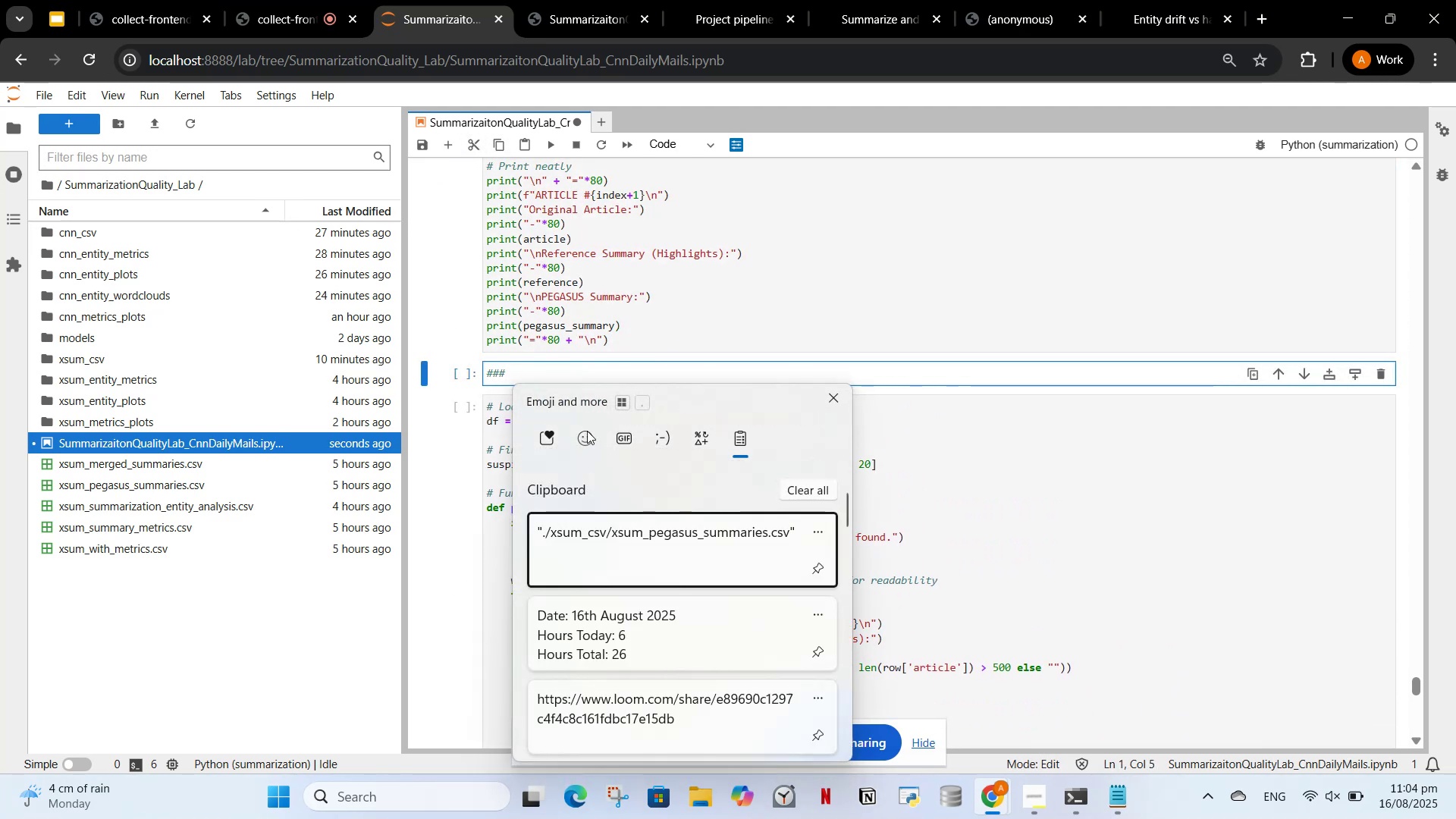 
double_click([591, 431])
 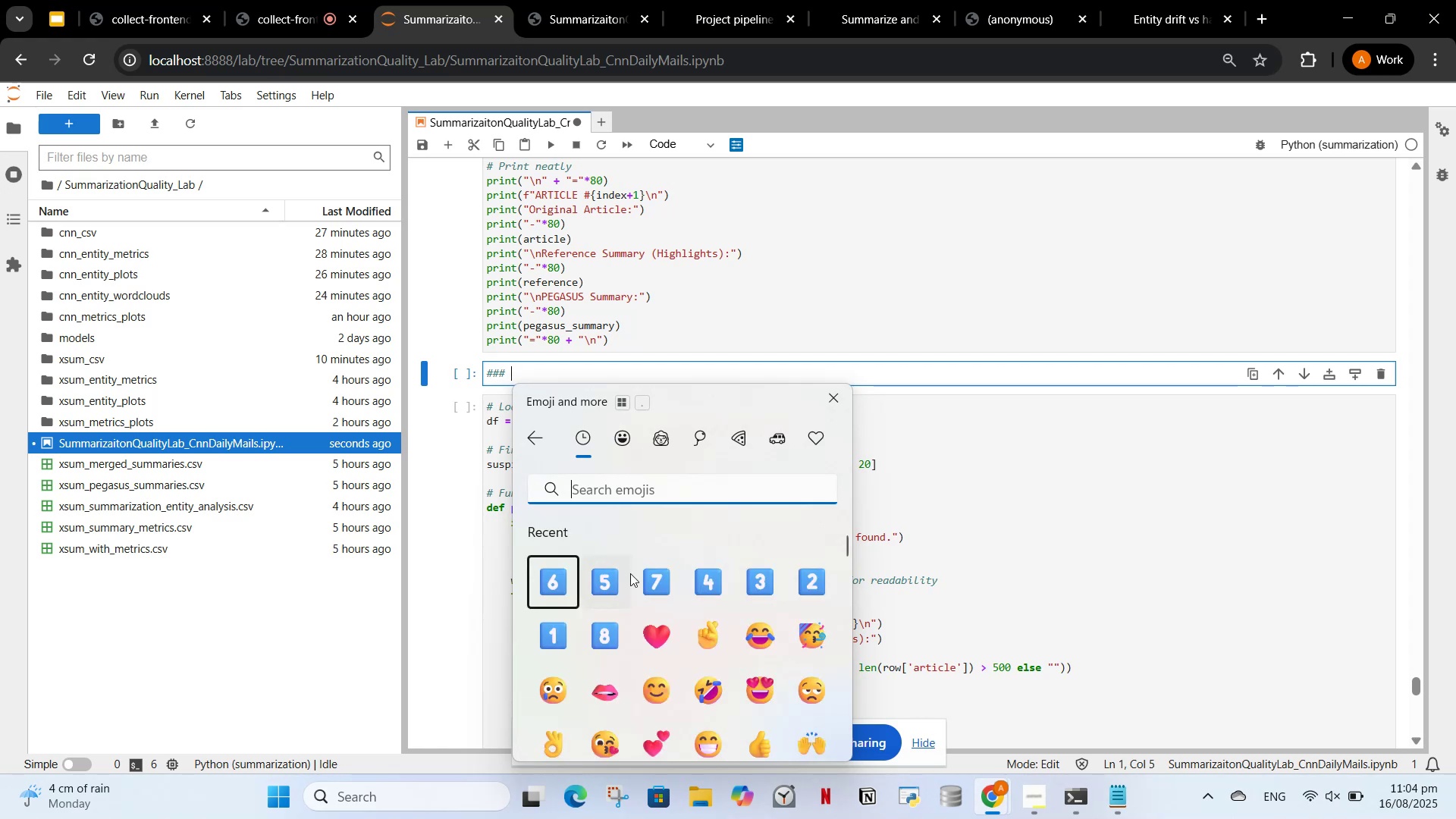 
left_click([649, 573])
 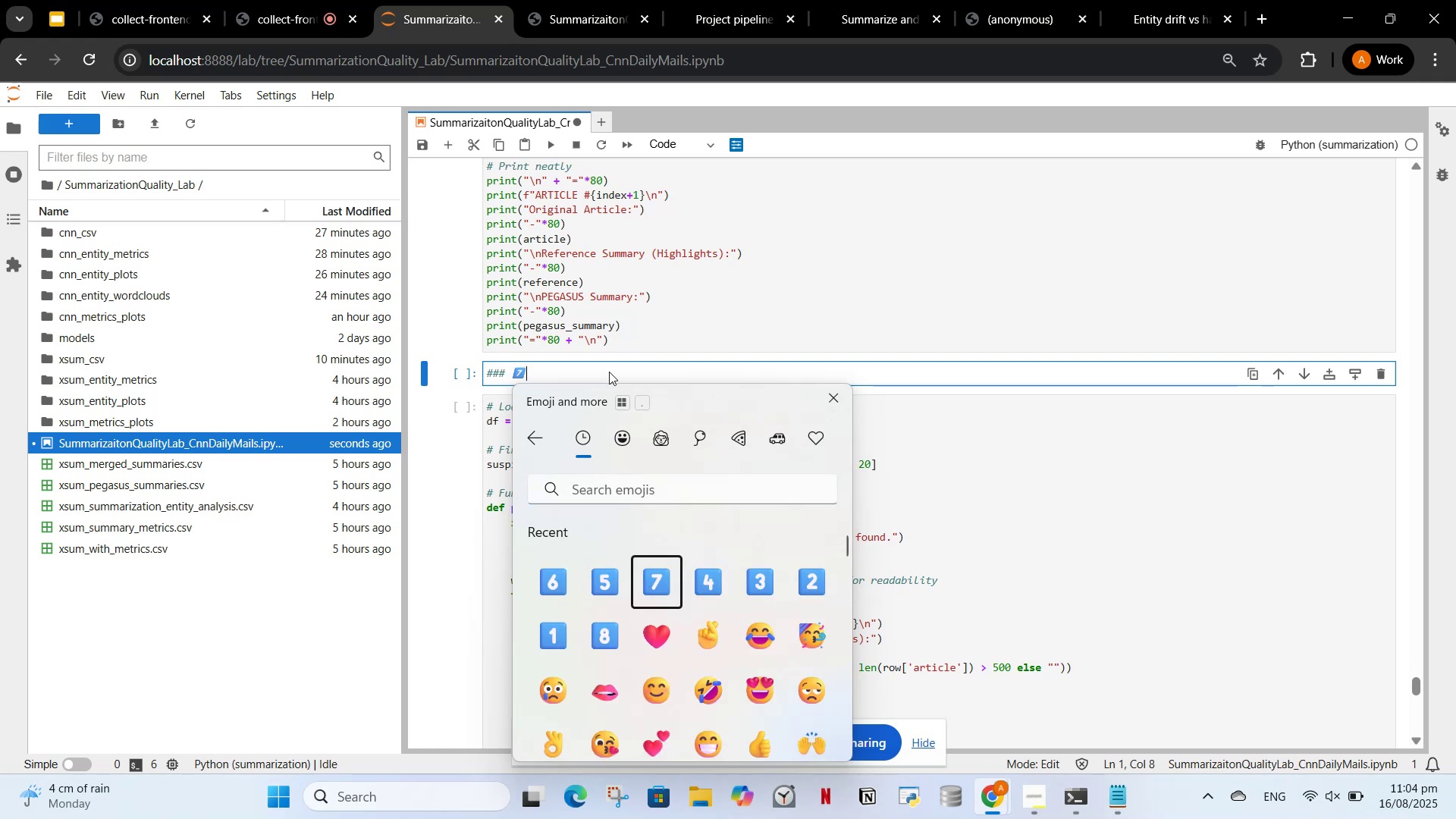 
left_click([607, 377])
 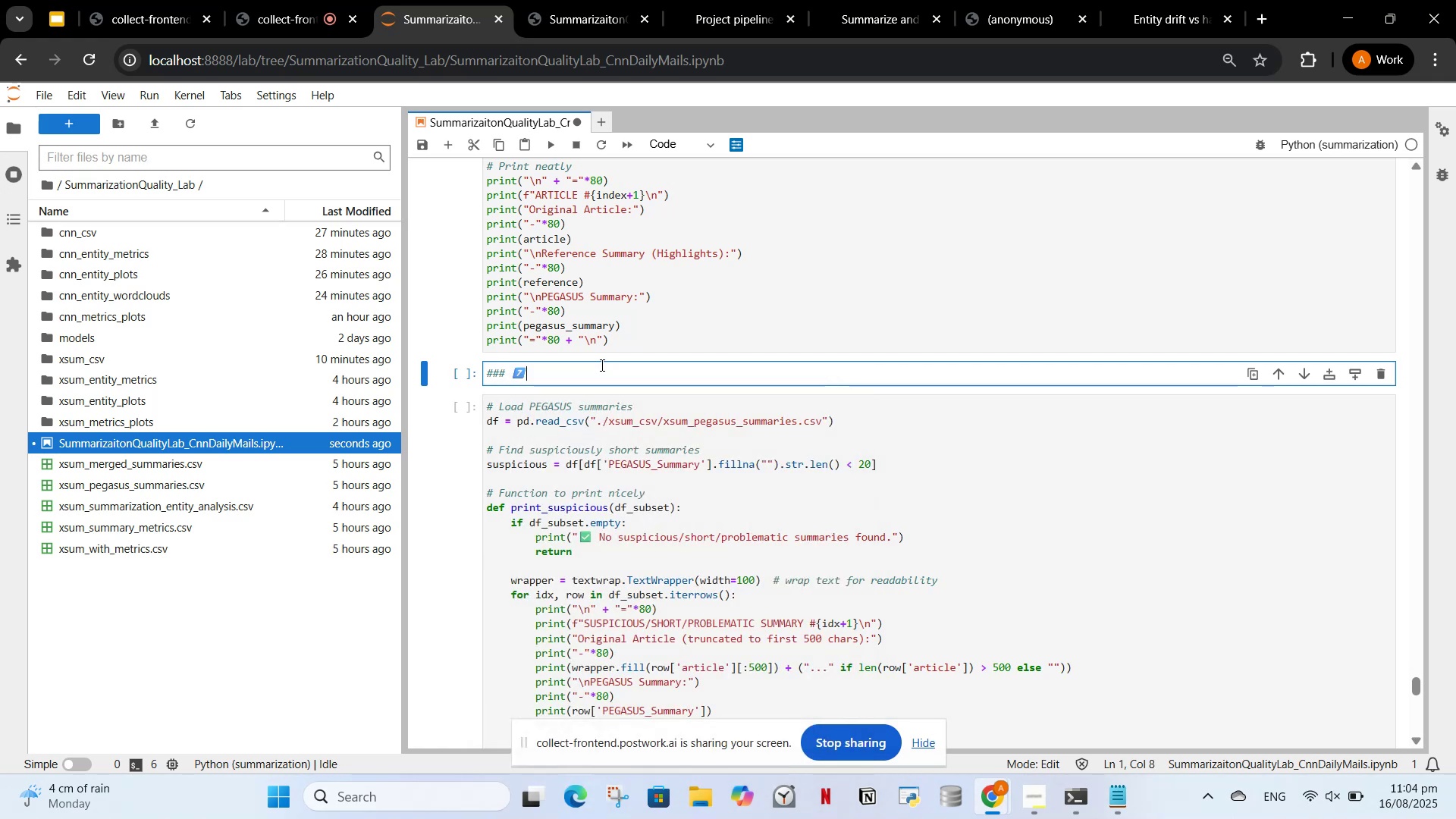 
type( Finding suspicious/short summaries)
 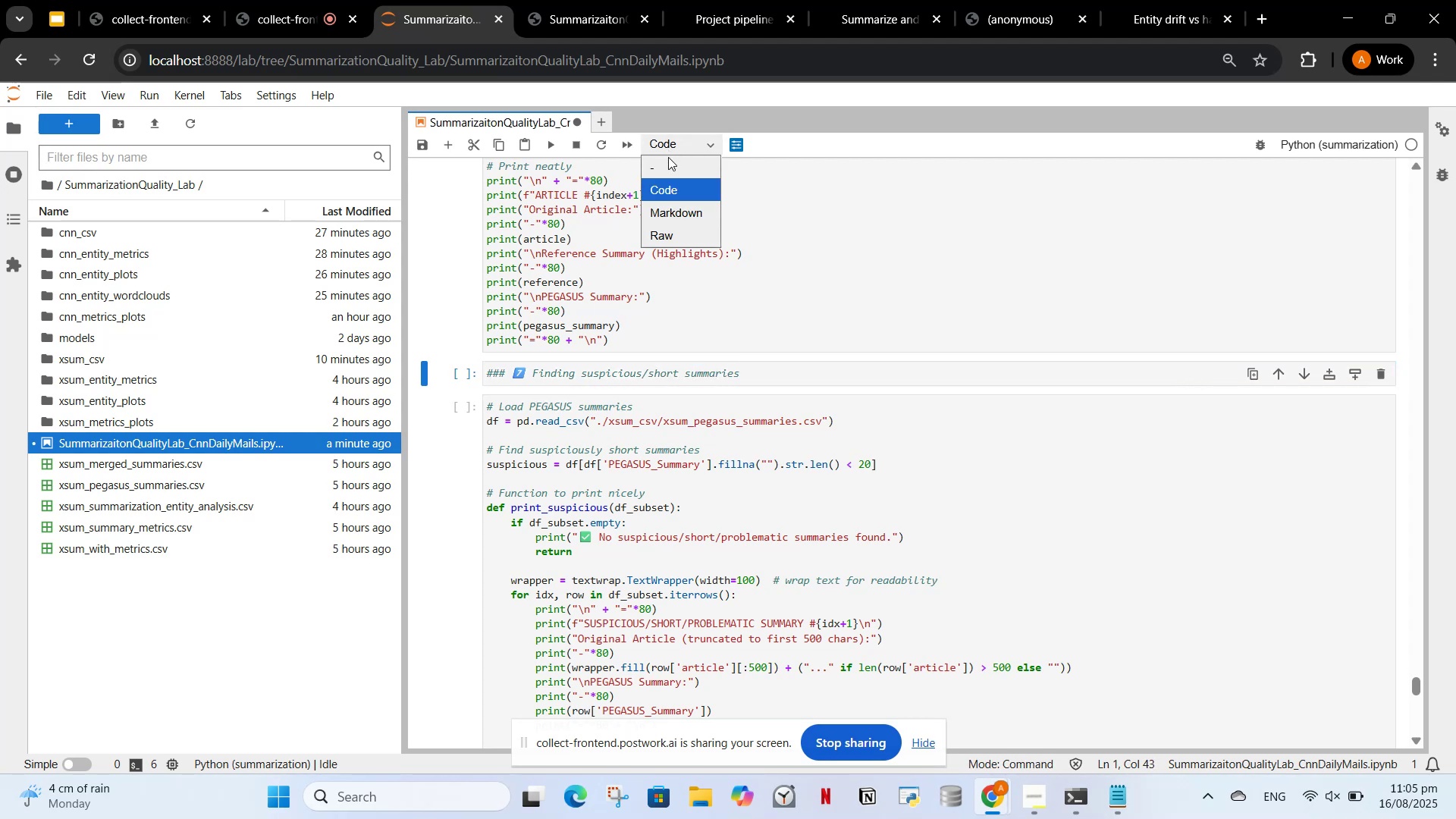 
left_click([671, 210])
 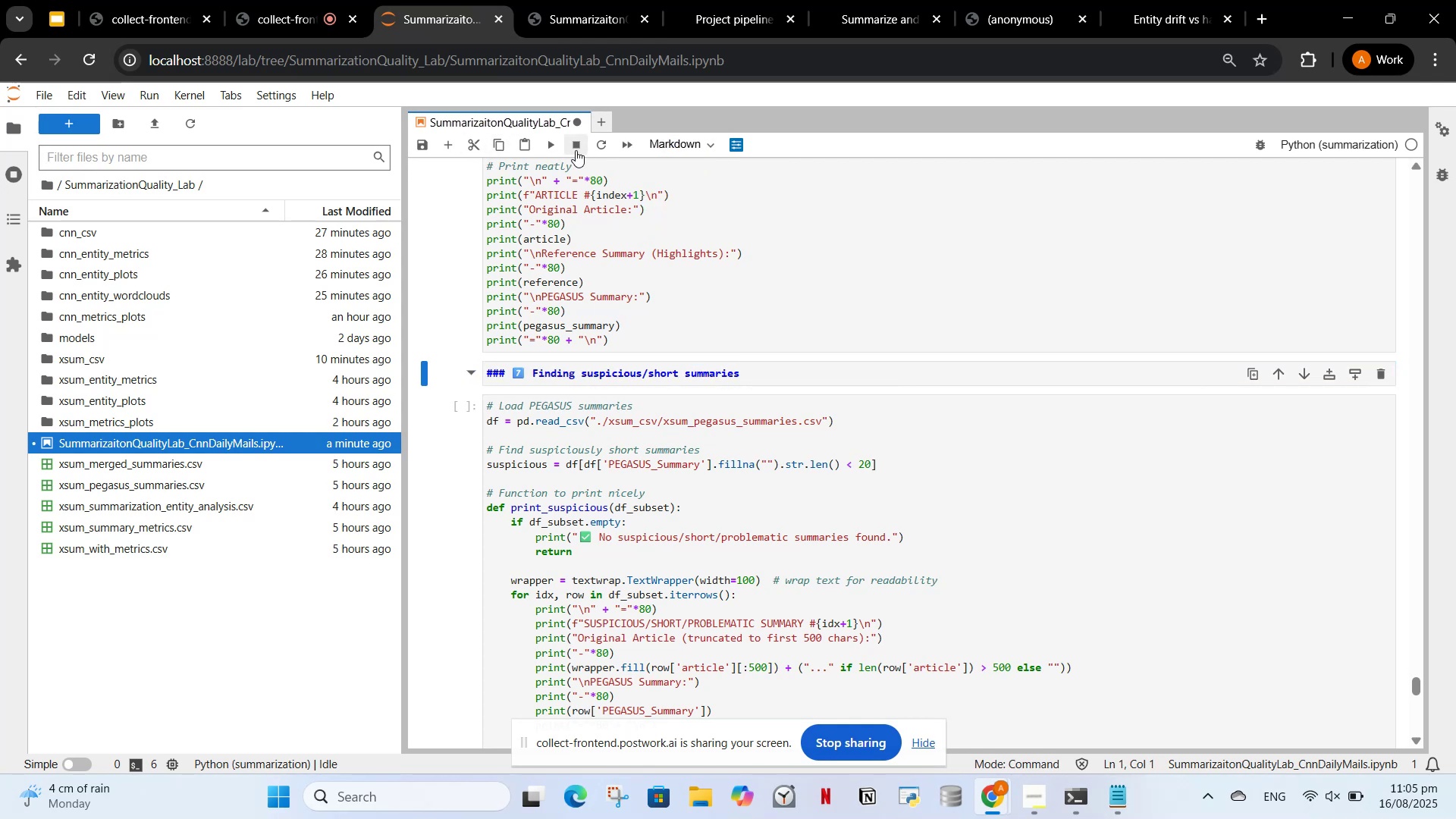 
left_click([553, 149])
 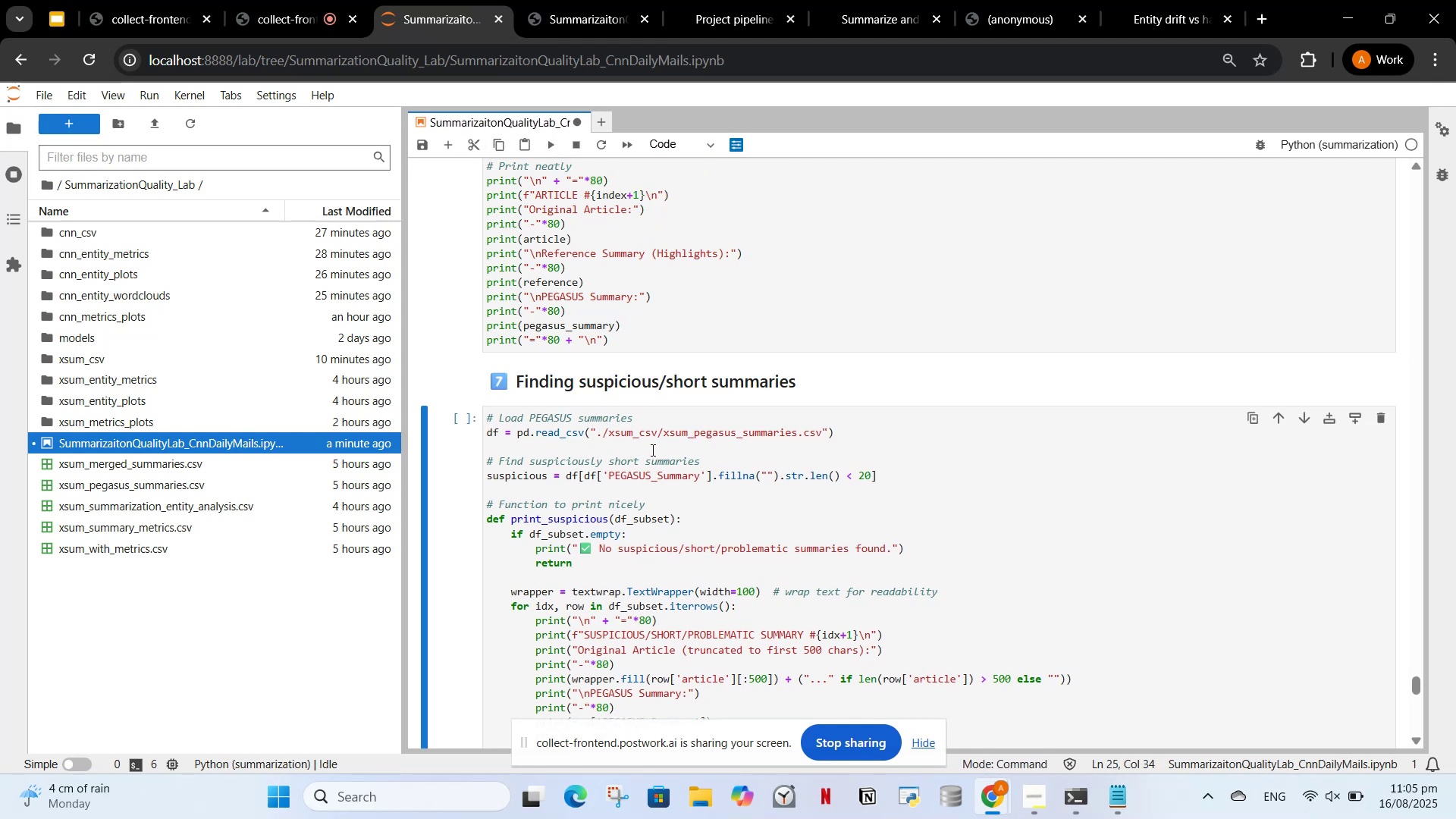 
scroll: coordinate [655, 444], scroll_direction: down, amount: 5.0
 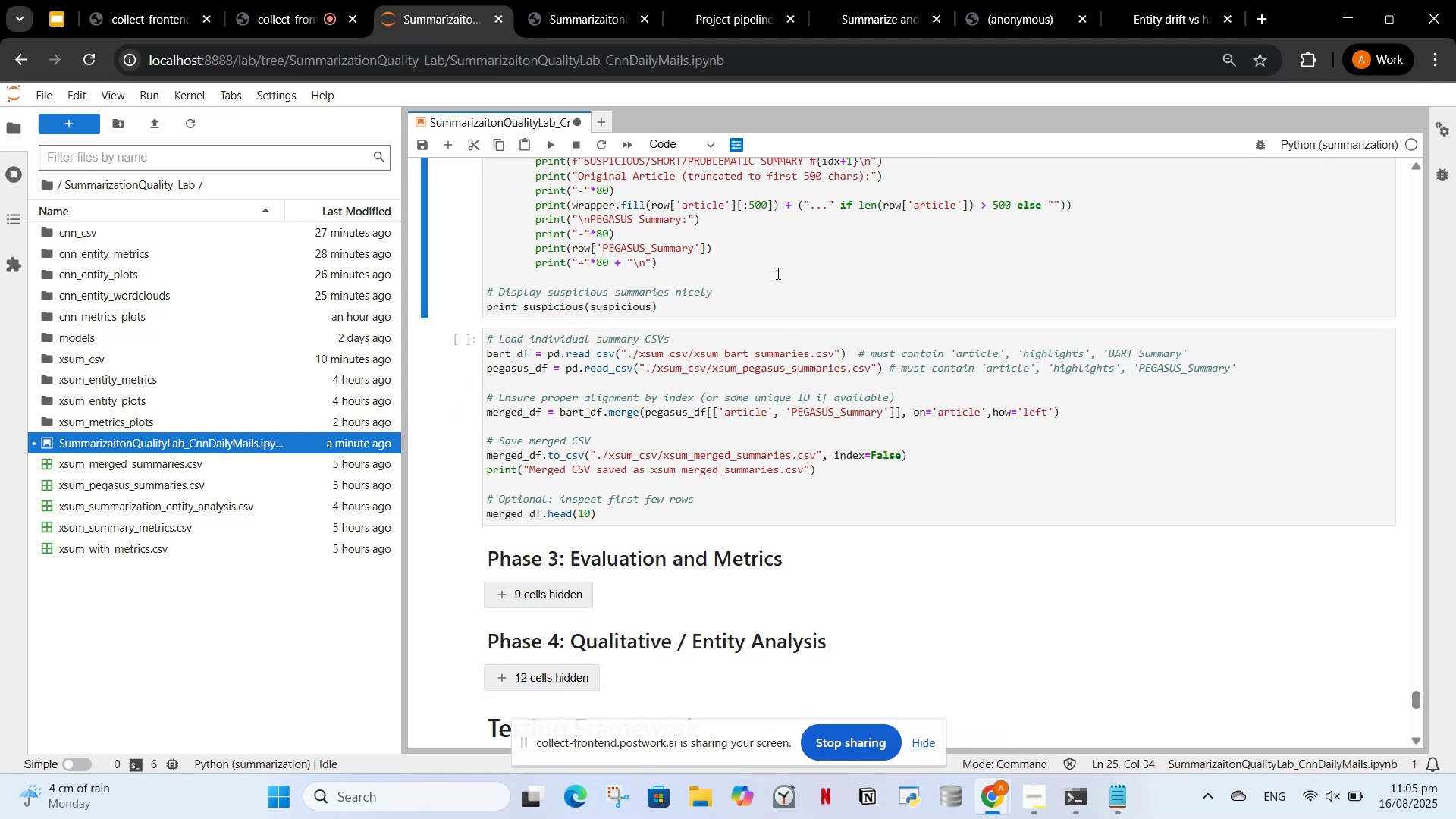 
left_click([761, 290])
 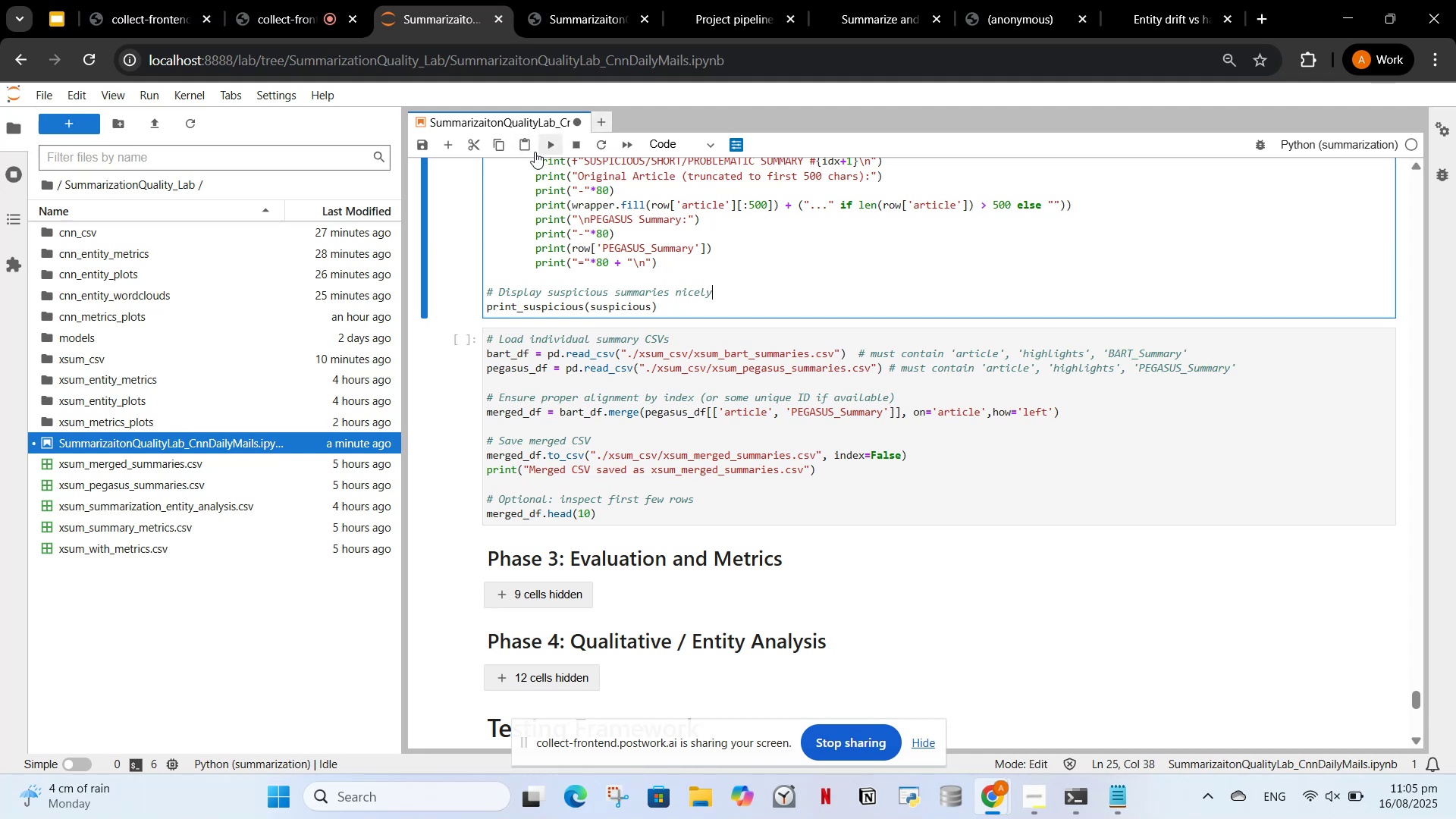 
left_click([450, 141])
 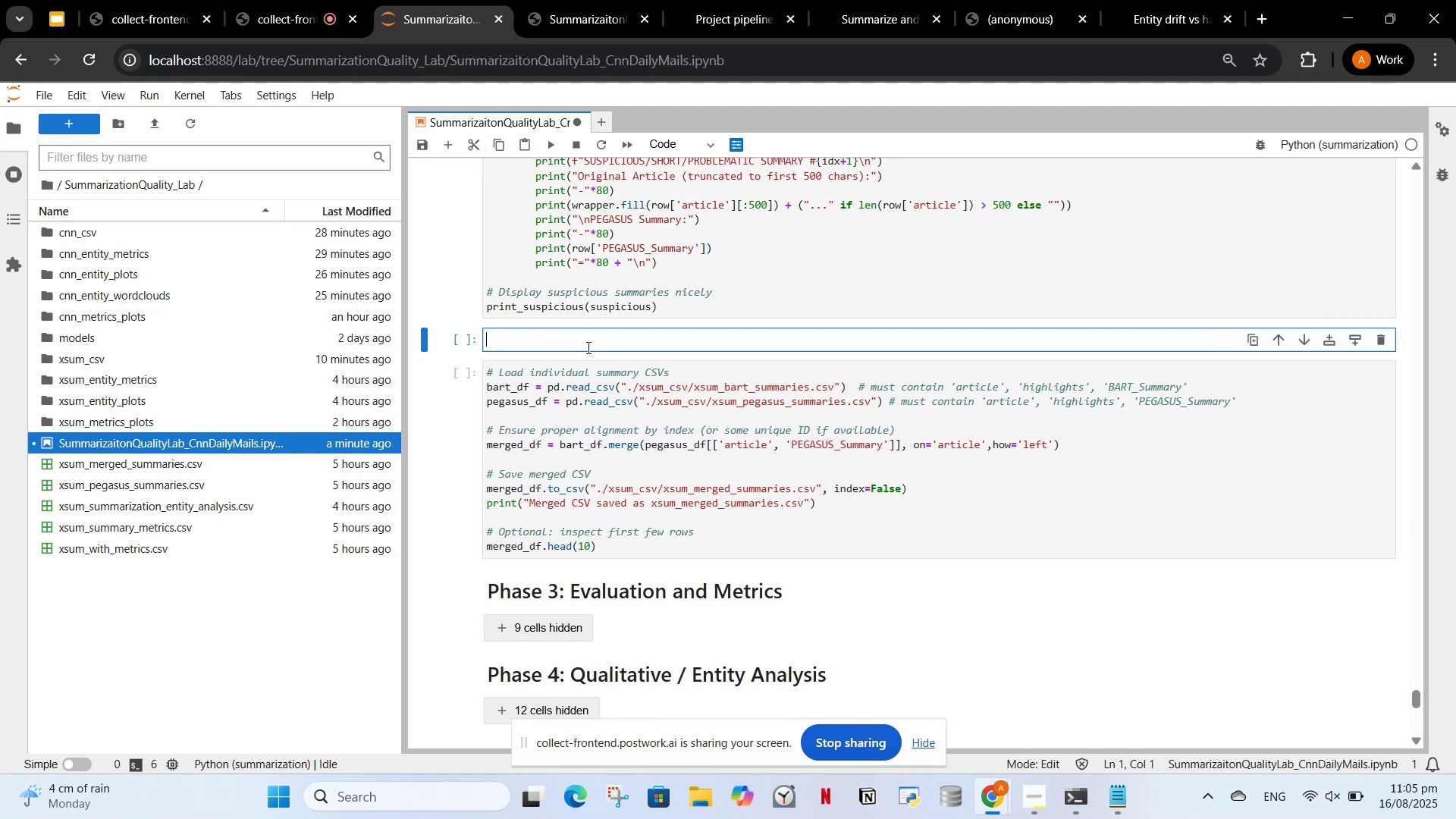 
type(### )
 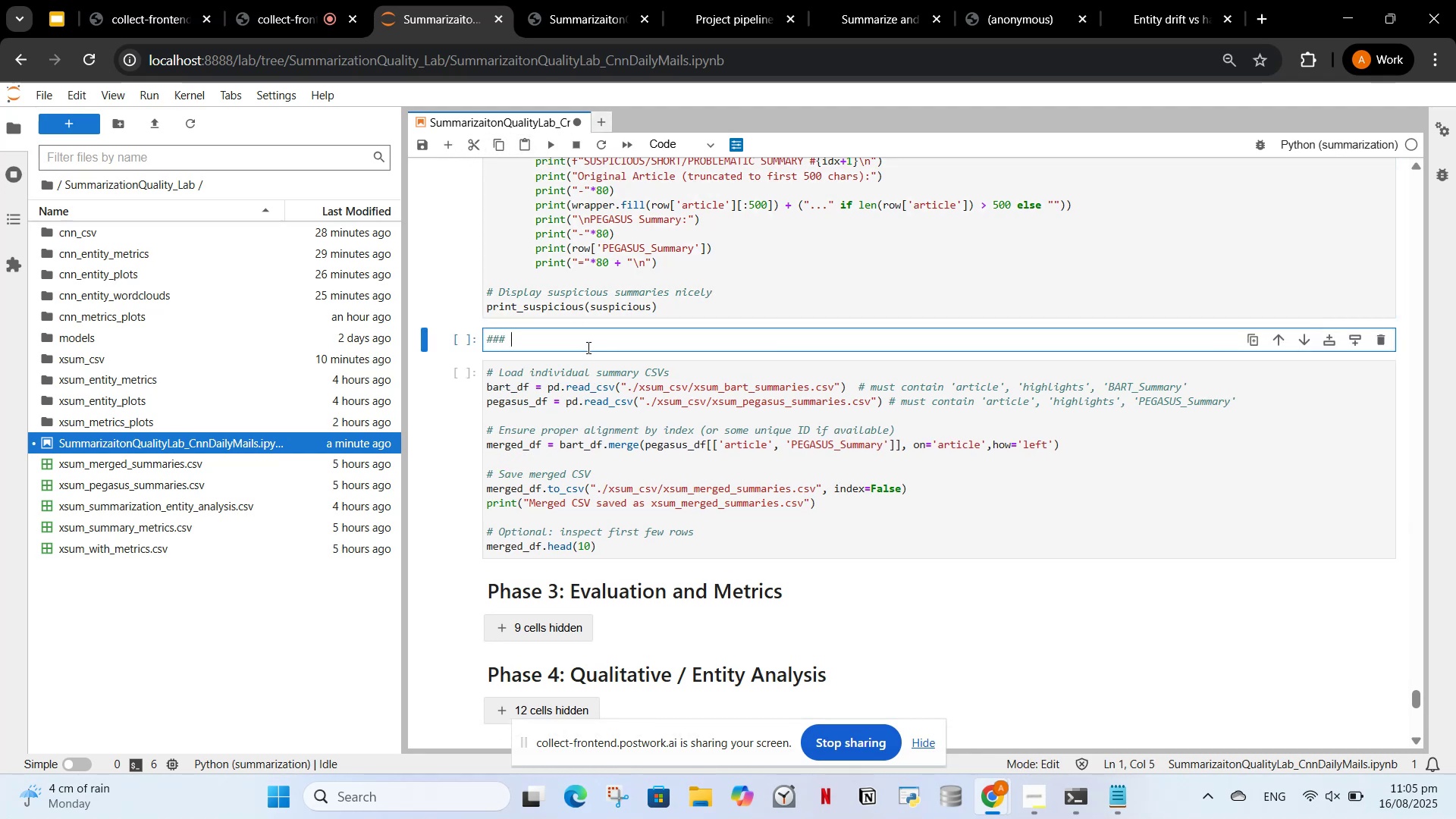 
key(Meta+V)
 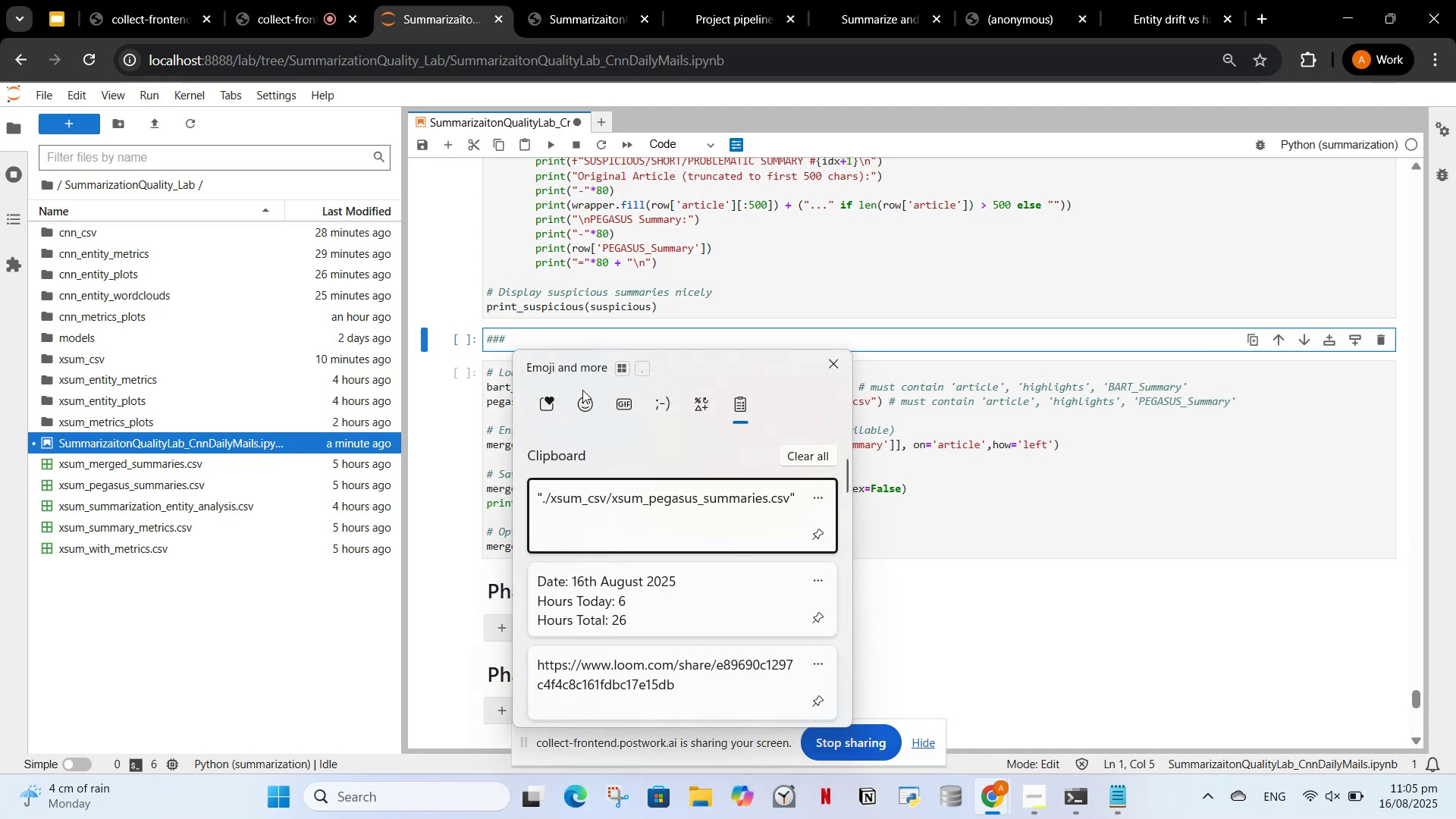 
left_click([575, 416])
 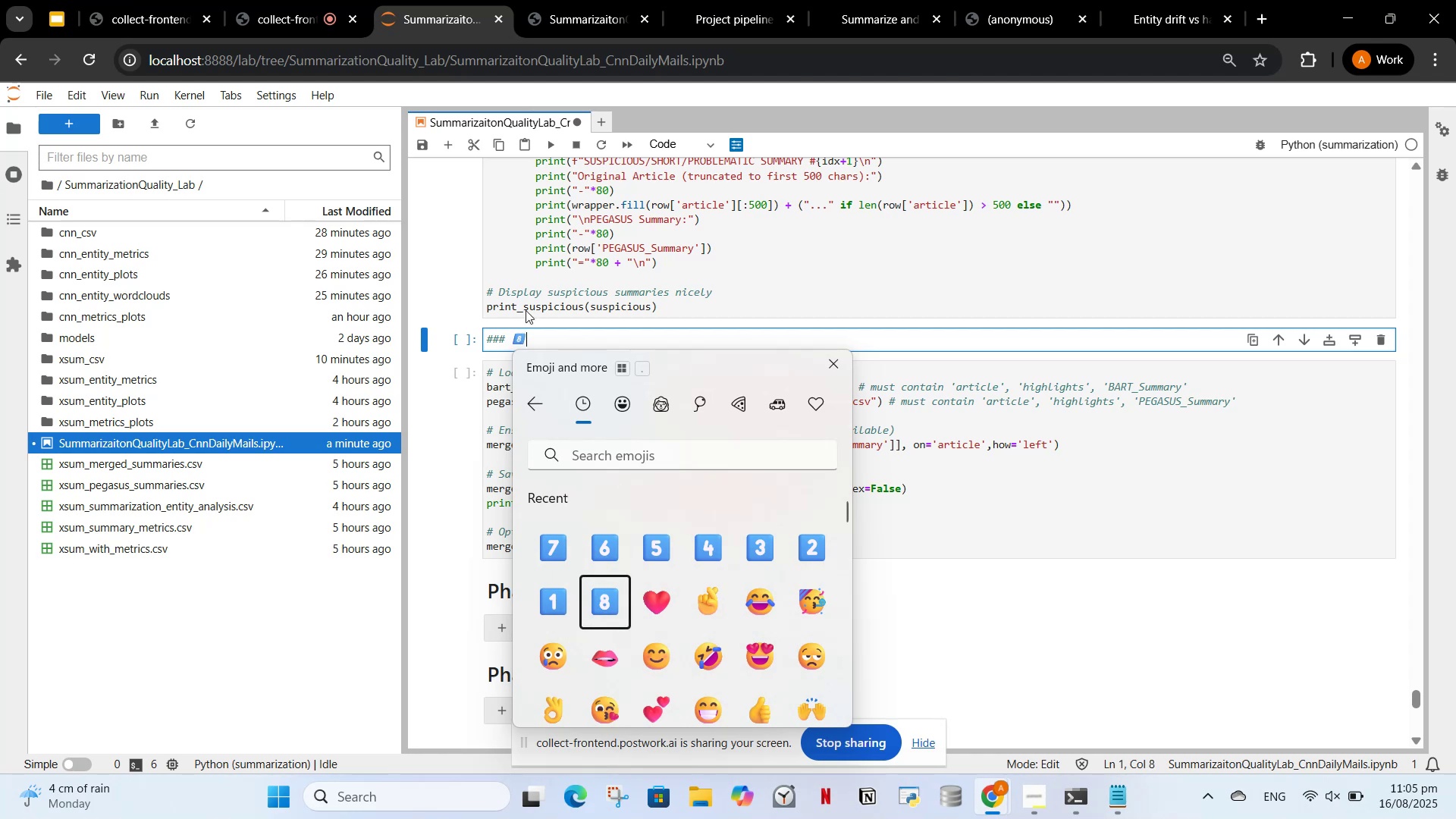 
left_click([548, 336])
 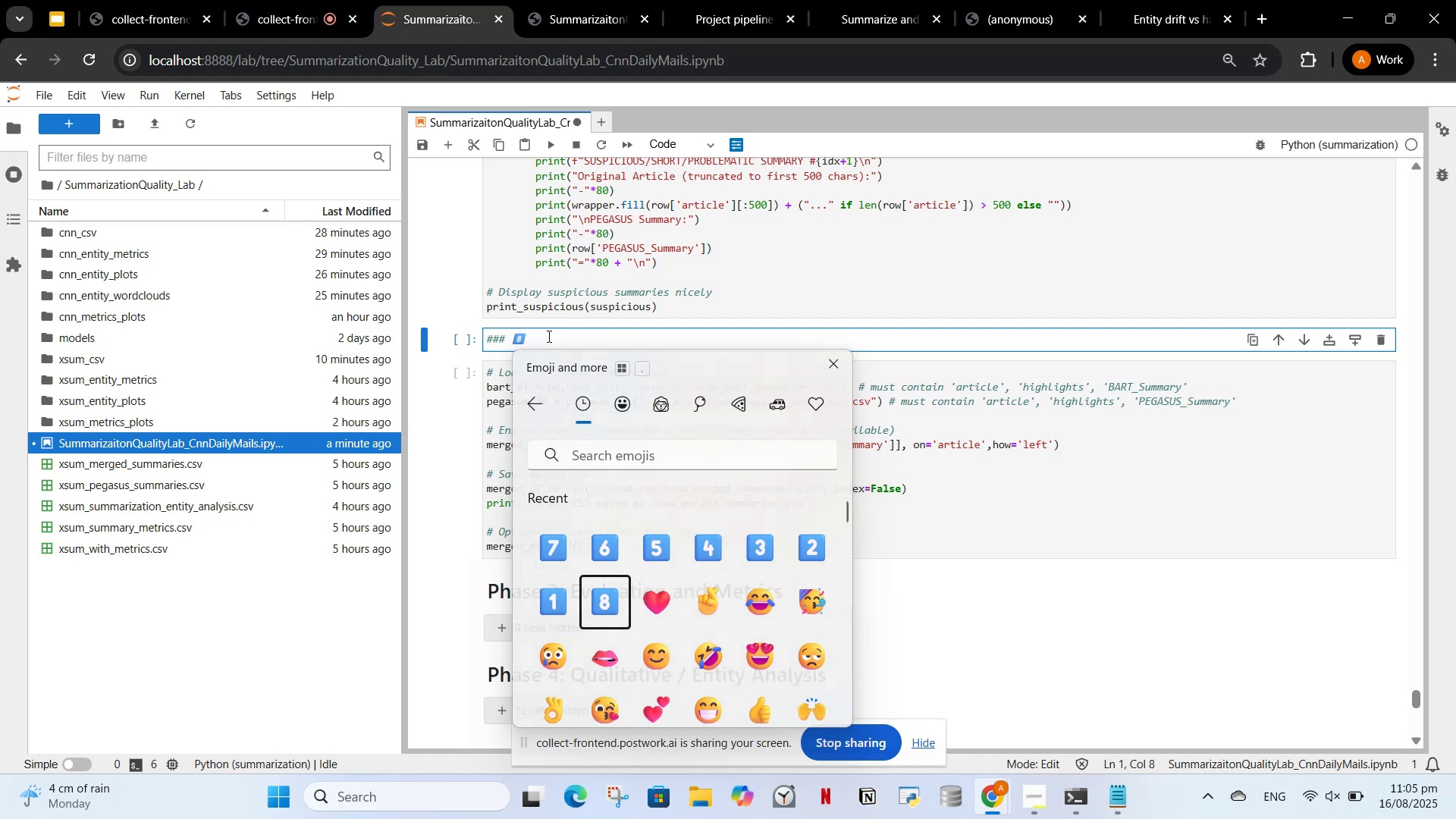 
type( ME)
key(Backspace)
type(ergening both BART and PEGASUS summaries)
 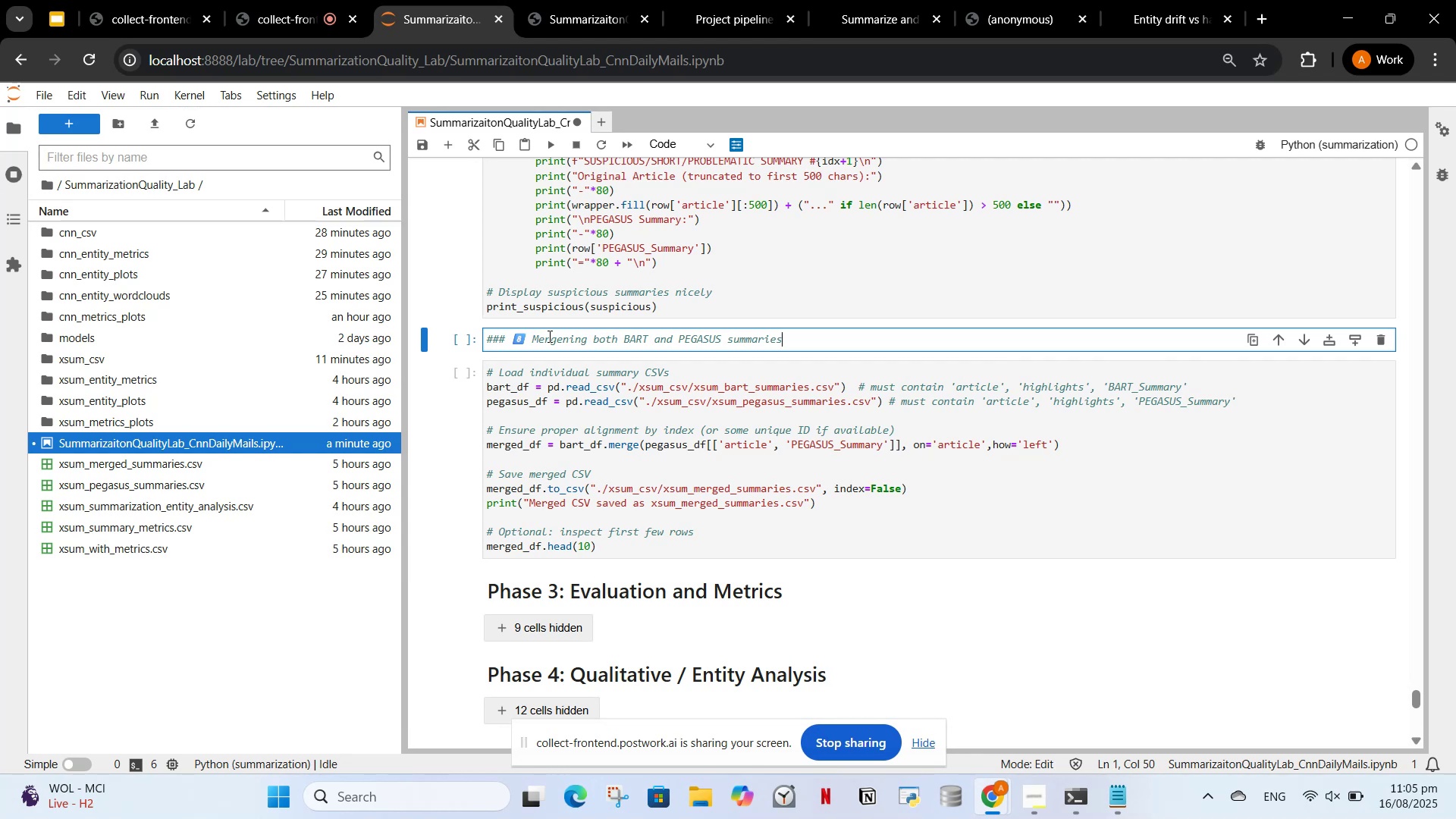 
wait(5.87)
 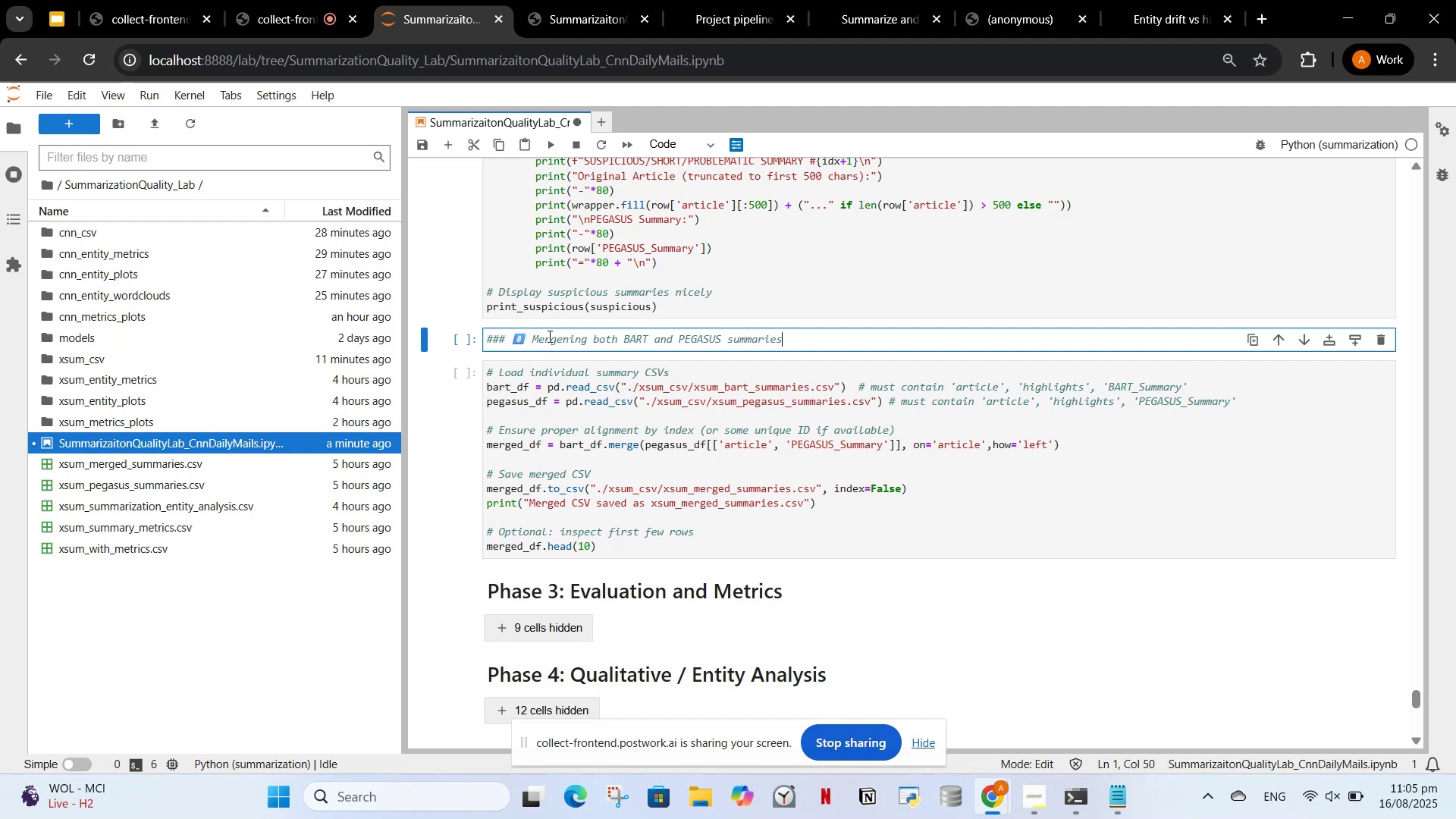 
left_click_drag(start_coordinate=[146, 487], to_coordinate=[128, 367])
 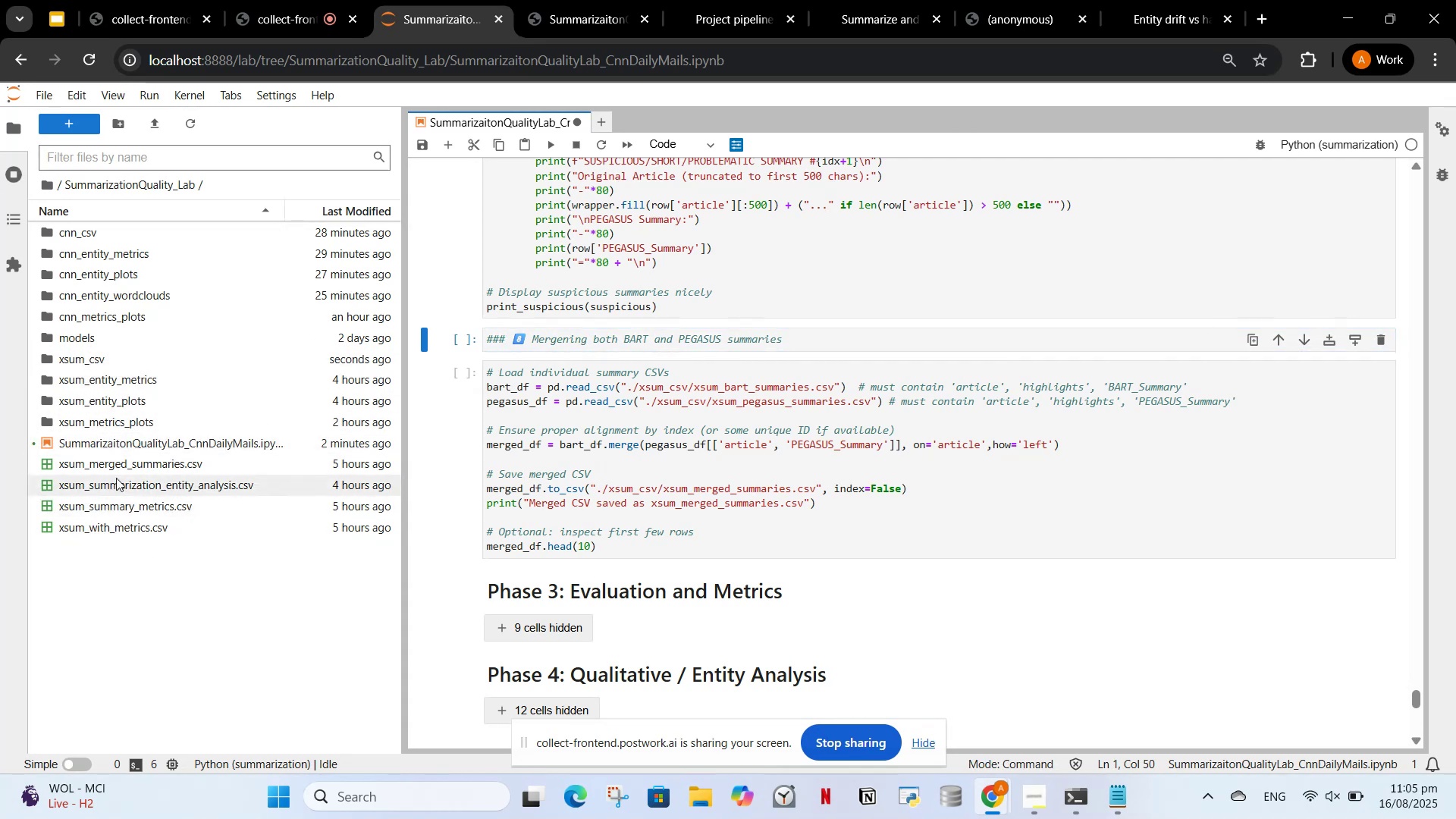 
left_click_drag(start_coordinate=[123, 465], to_coordinate=[158, 366])
 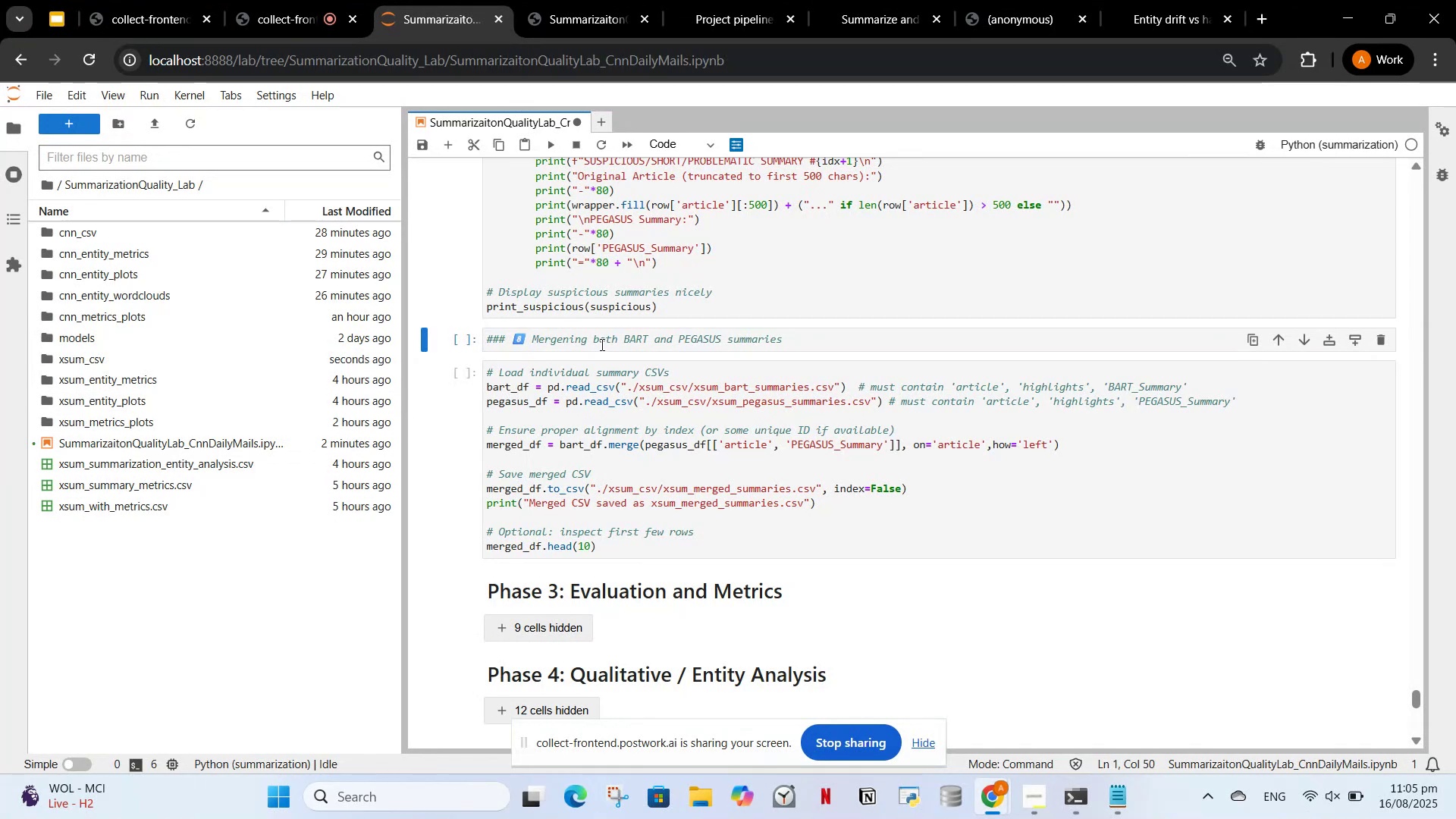 
scroll: coordinate [591, 421], scroll_direction: up, amount: 36.0
 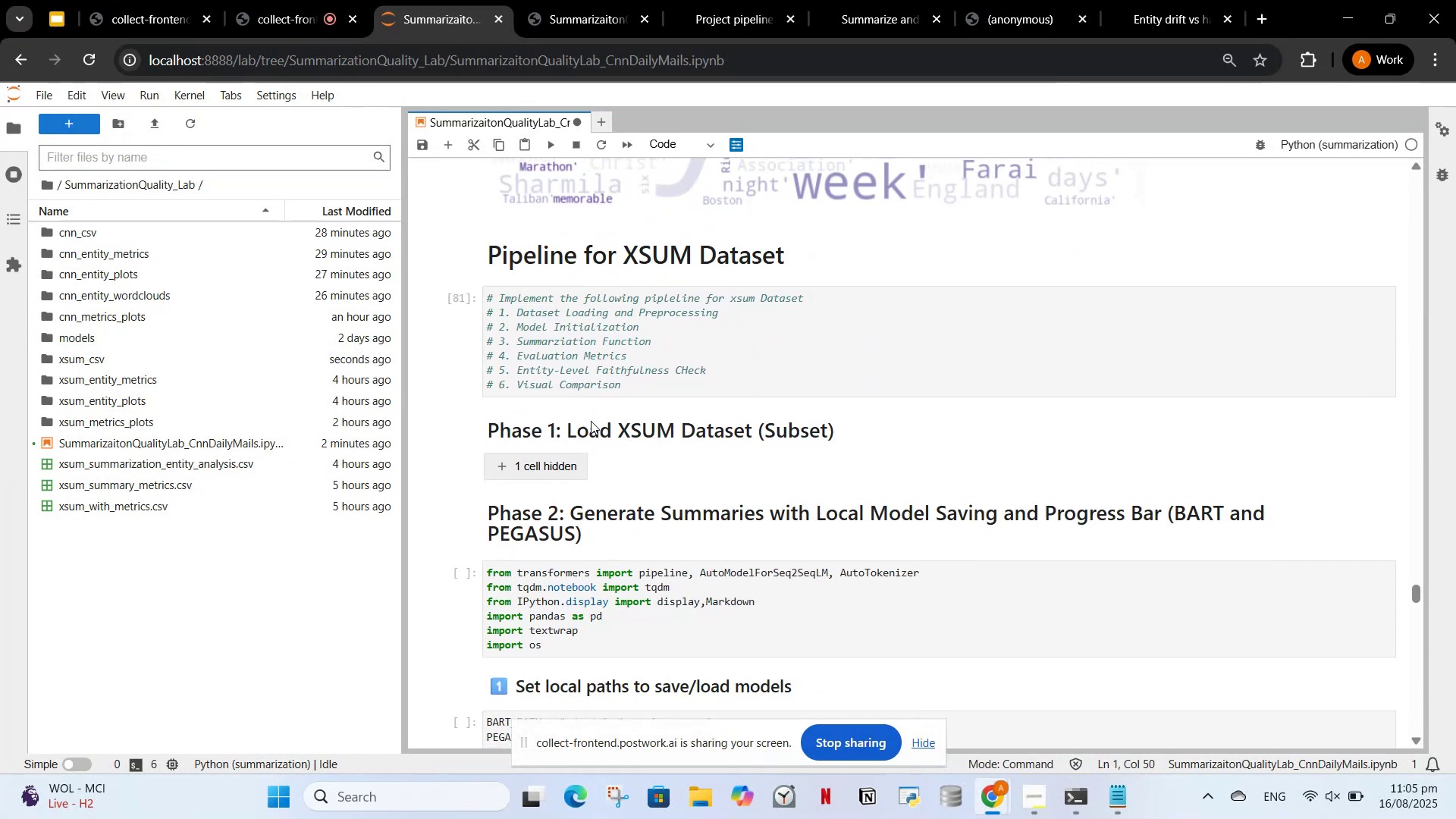 
scroll: coordinate [585, 436], scroll_direction: down, amount: 2.0
 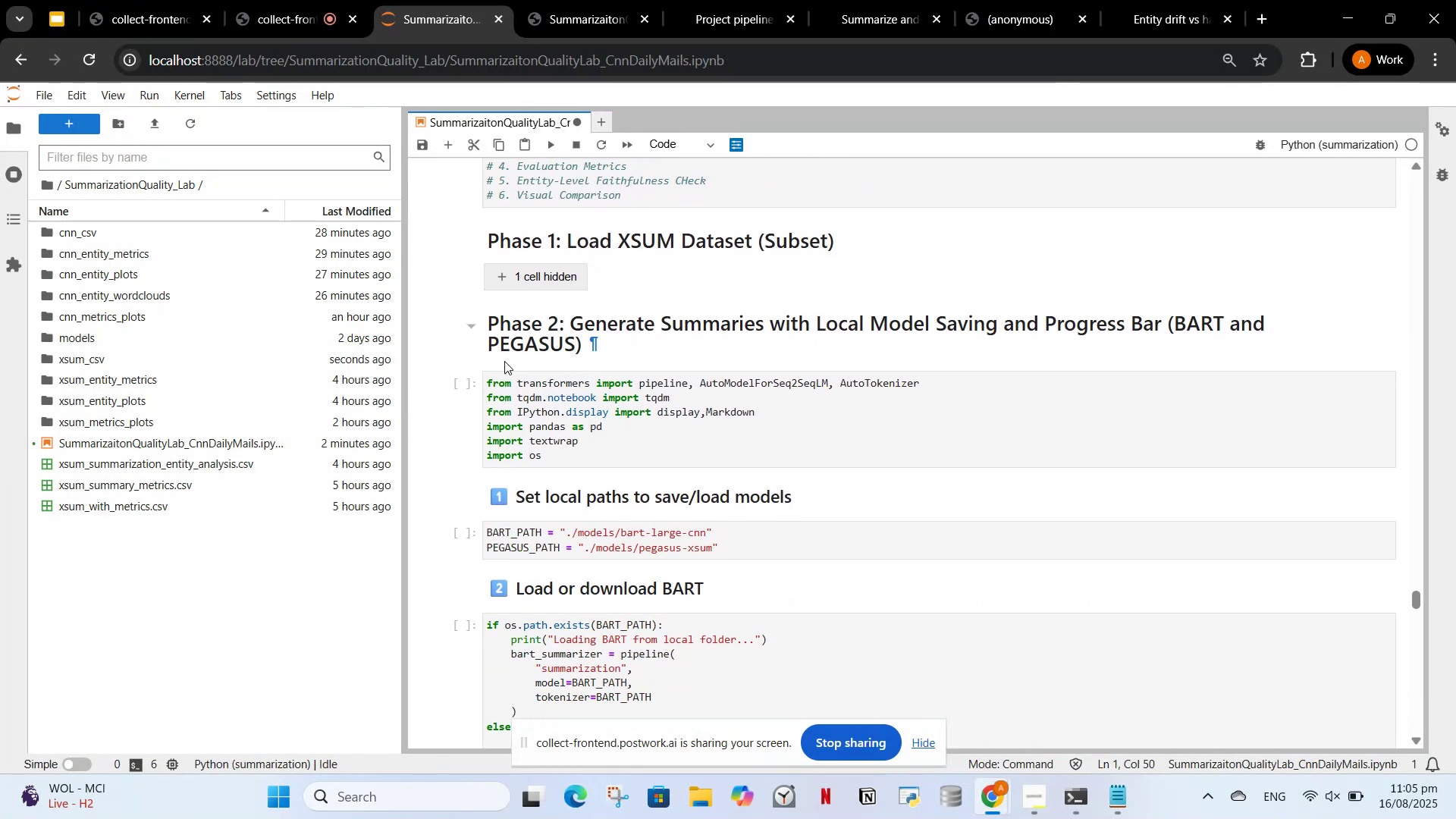 
left_click([553, 405])
 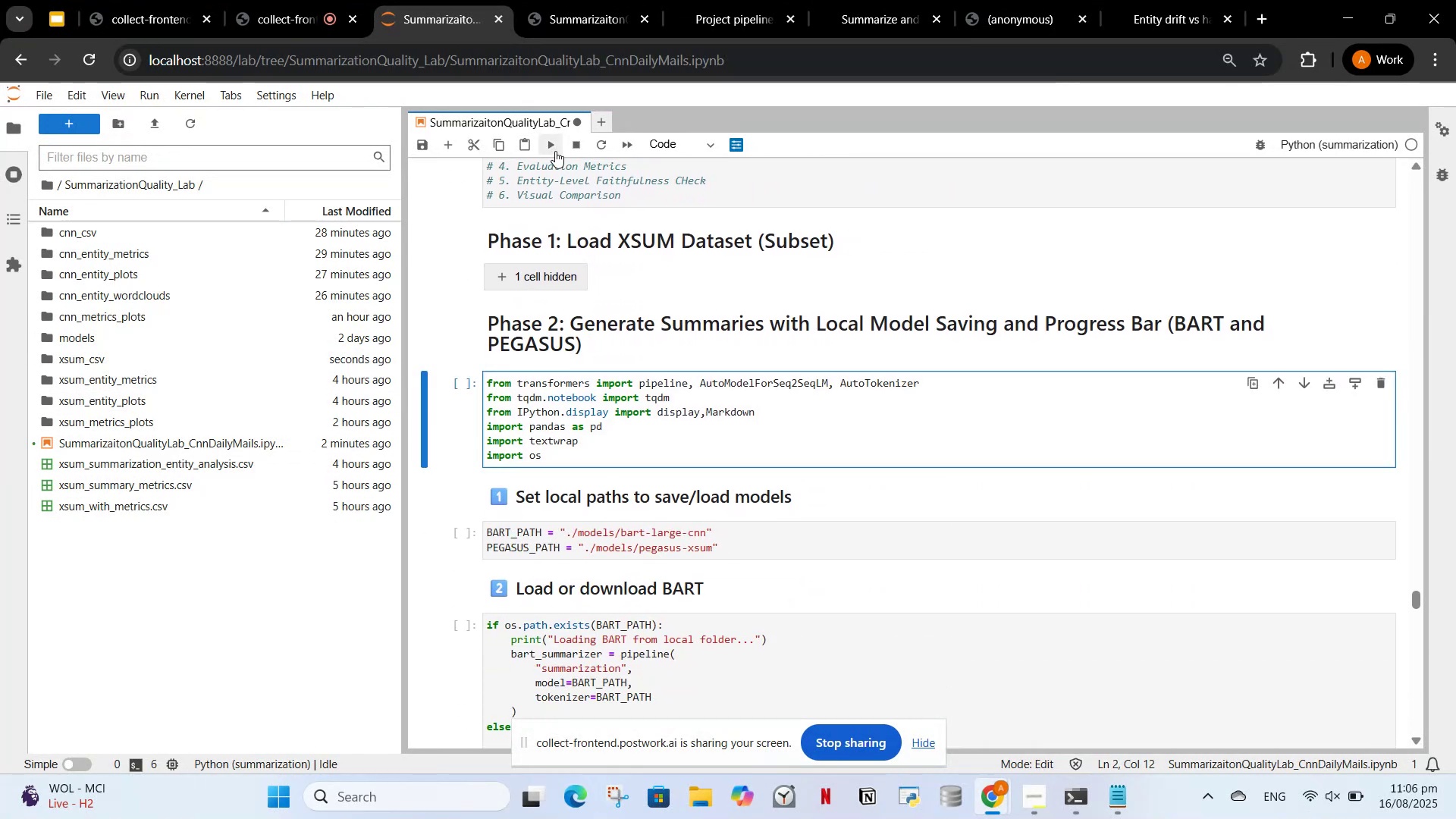 
left_click([555, 150])
 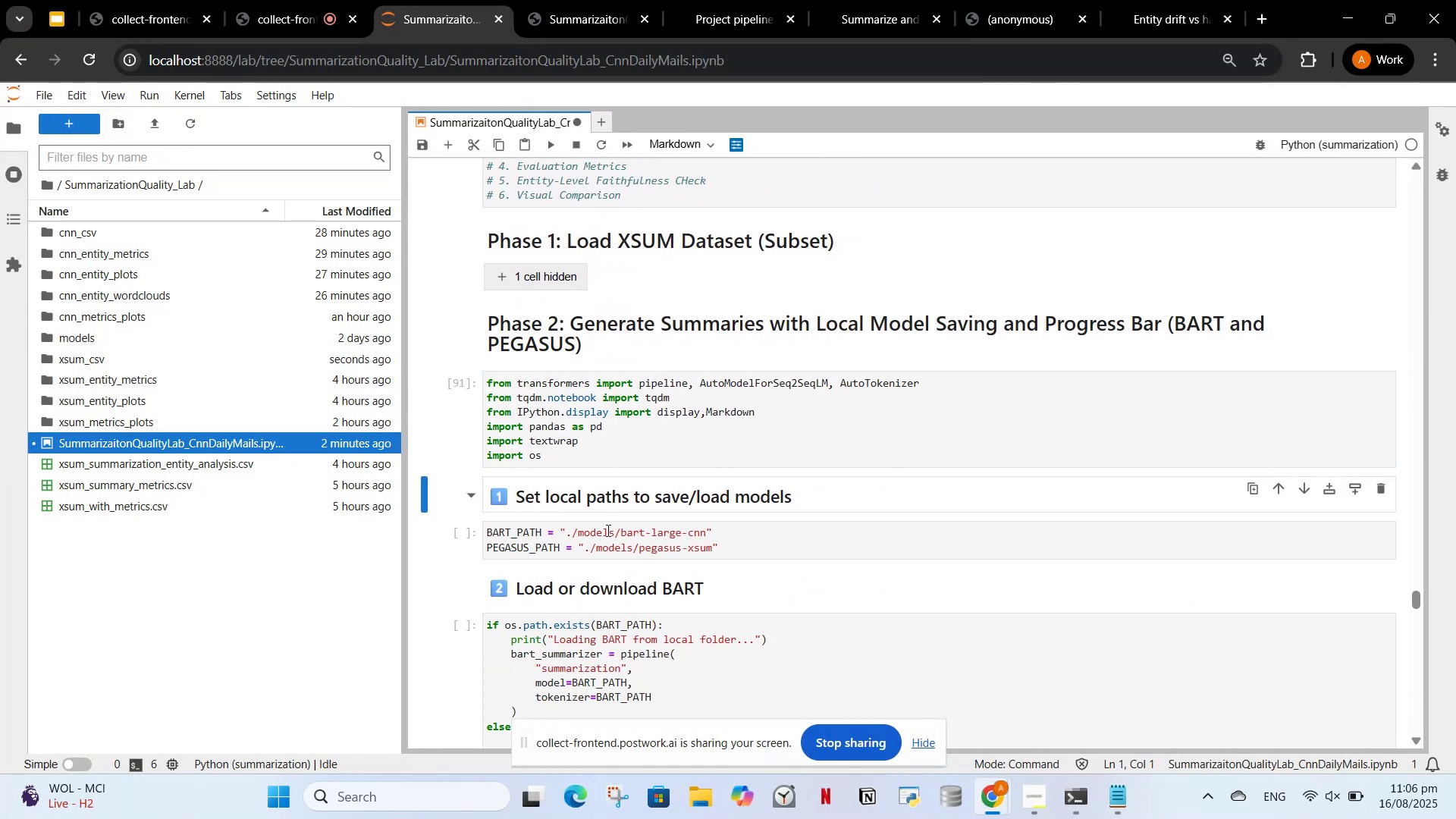 
left_click([607, 535])
 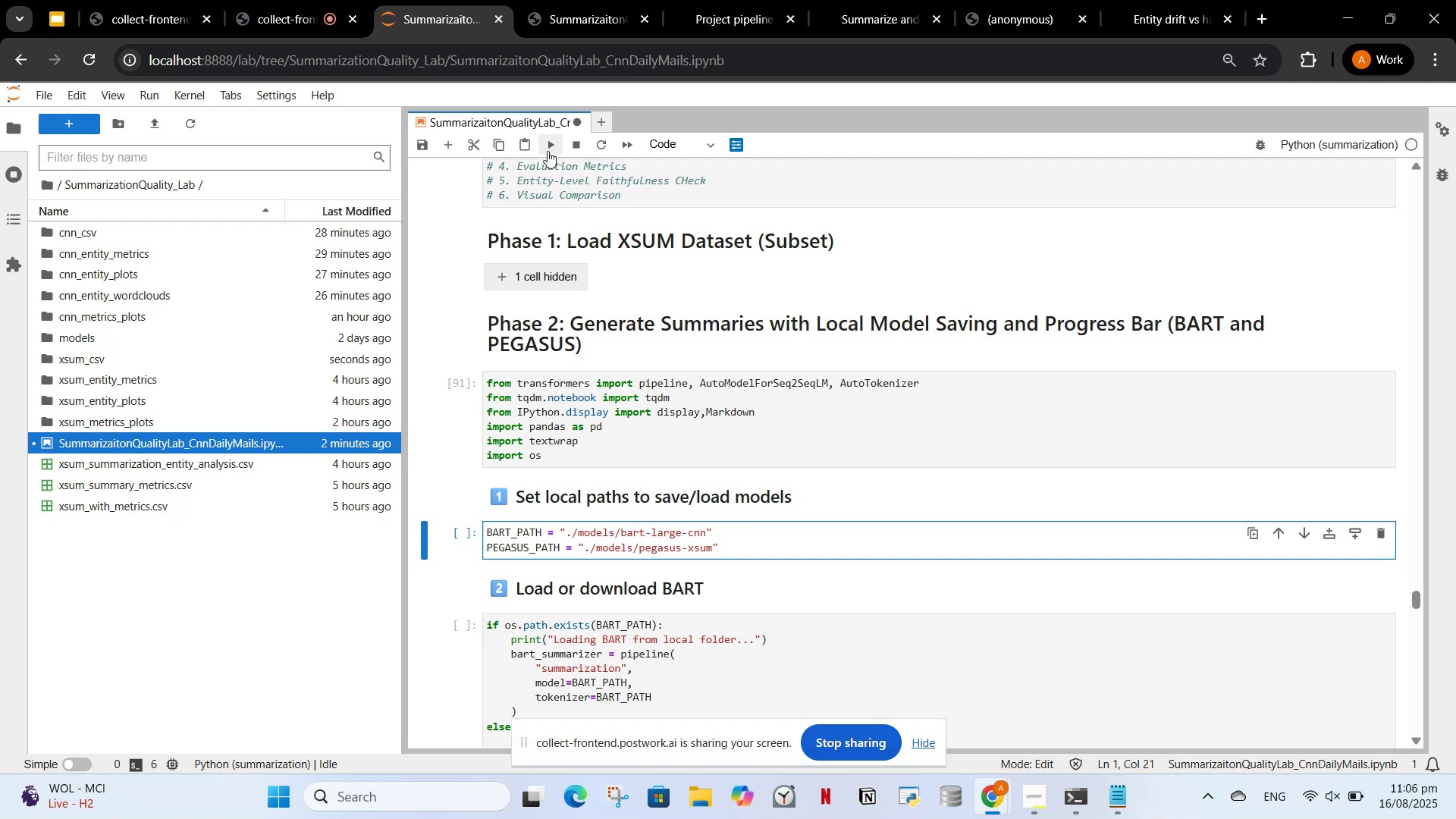 
left_click([548, 147])
 